 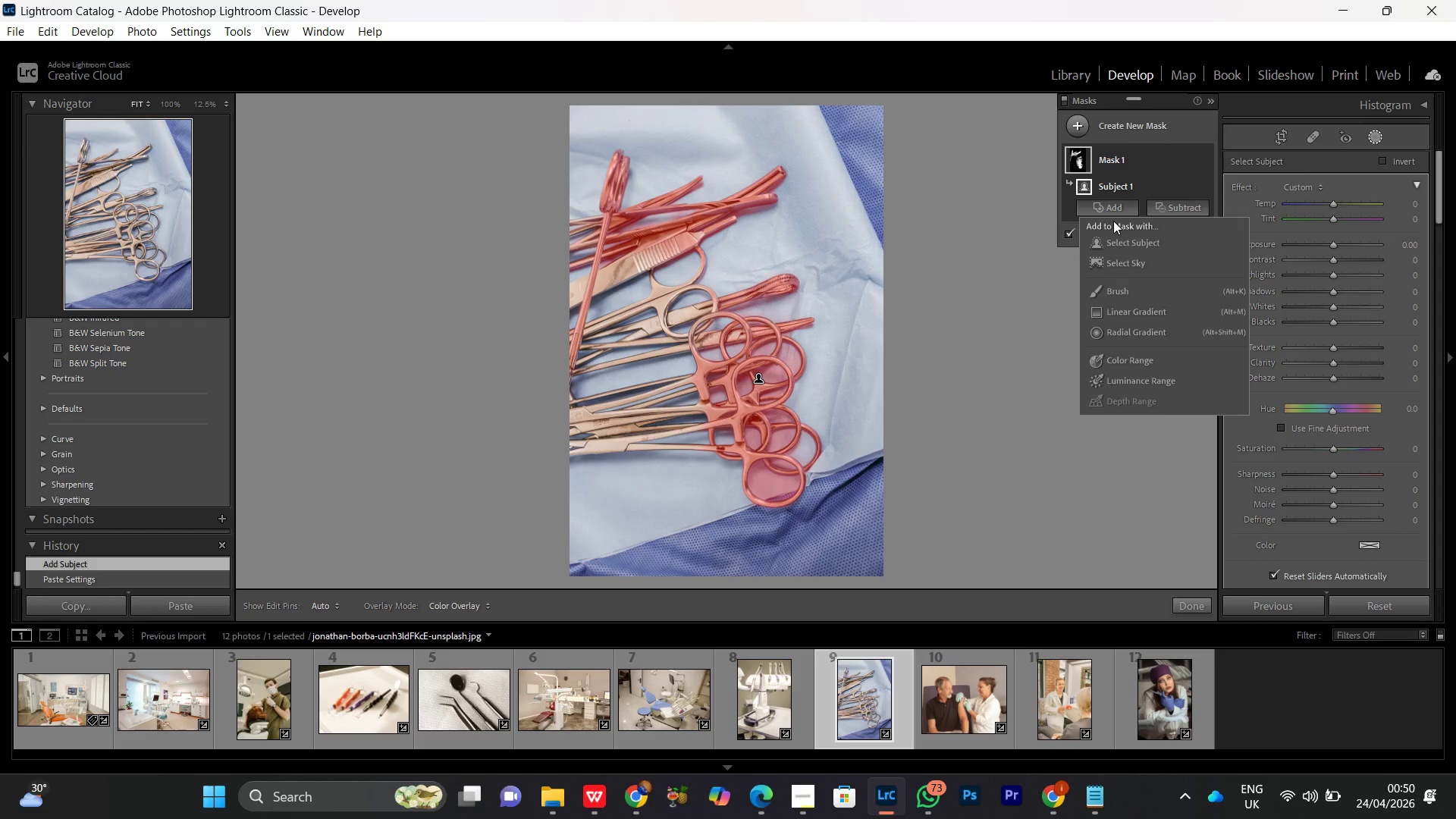 
left_click([1118, 292])
 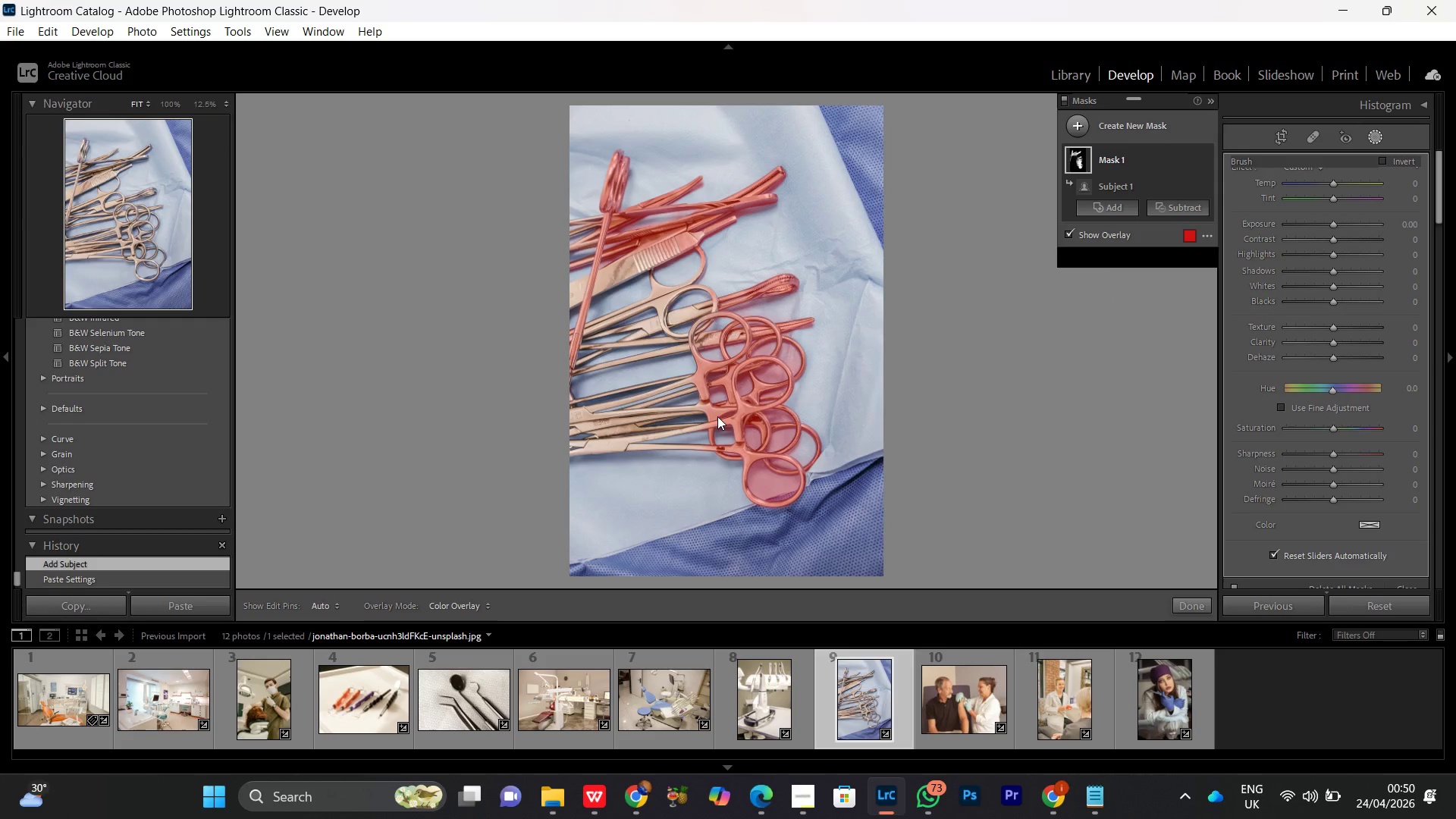 
scroll: coordinate [718, 416], scroll_direction: up, amount: 1.0
 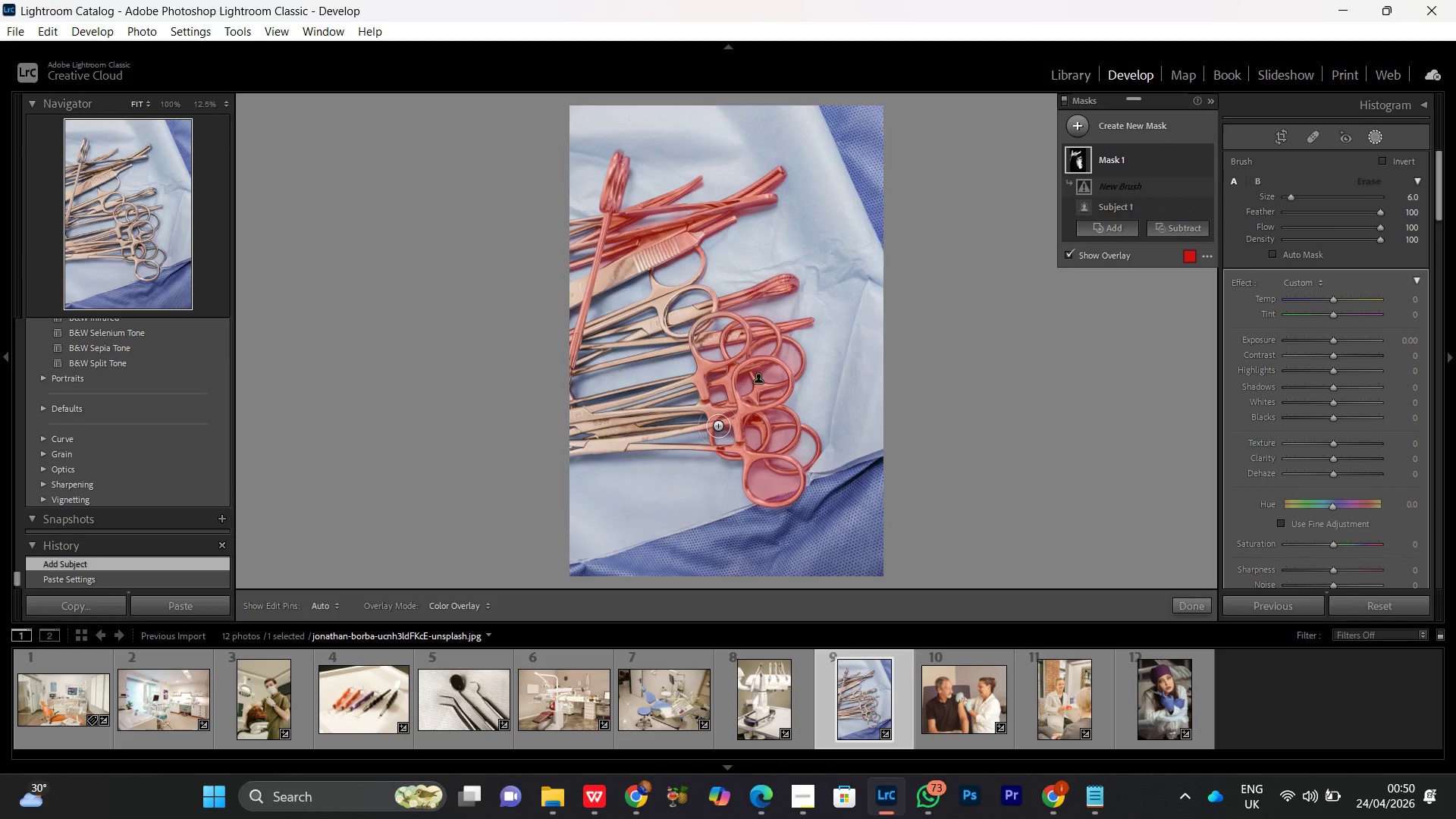 
left_click_drag(start_coordinate=[717, 430], to_coordinate=[745, 401])
 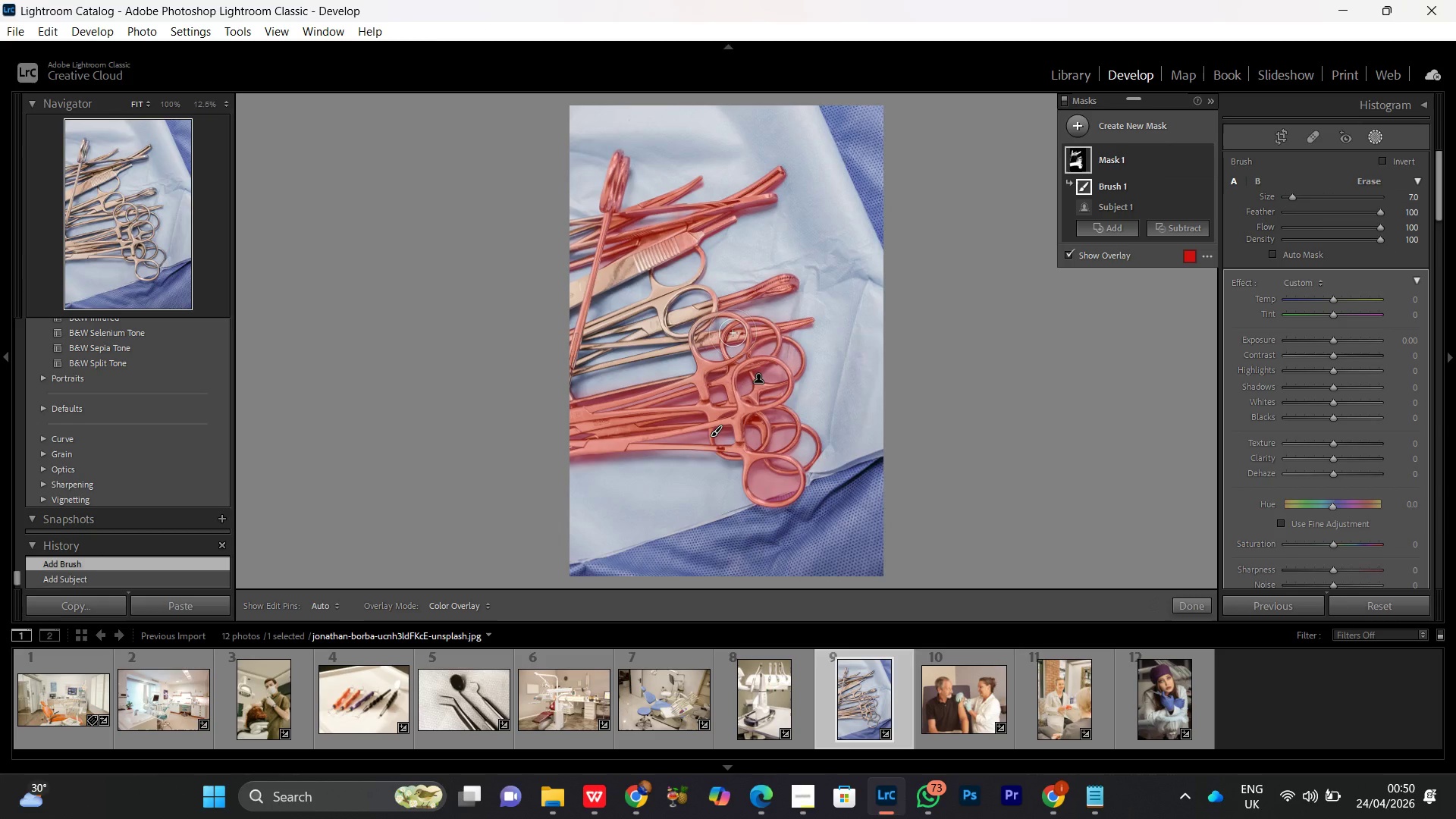 
scroll: coordinate [718, 426], scroll_direction: up, amount: 1.0
 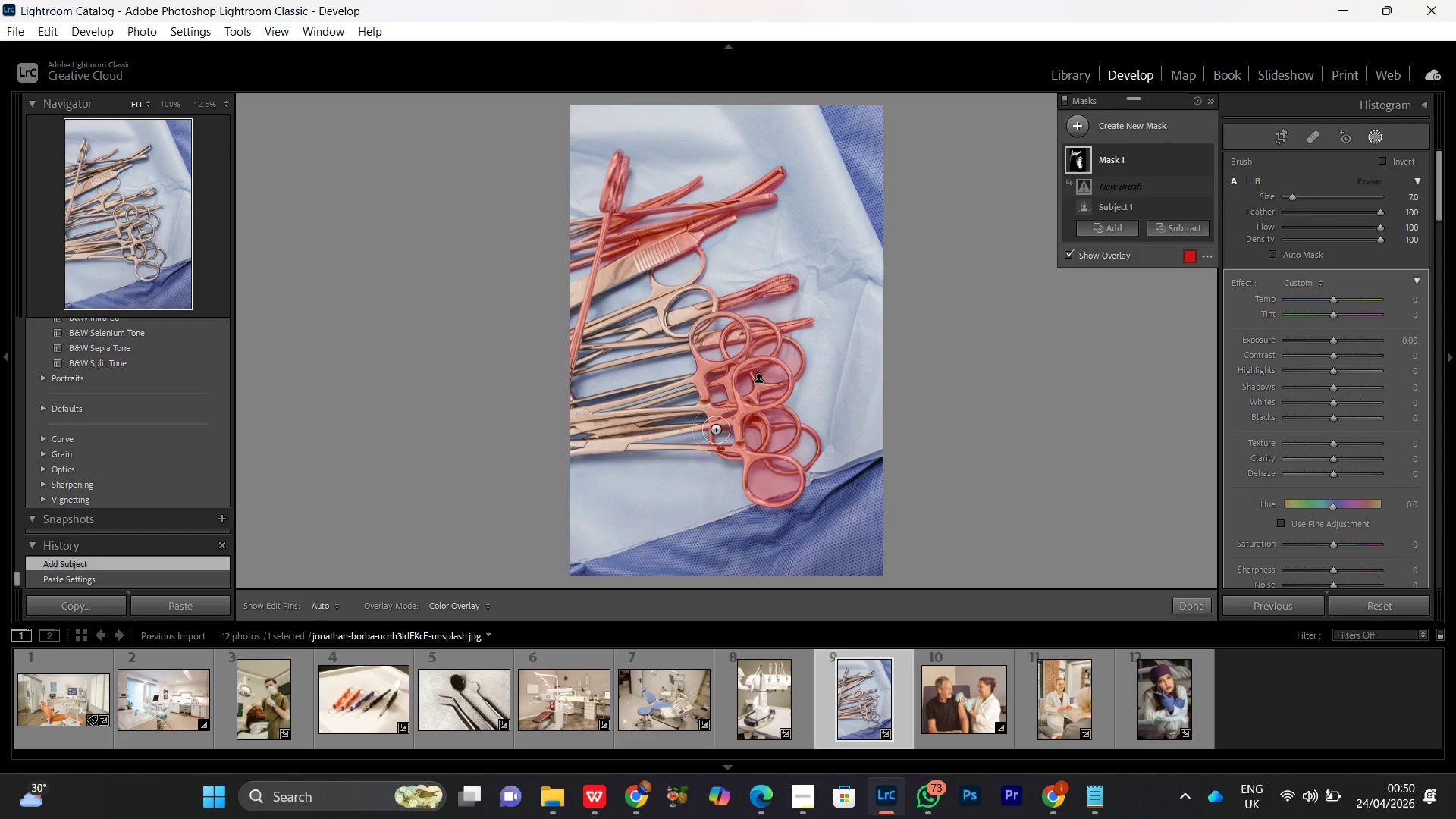 
left_click_drag(start_coordinate=[733, 334], to_coordinate=[540, 333])
 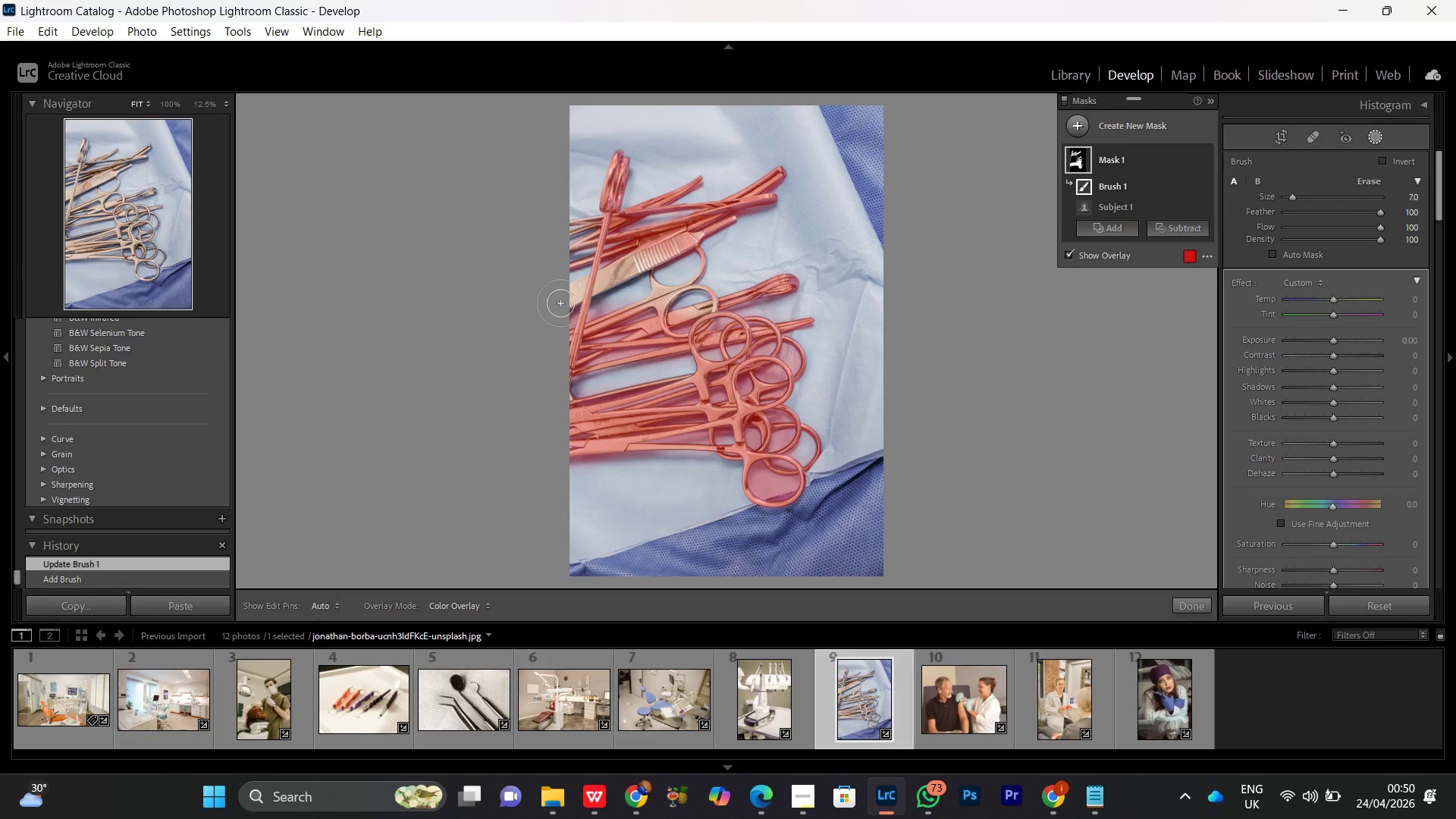 
left_click_drag(start_coordinate=[559, 306], to_coordinate=[573, 354])
 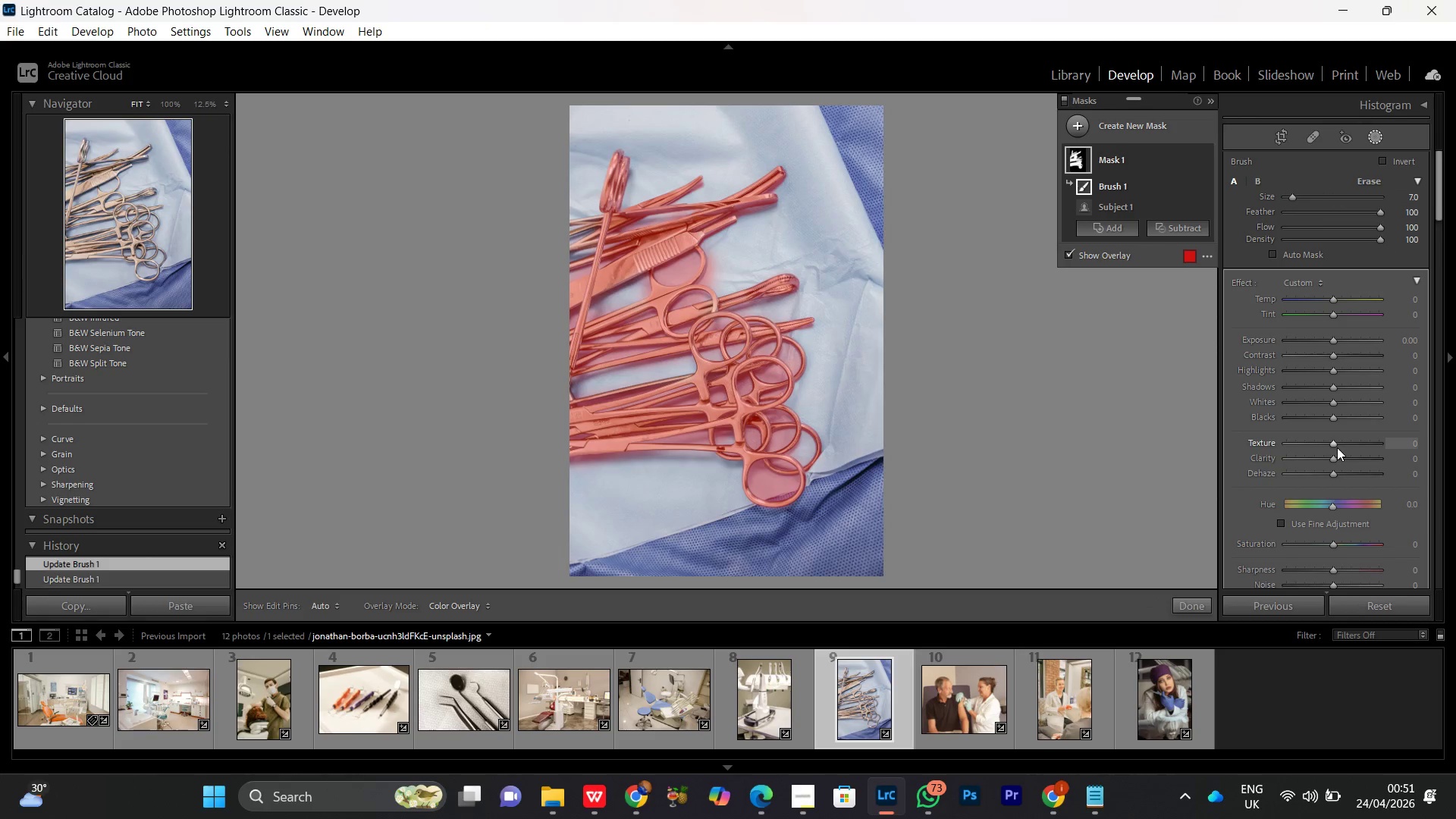 
left_click([1332, 444])
 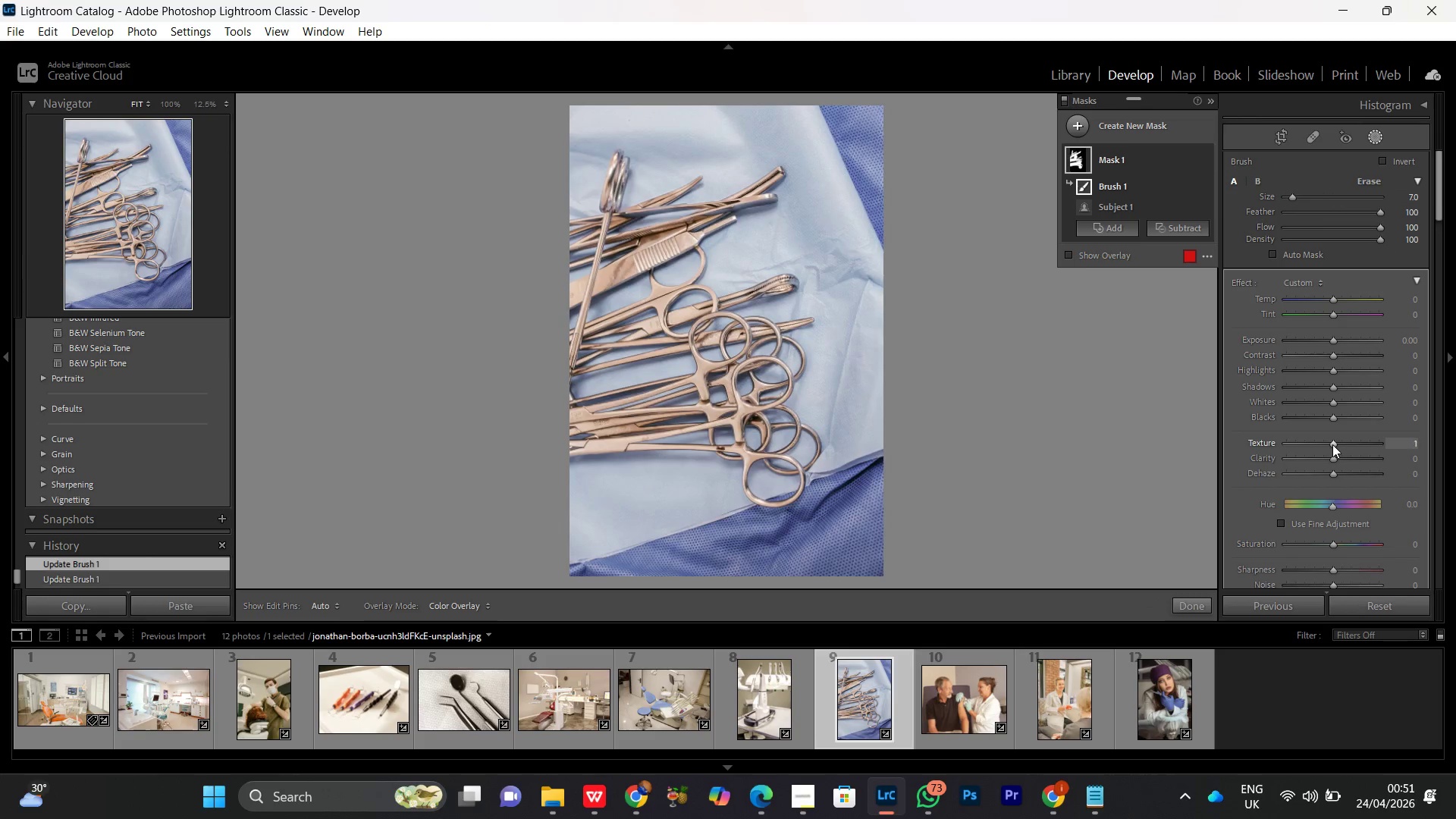 
scroll: coordinate [1332, 444], scroll_direction: up, amount: 14.0
 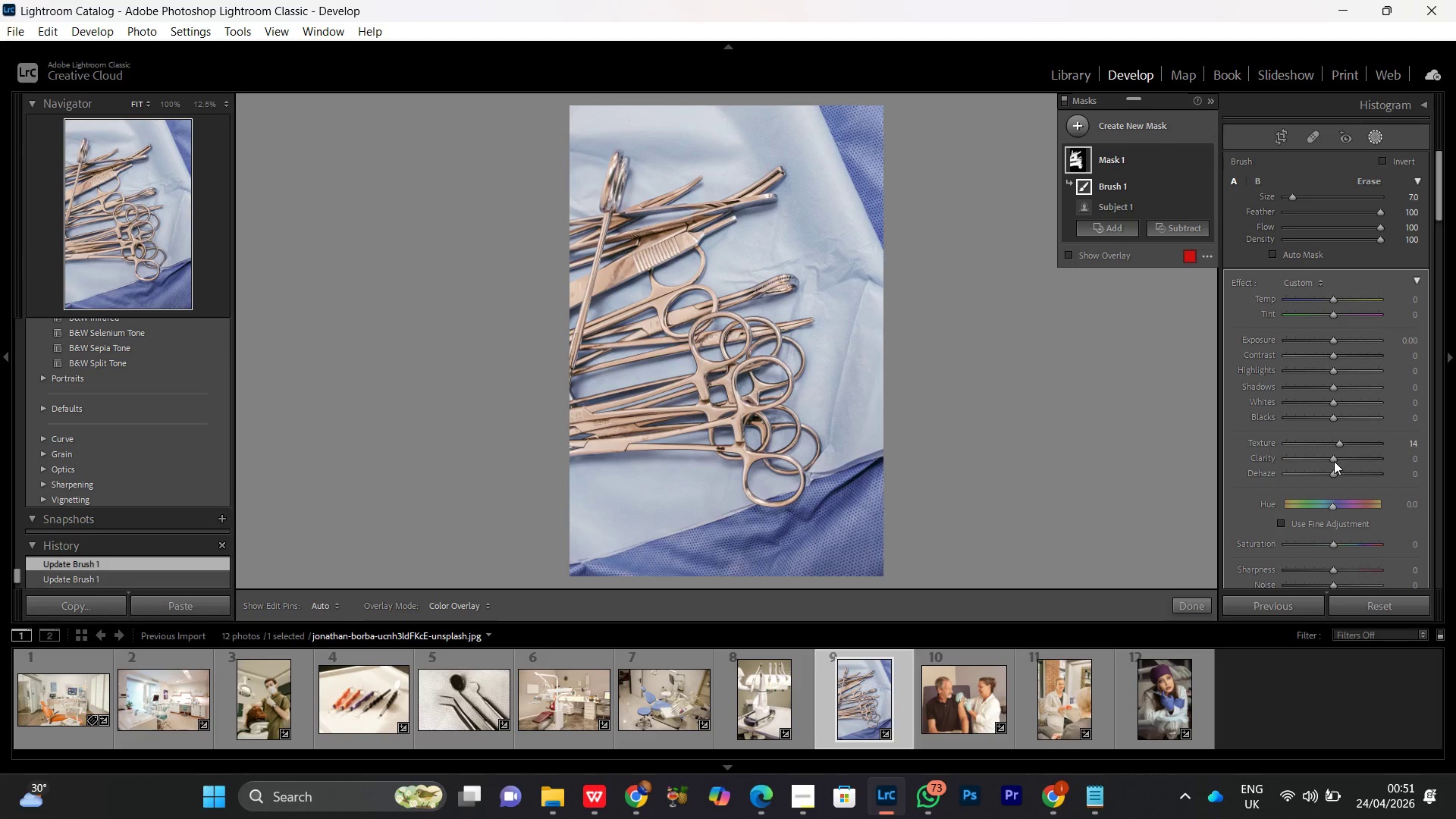 
left_click([1334, 461])
 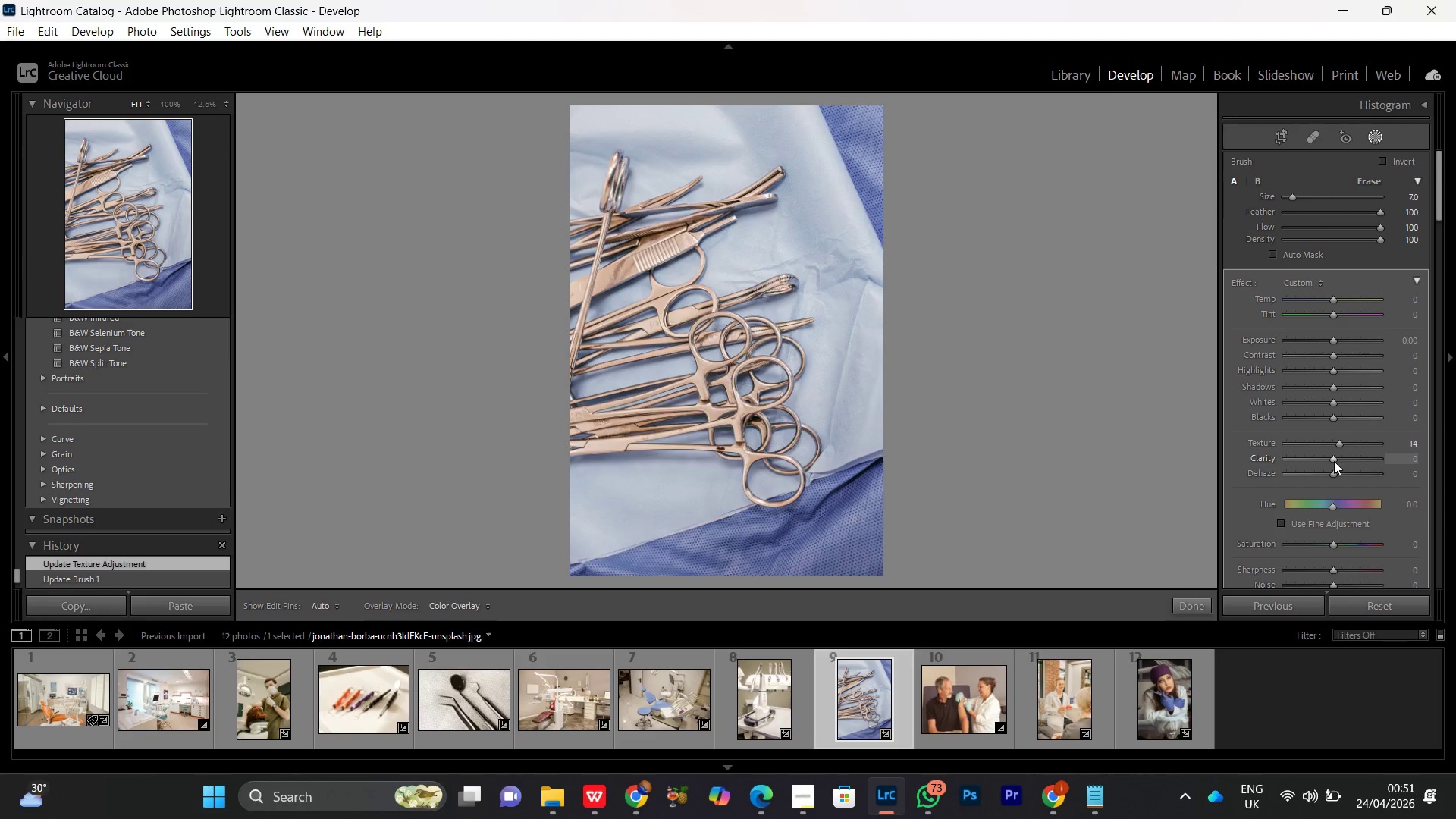 
scroll: coordinate [1333, 460], scroll_direction: up, amount: 9.0
 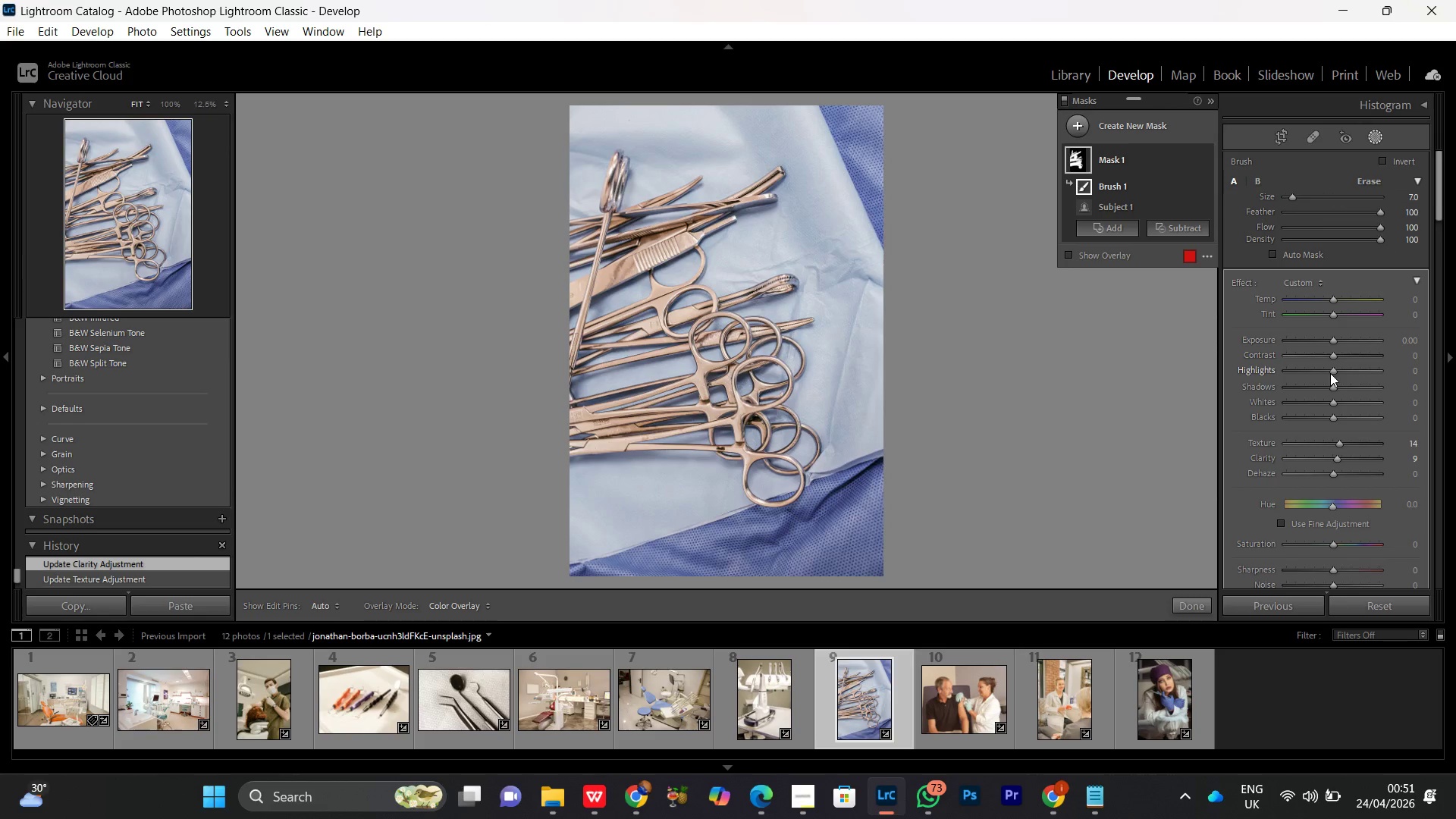 
left_click([1332, 372])
 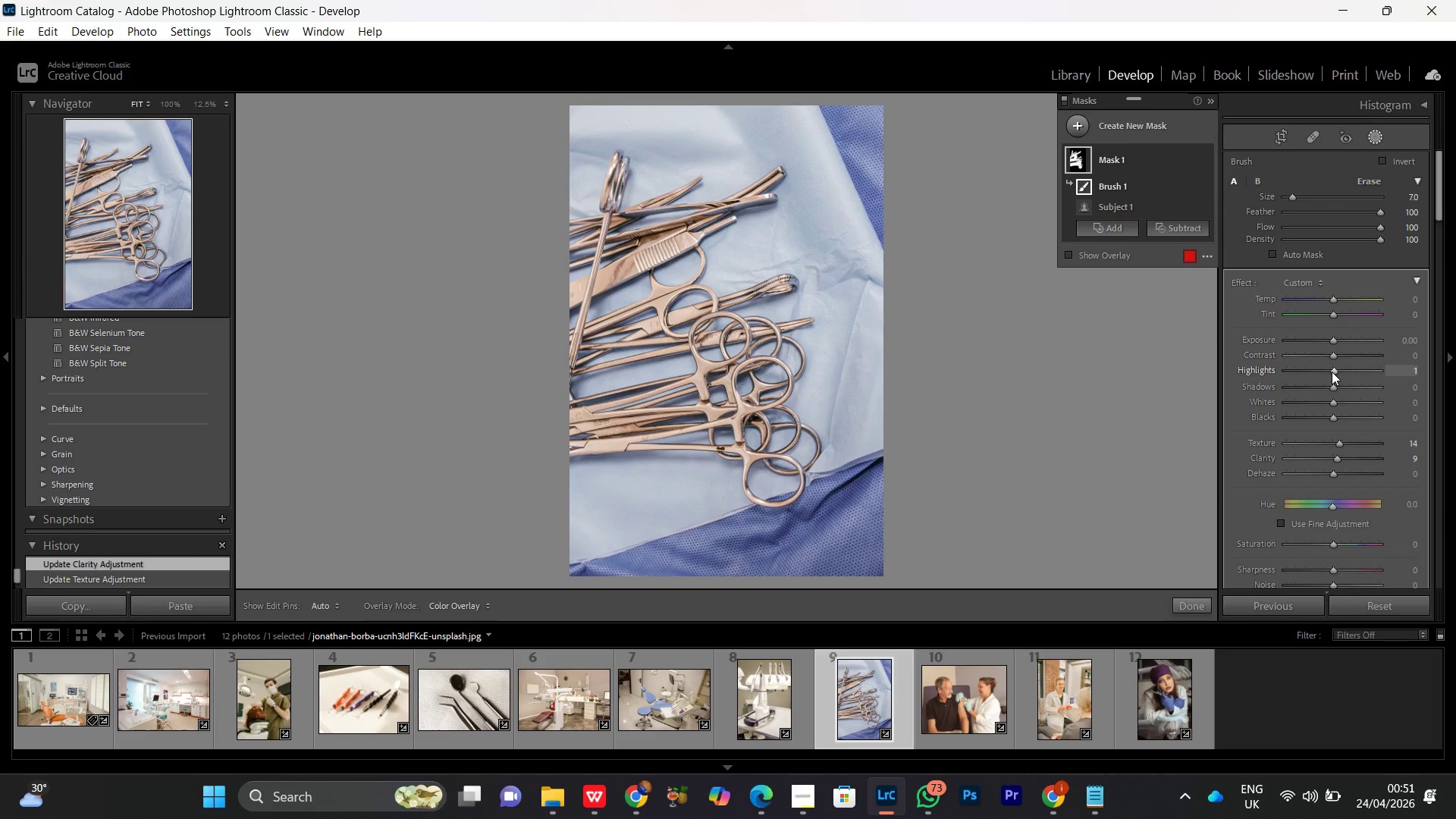 
scroll: coordinate [1332, 372], scroll_direction: up, amount: 13.0
 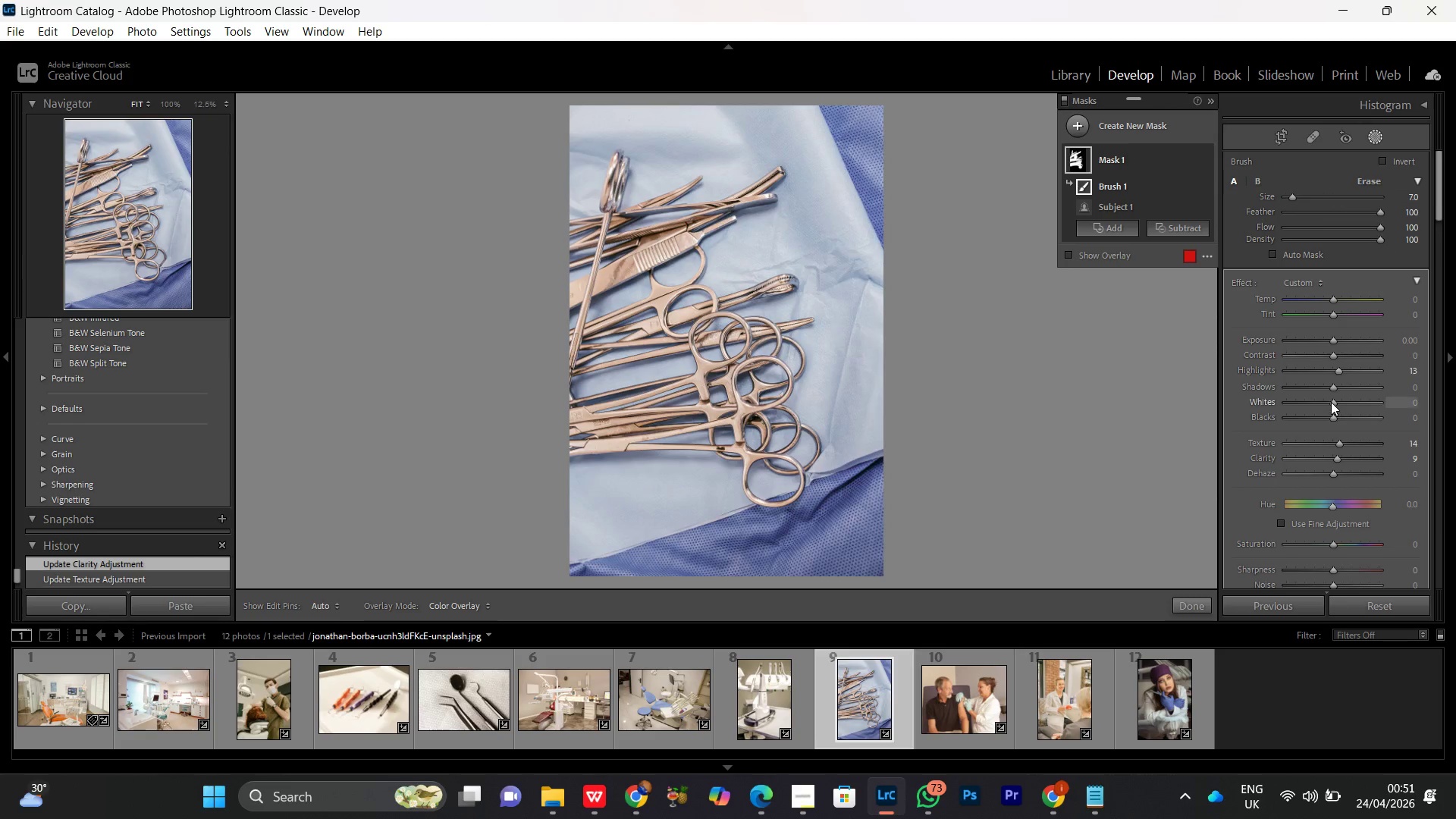 
left_click([1331, 402])
 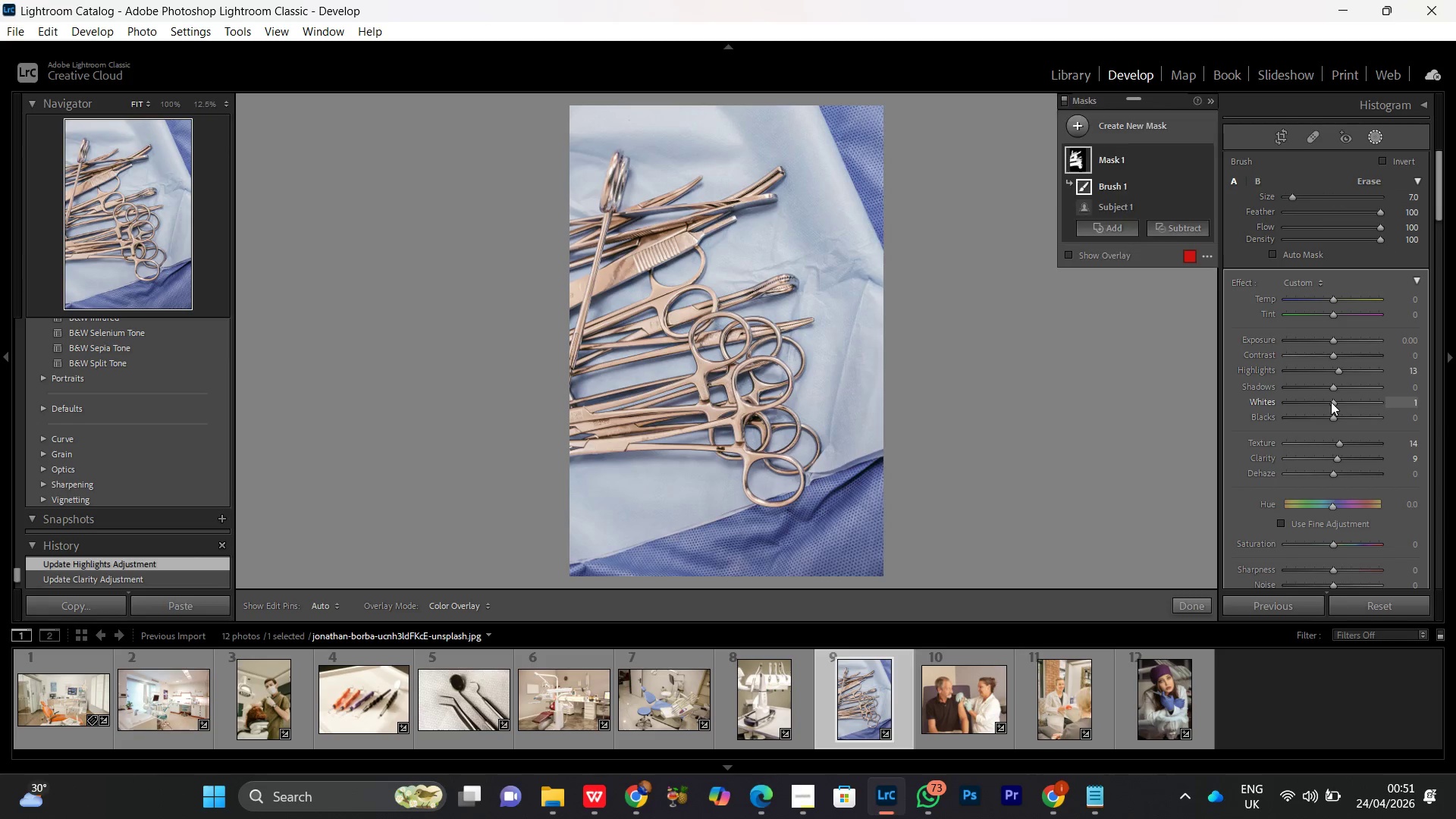 
scroll: coordinate [1331, 402], scroll_direction: up, amount: 13.0
 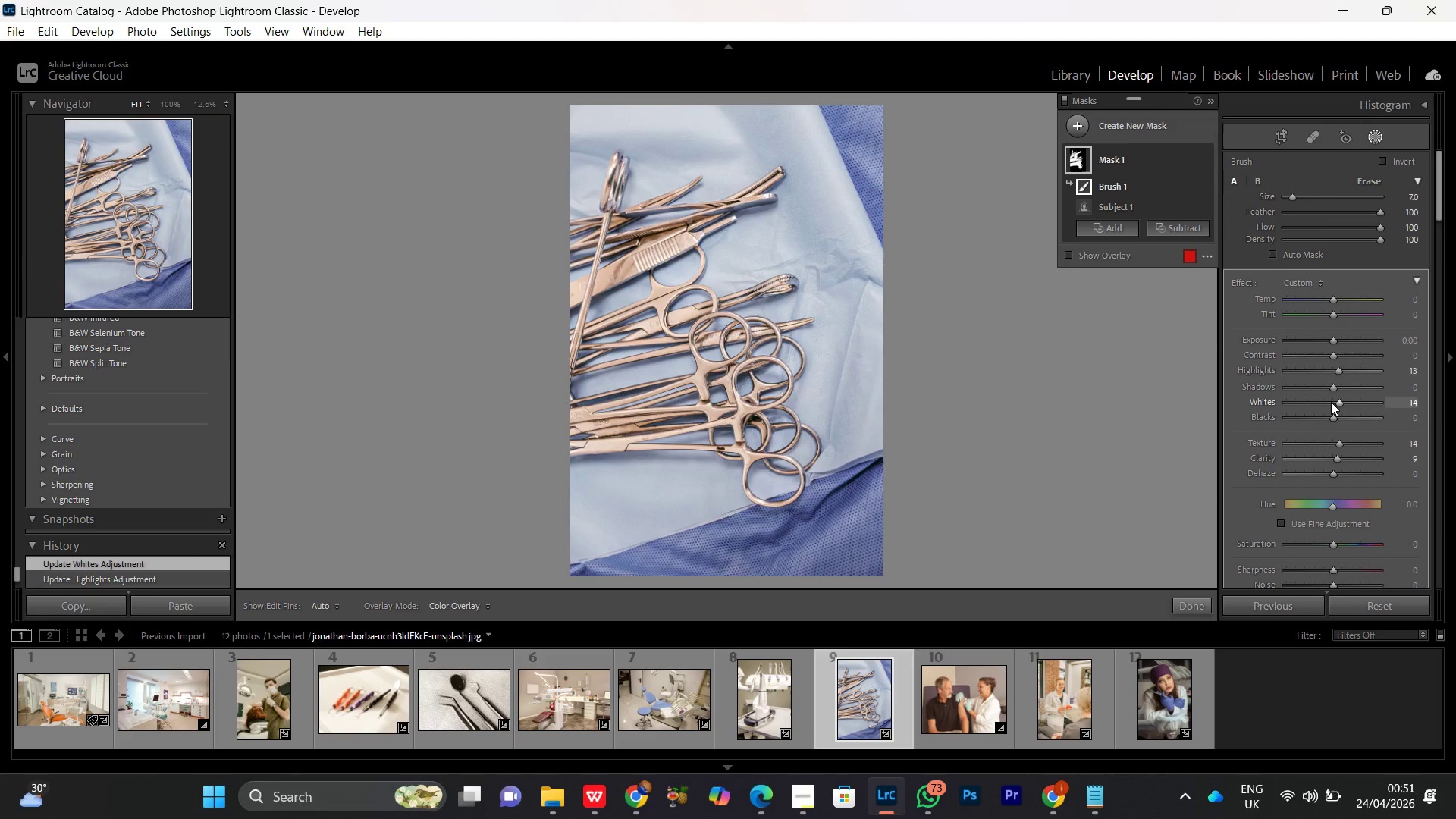 
scroll: coordinate [1331, 402], scroll_direction: none, amount: 0.0
 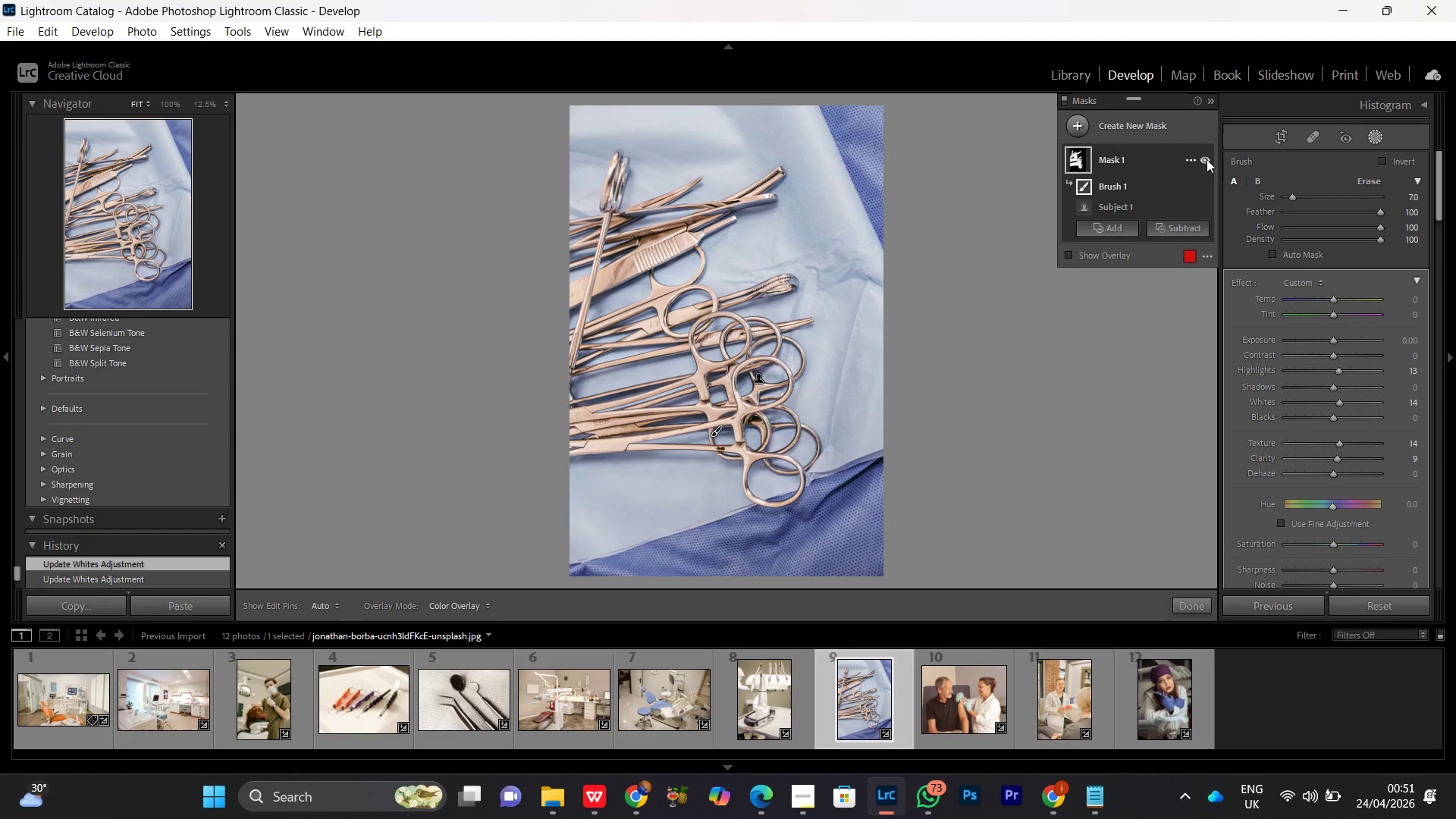 
double_click([1207, 159])
 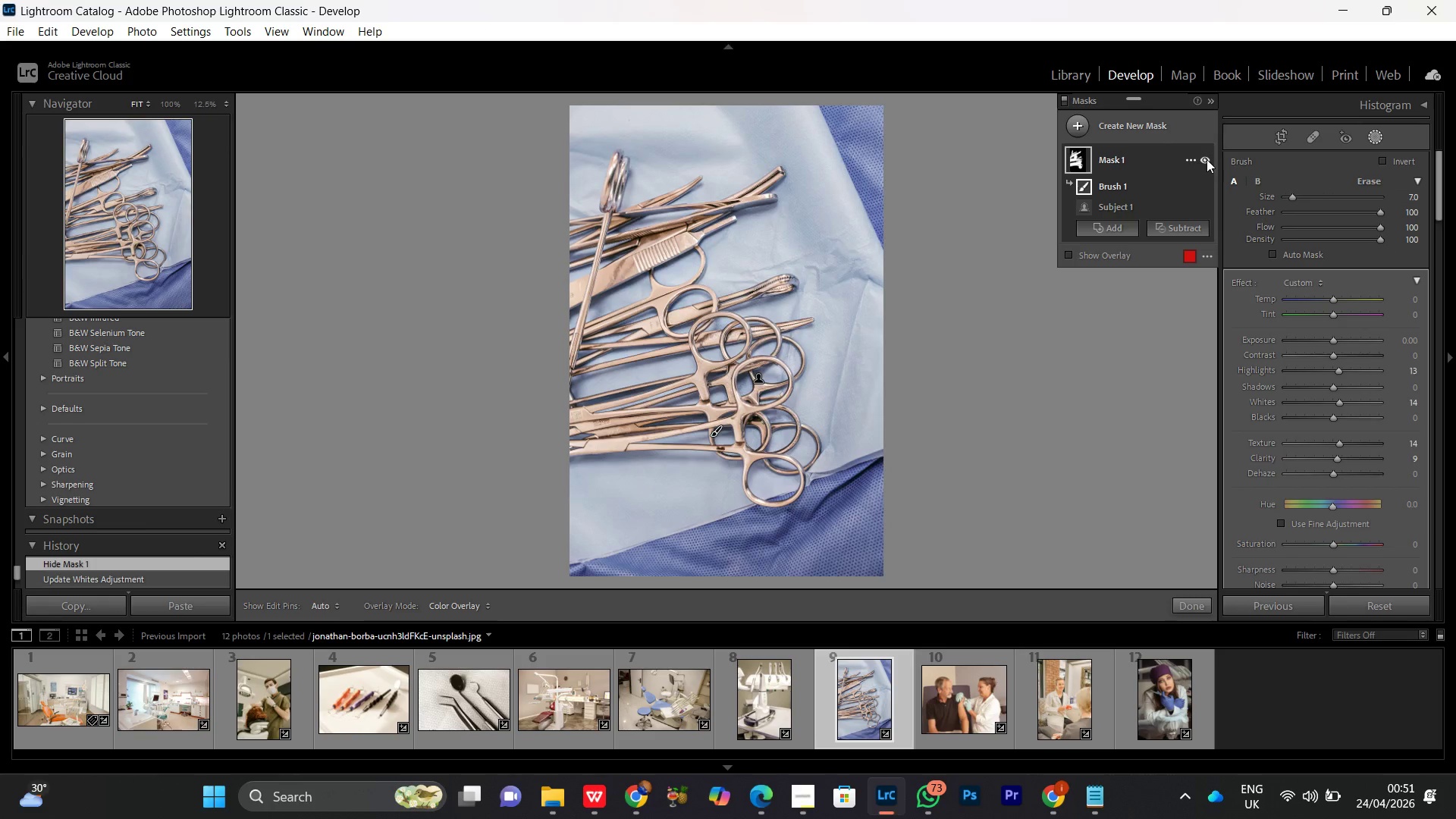 
triple_click([1207, 159])
 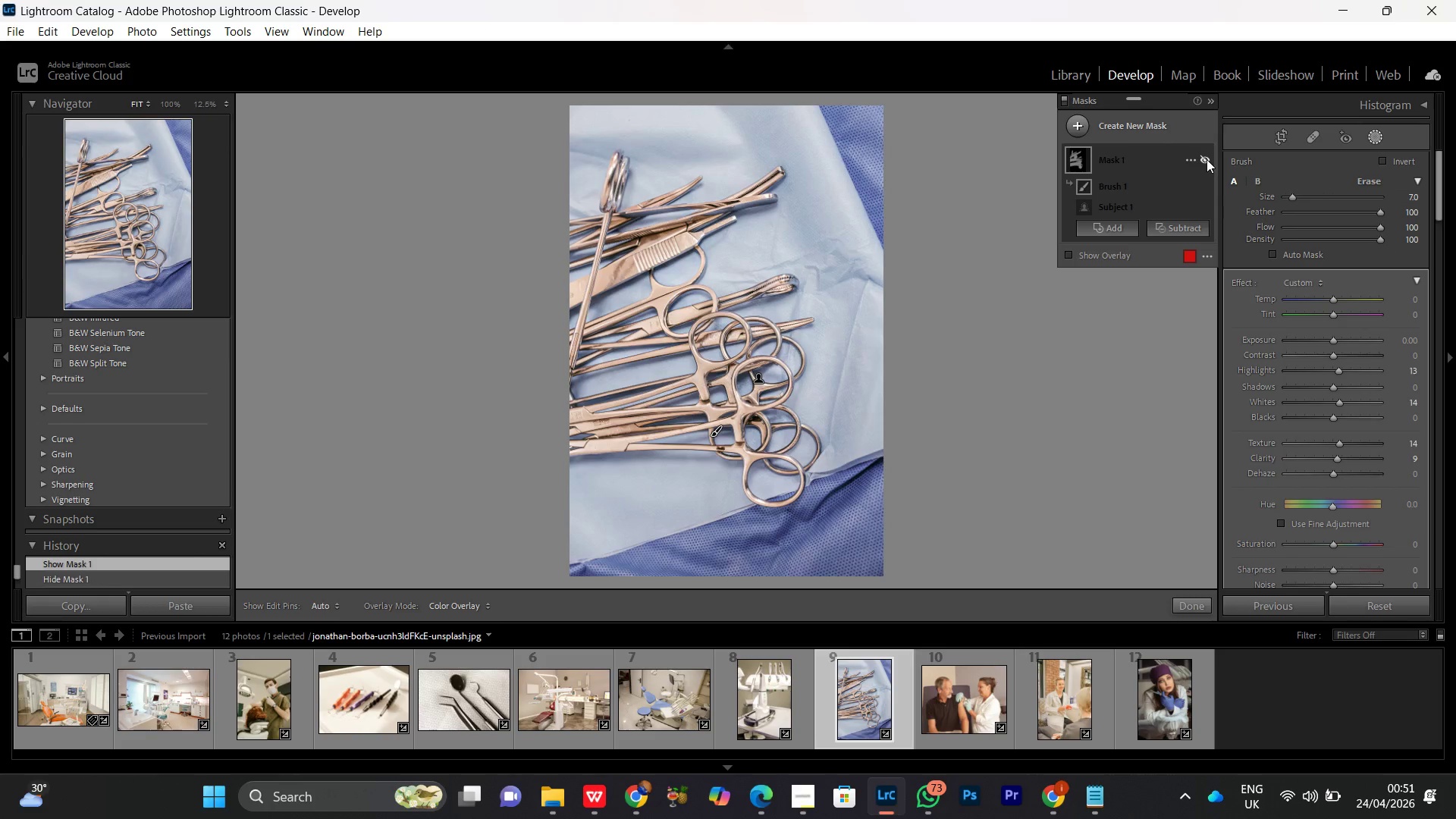 
triple_click([1207, 159])
 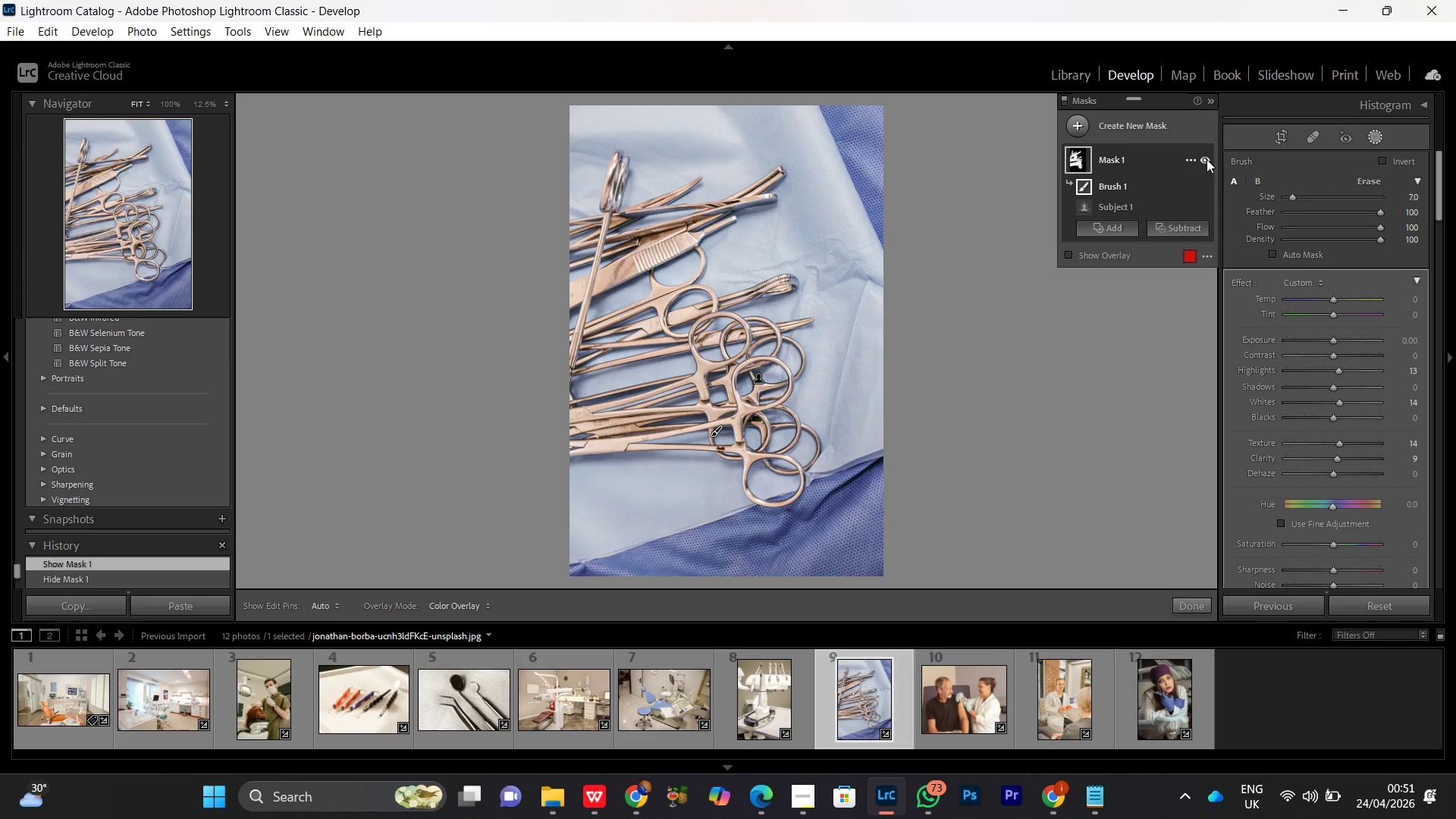 
left_click([1207, 159])
 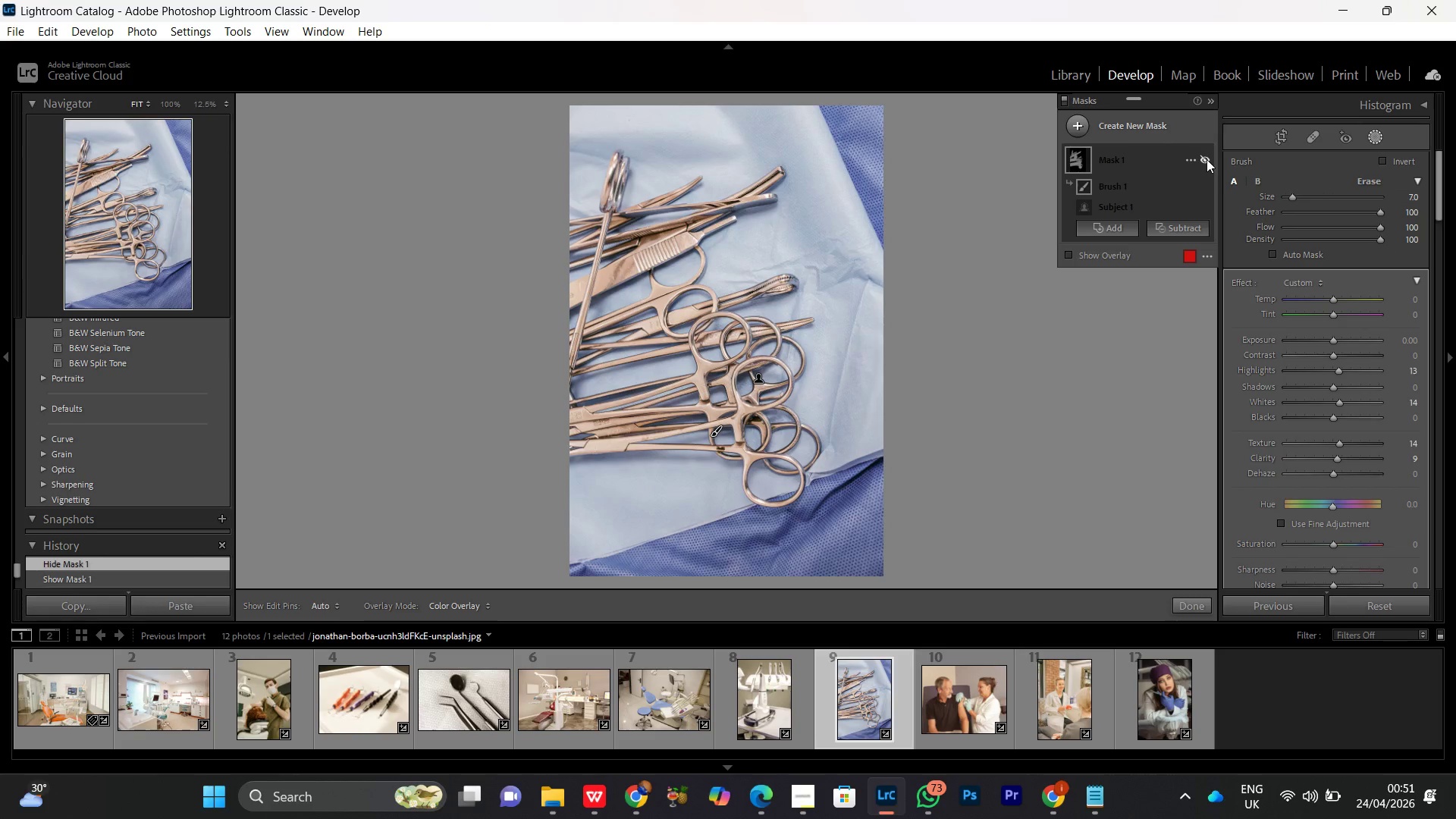 
left_click([1207, 159])
 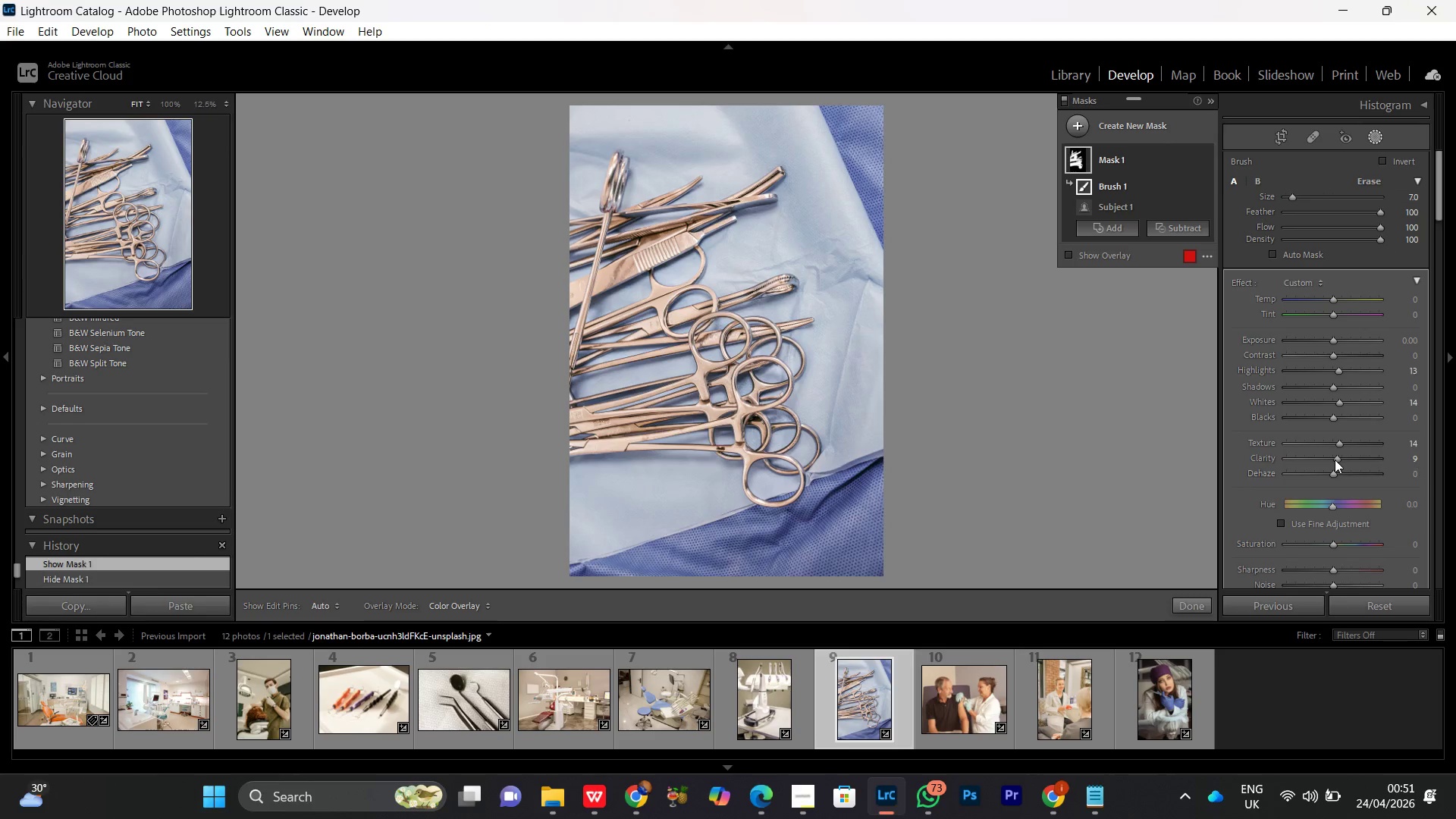 
scroll: coordinate [1335, 460], scroll_direction: up, amount: 1.0
 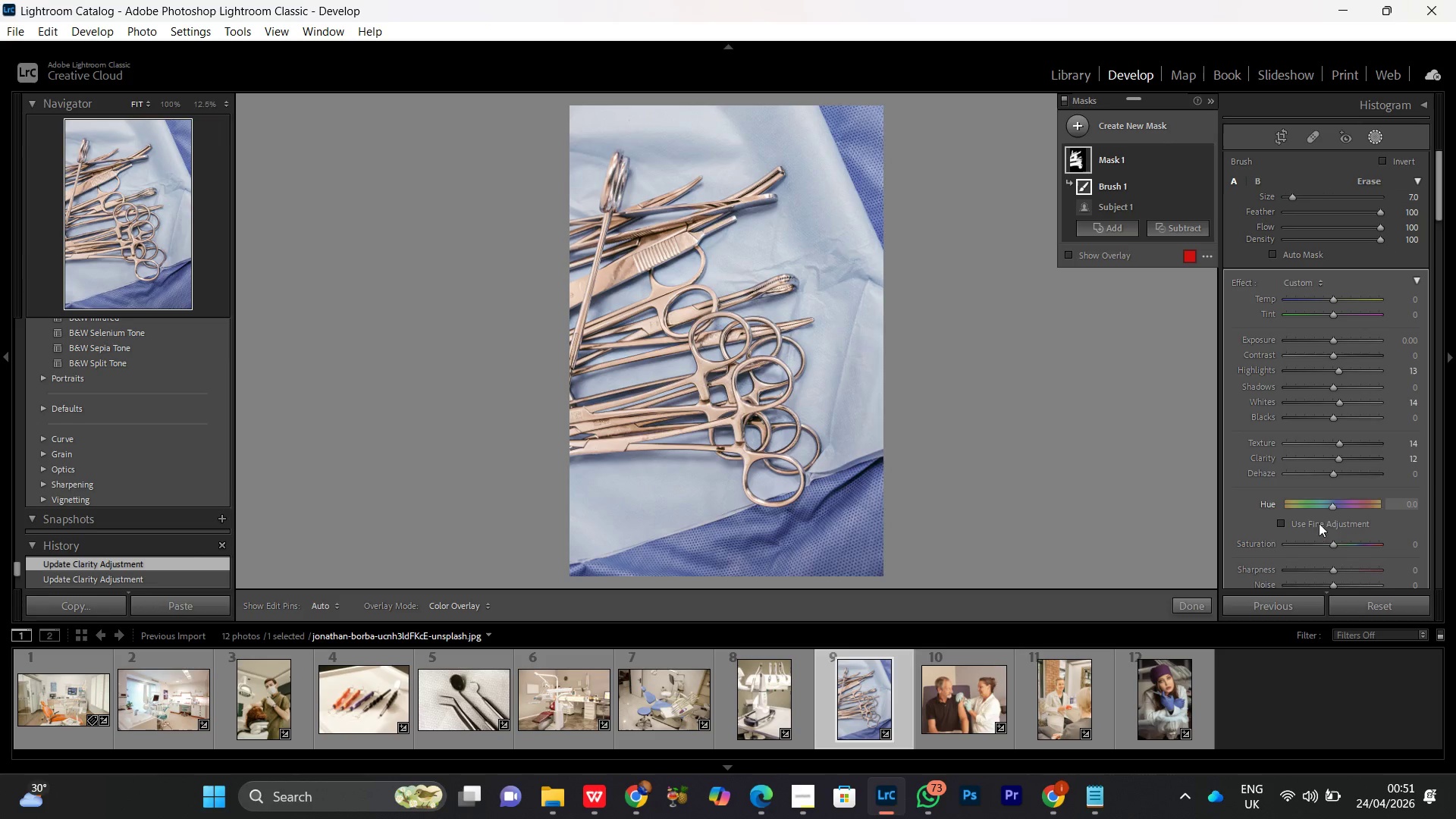 
left_click([1336, 545])
 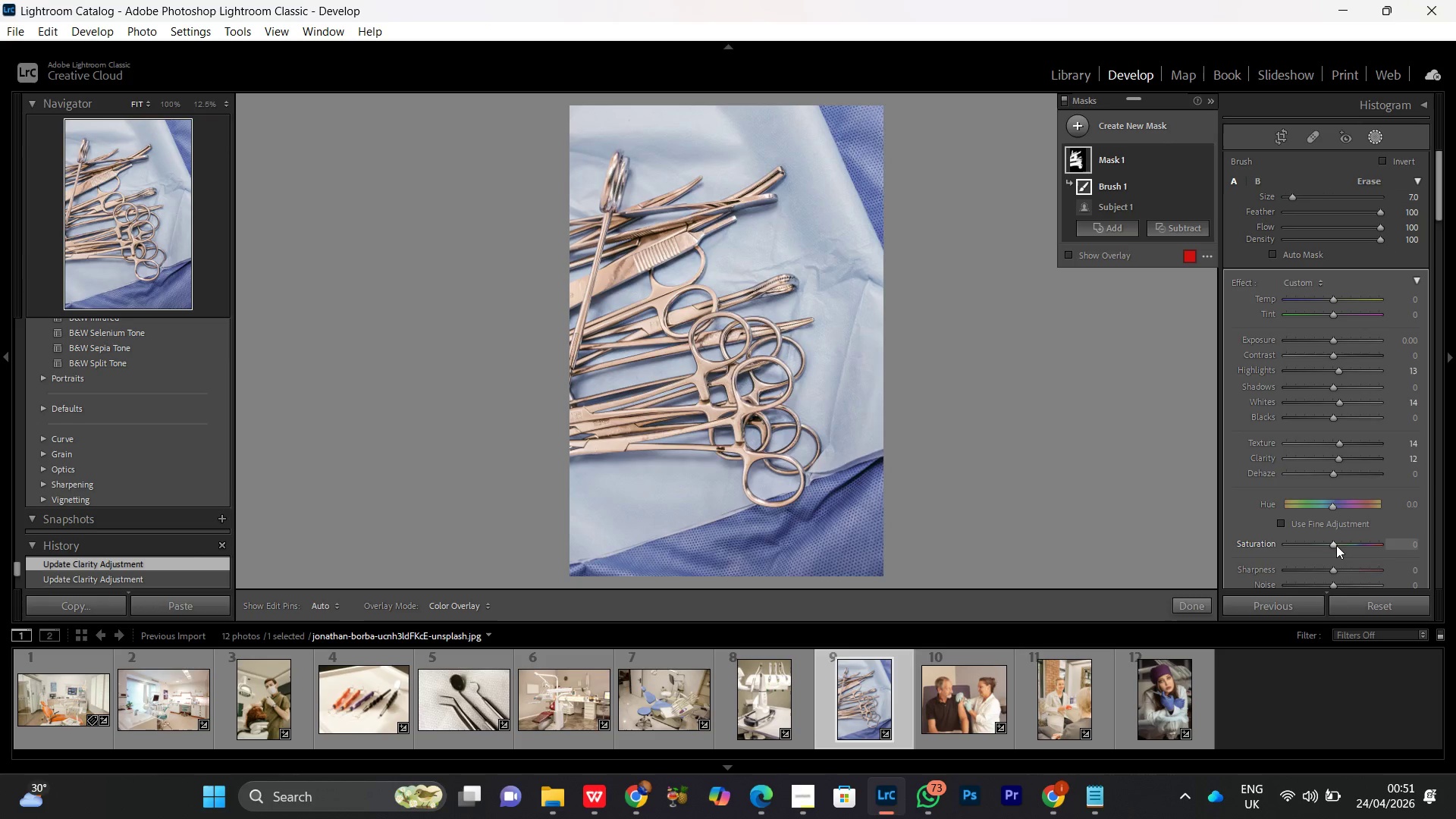 
scroll: coordinate [1336, 545], scroll_direction: down, amount: 4.0
 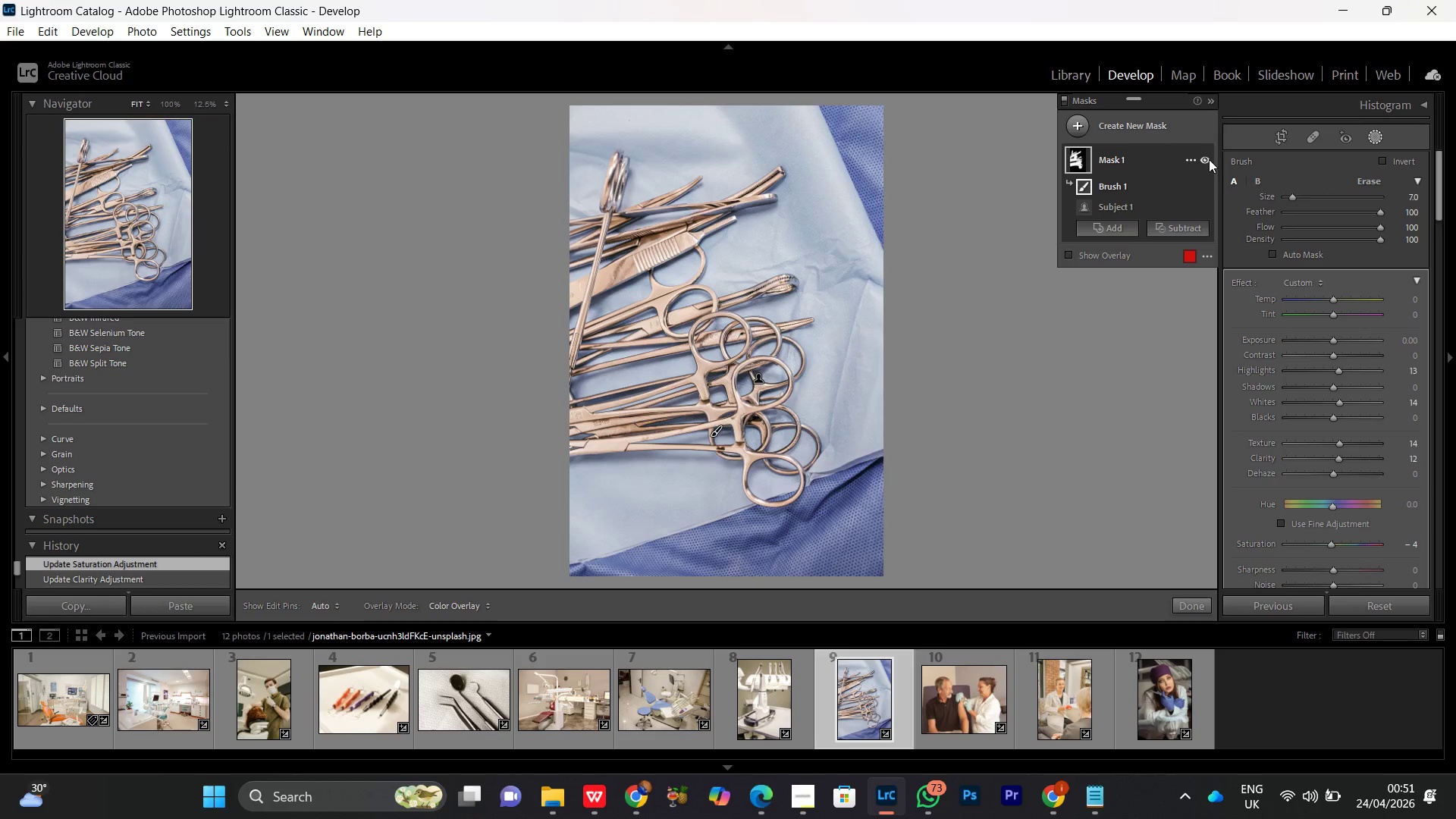 
double_click([1209, 159])
 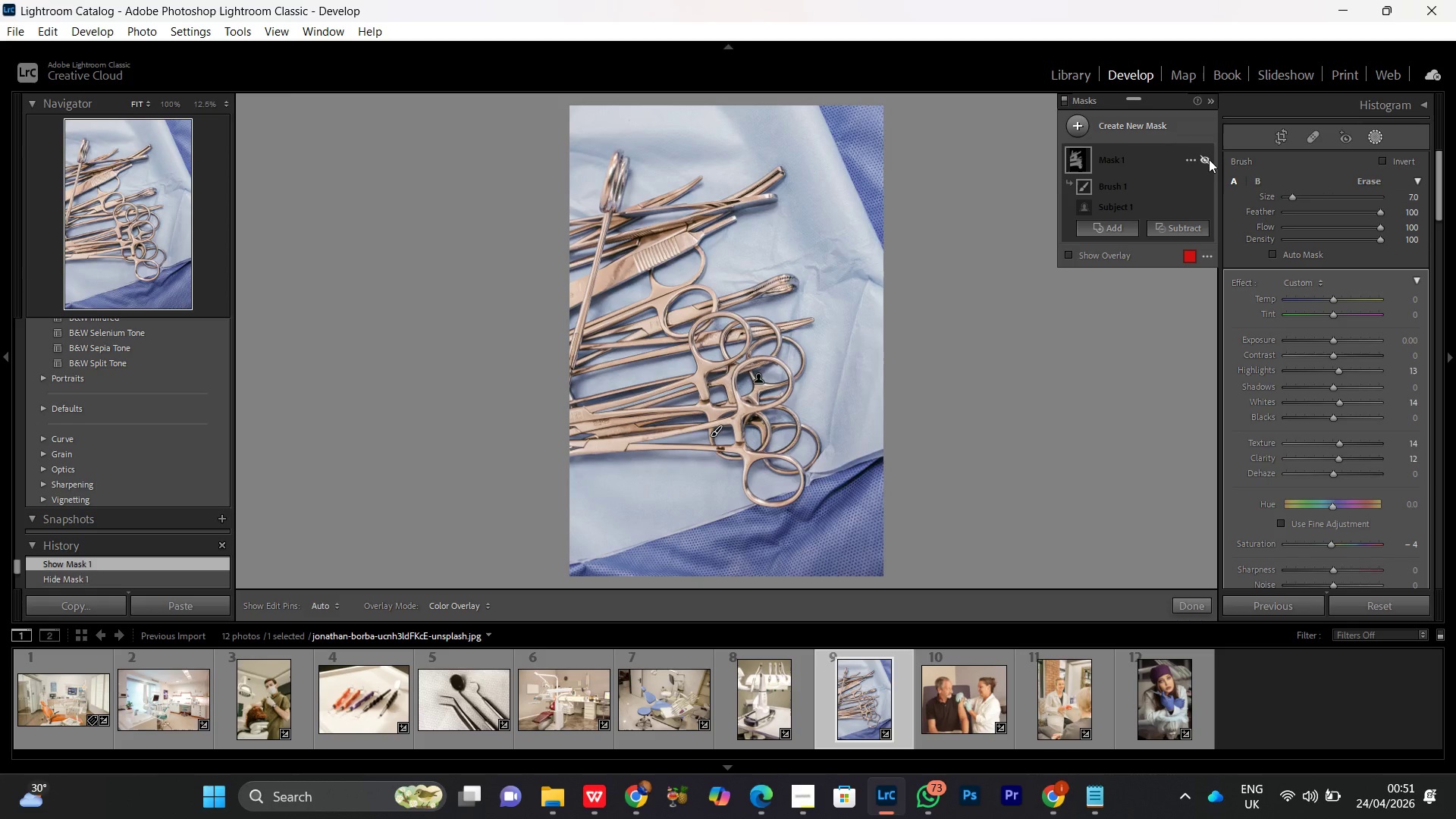 
double_click([1209, 159])
 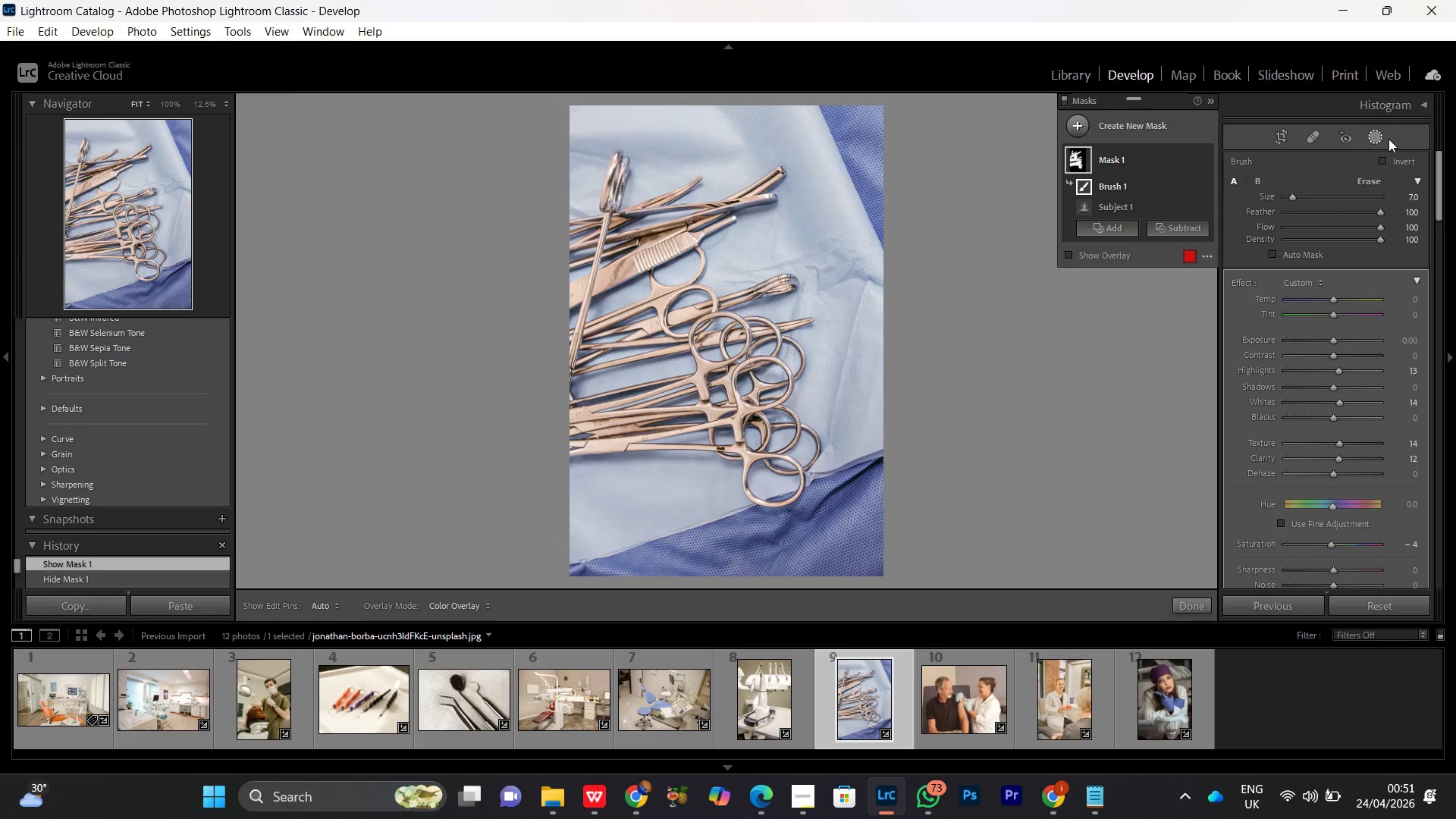 
left_click([1378, 142])
 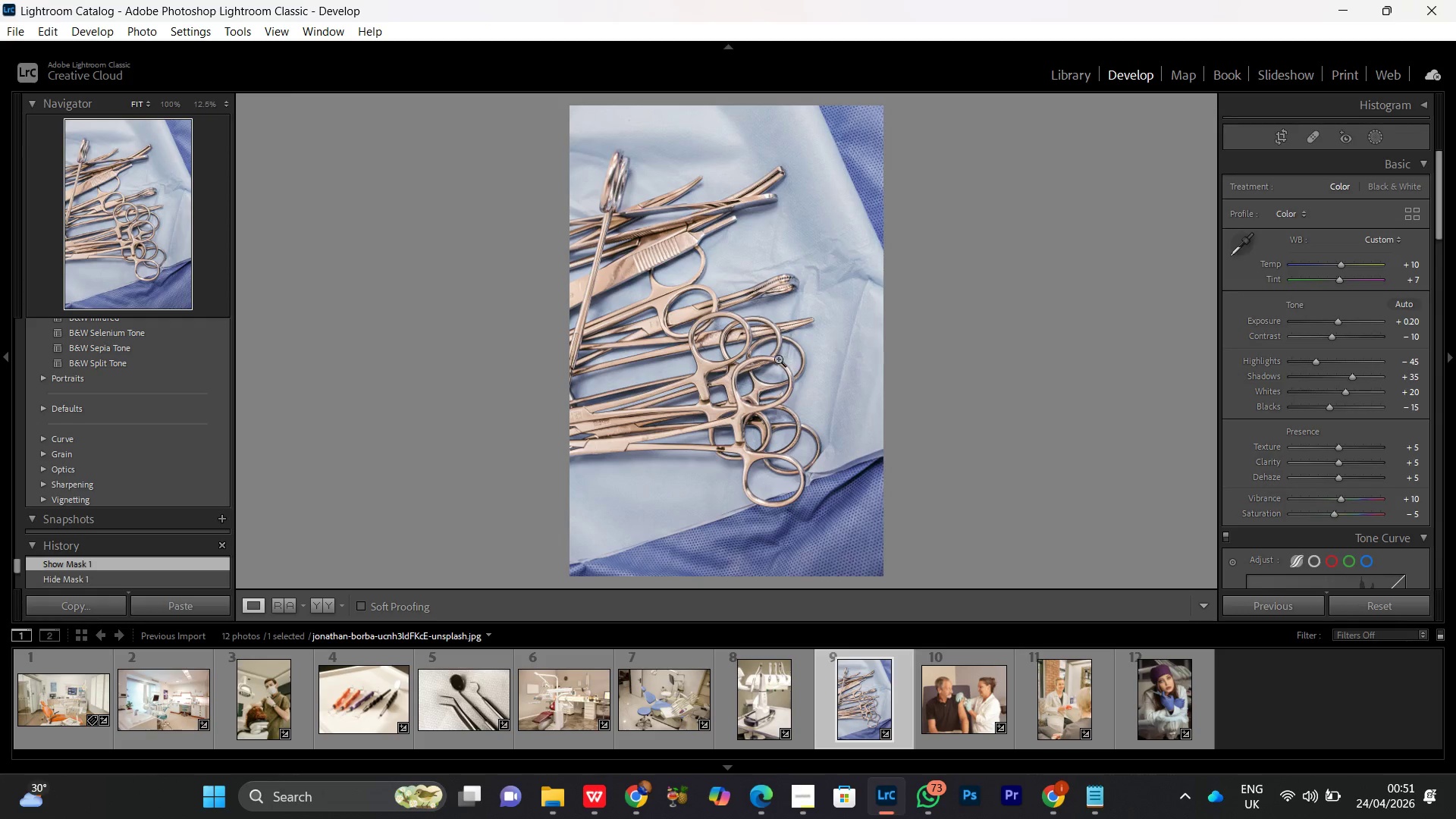 
double_click([780, 346])
 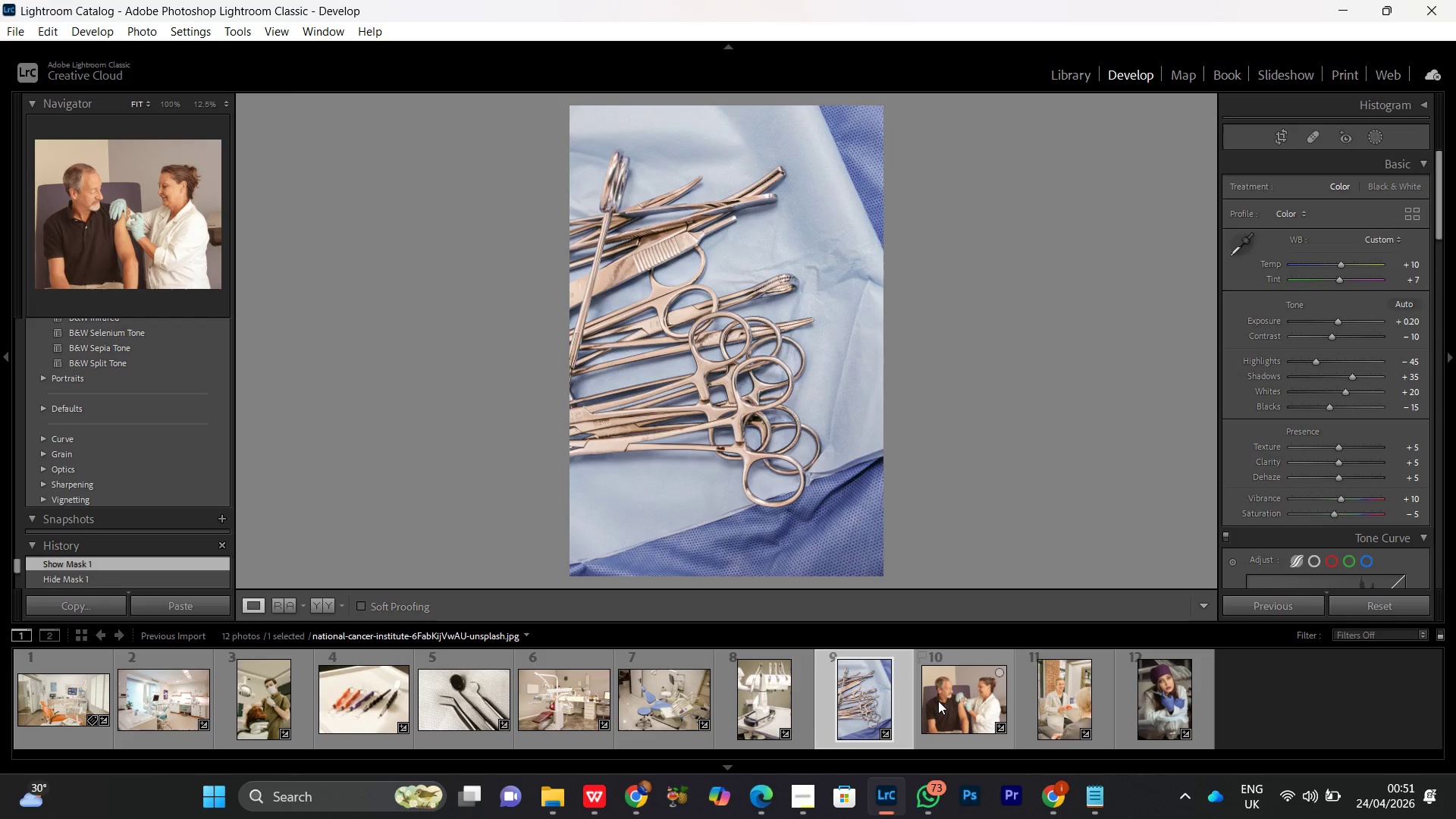 
double_click([938, 701])
 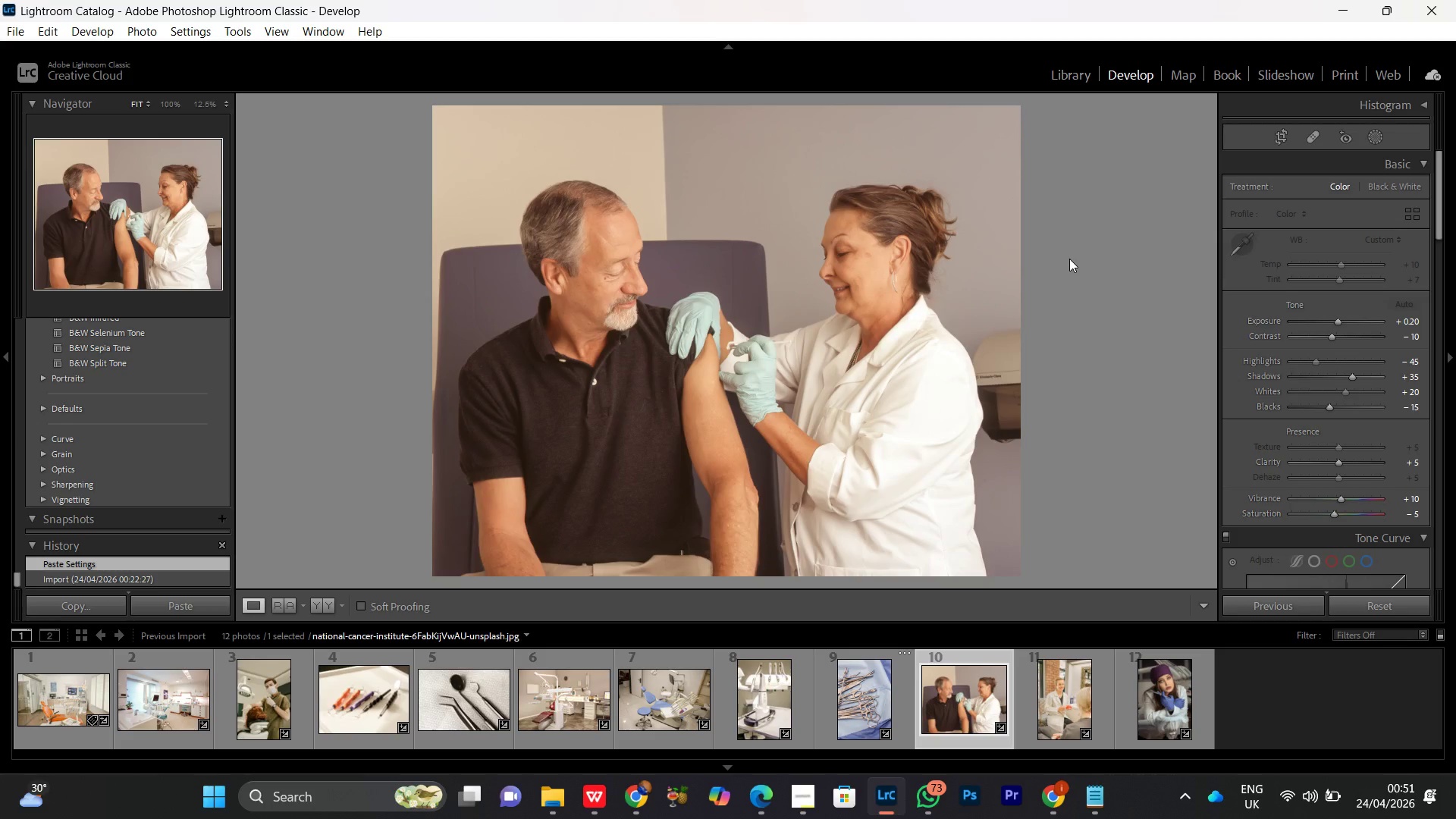 
left_click([1374, 134])
 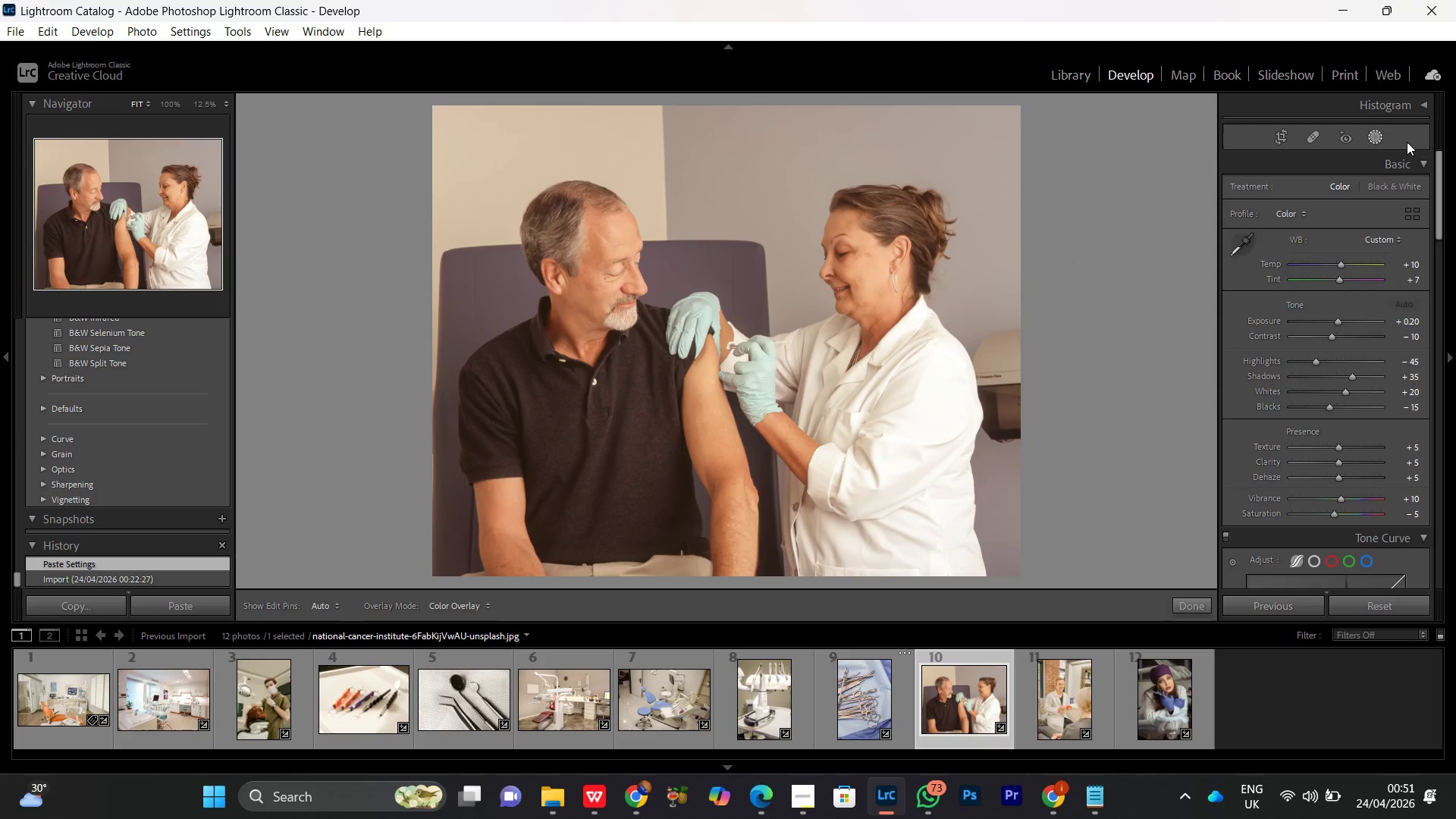 
left_click([1373, 140])
 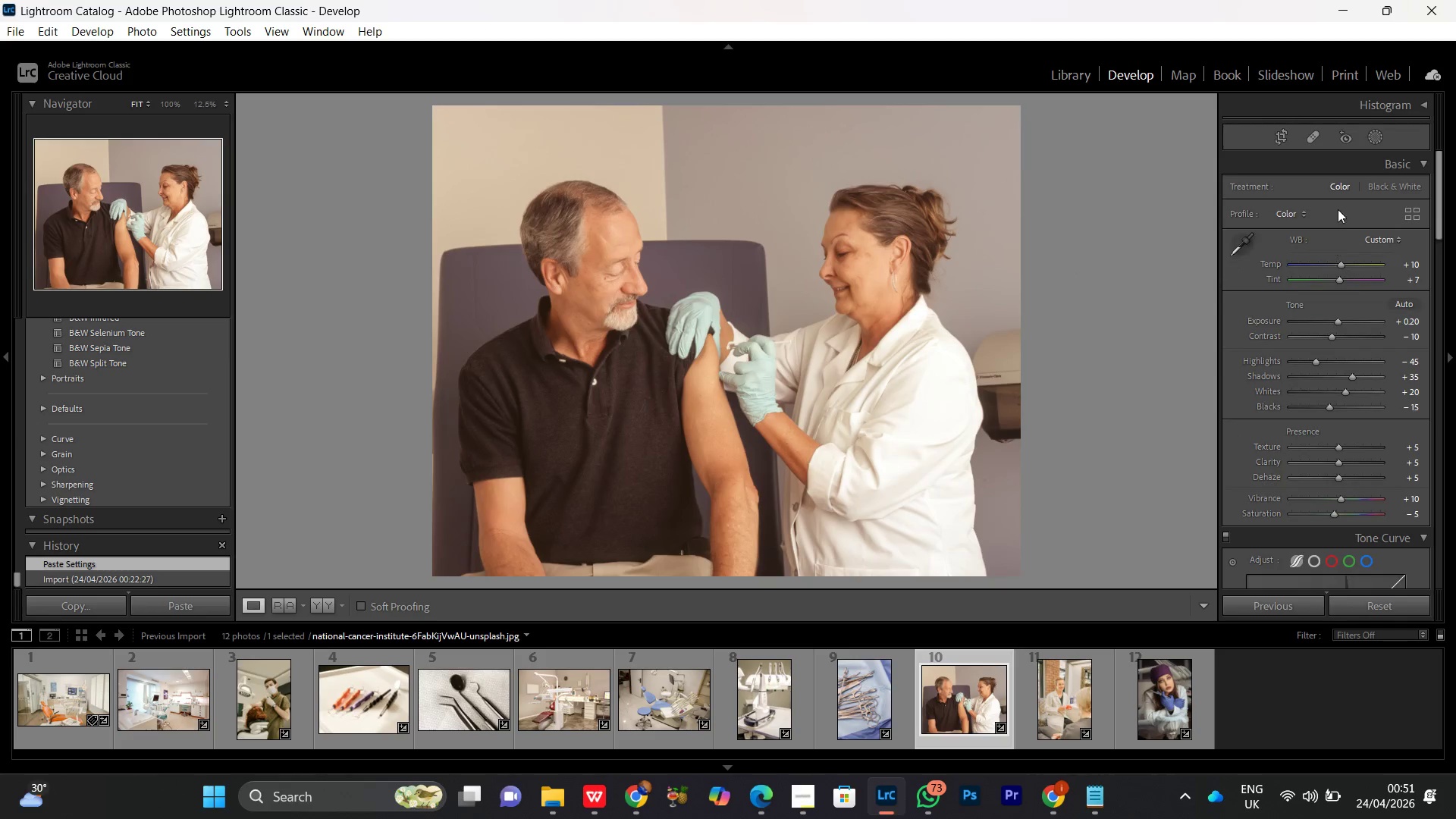 
left_click([1371, 136])
 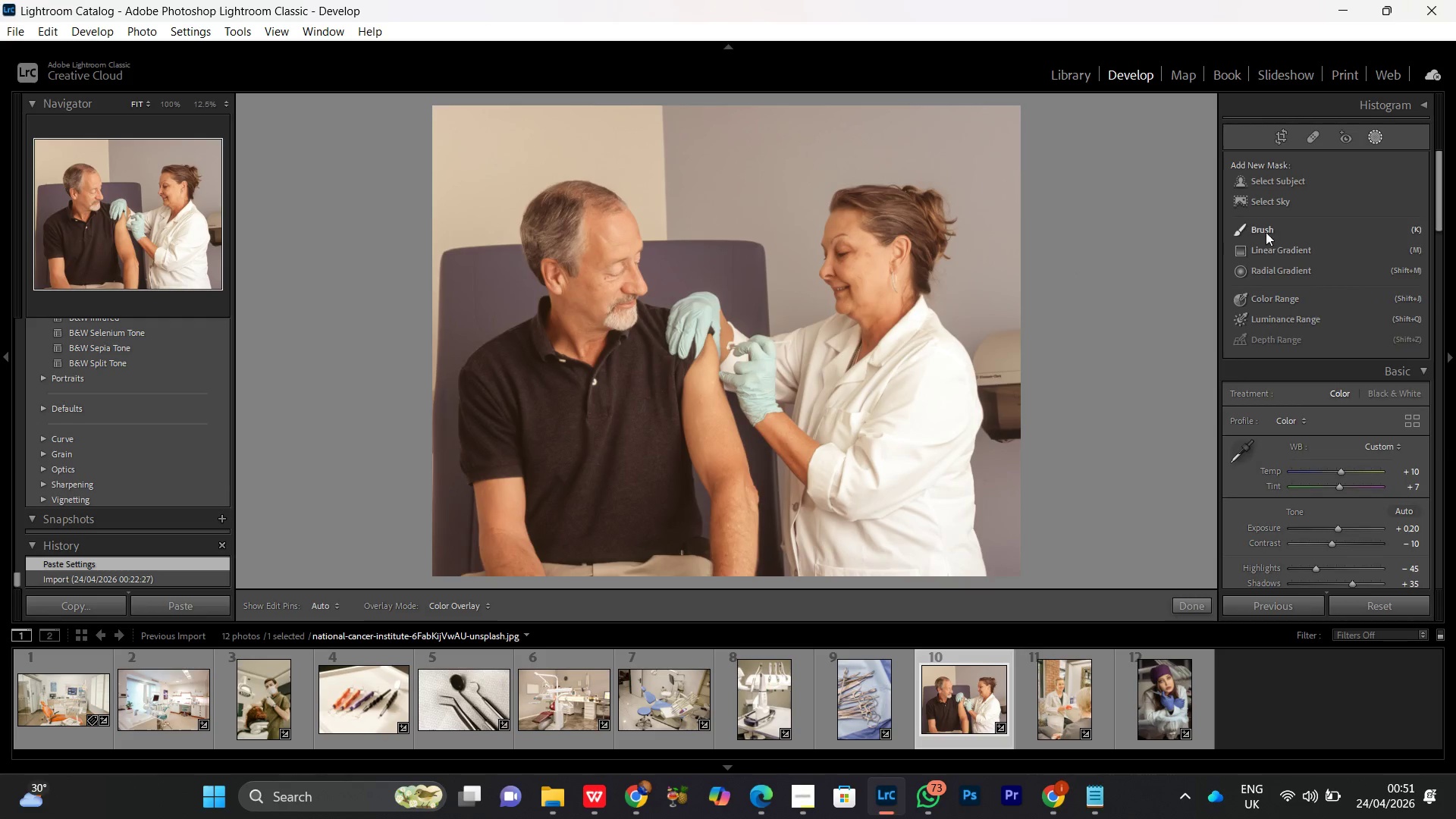 
left_click([1266, 228])
 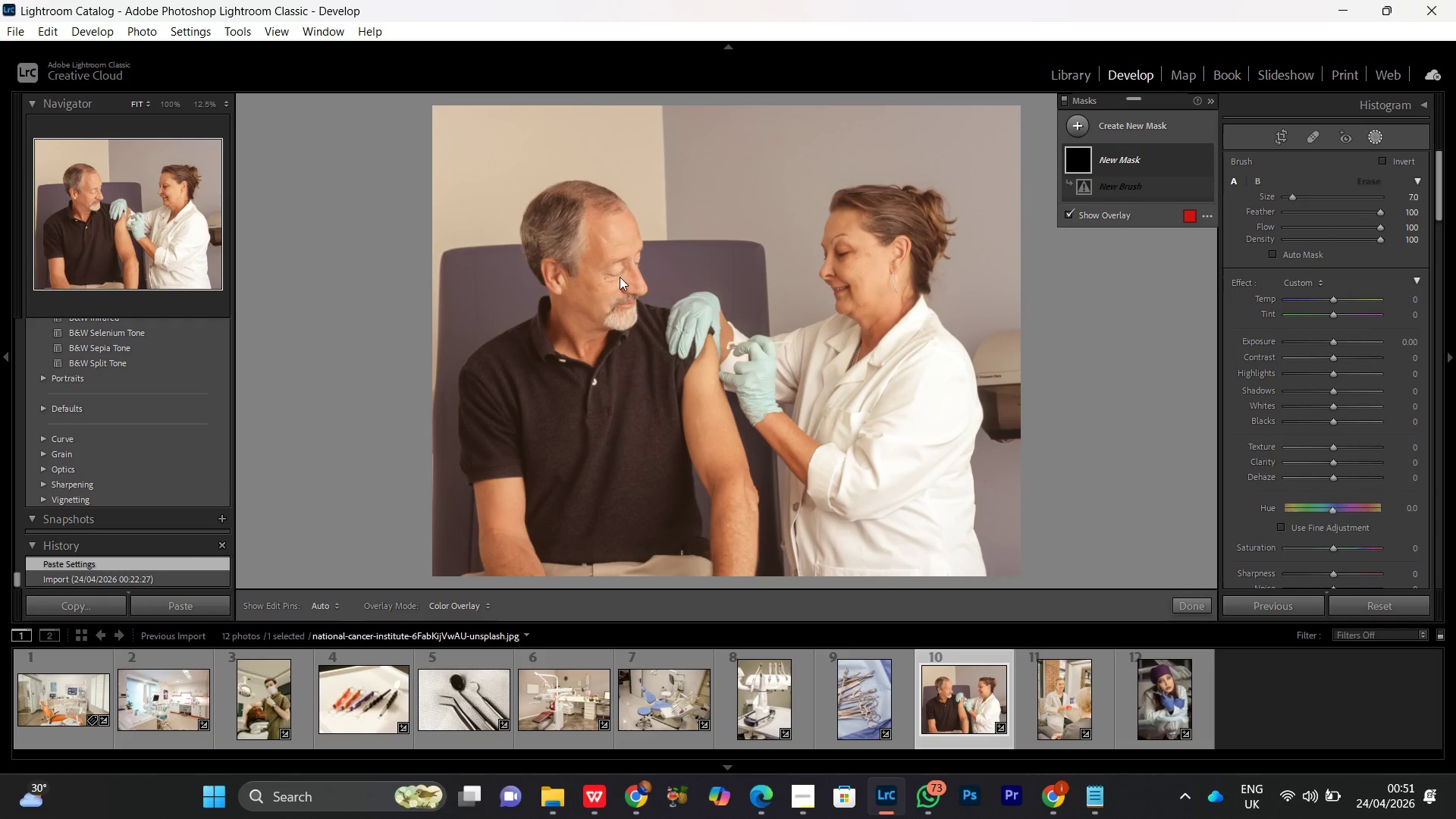 
key(Control+Equal)
 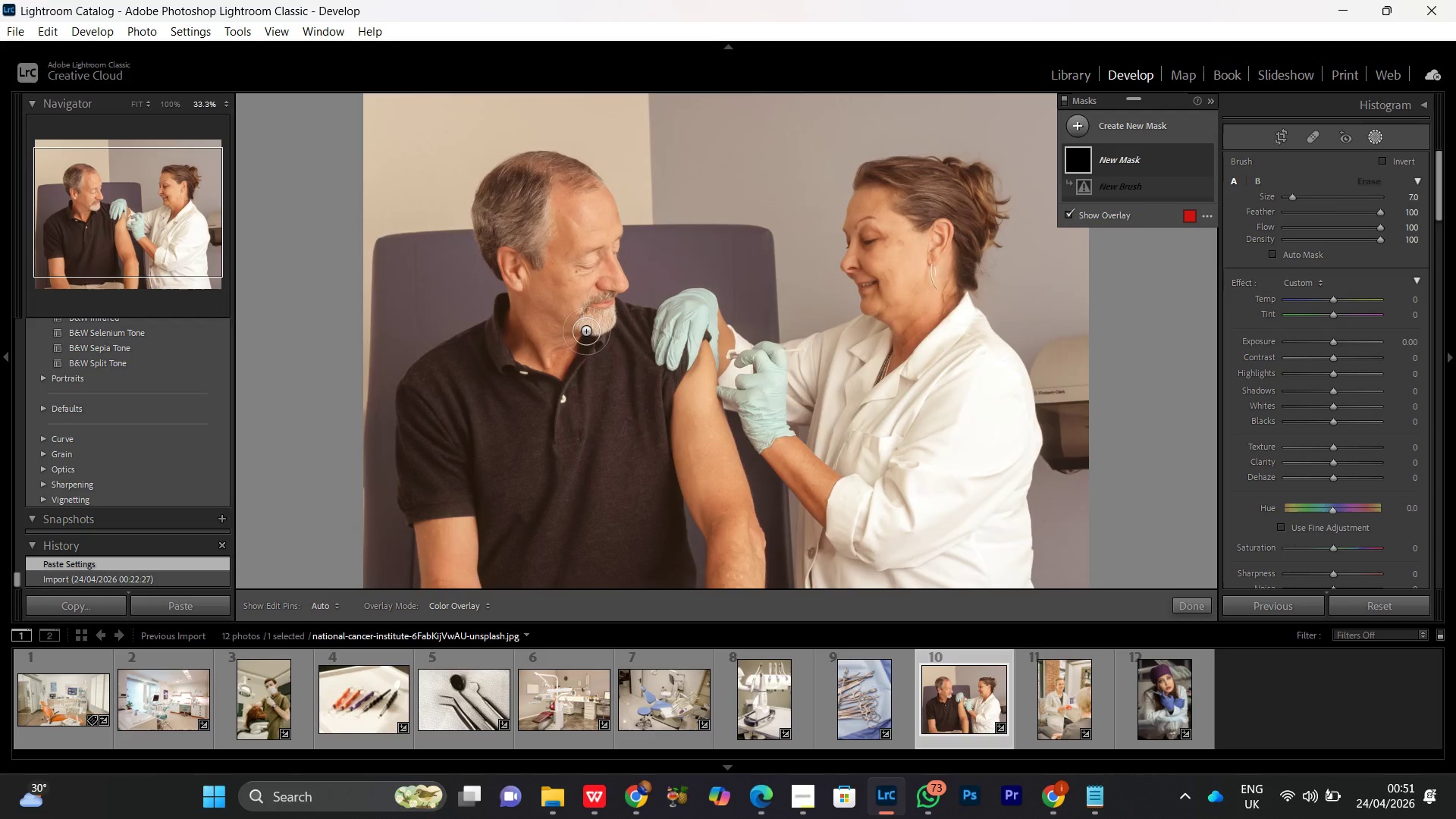 
key(Control+Equal)
 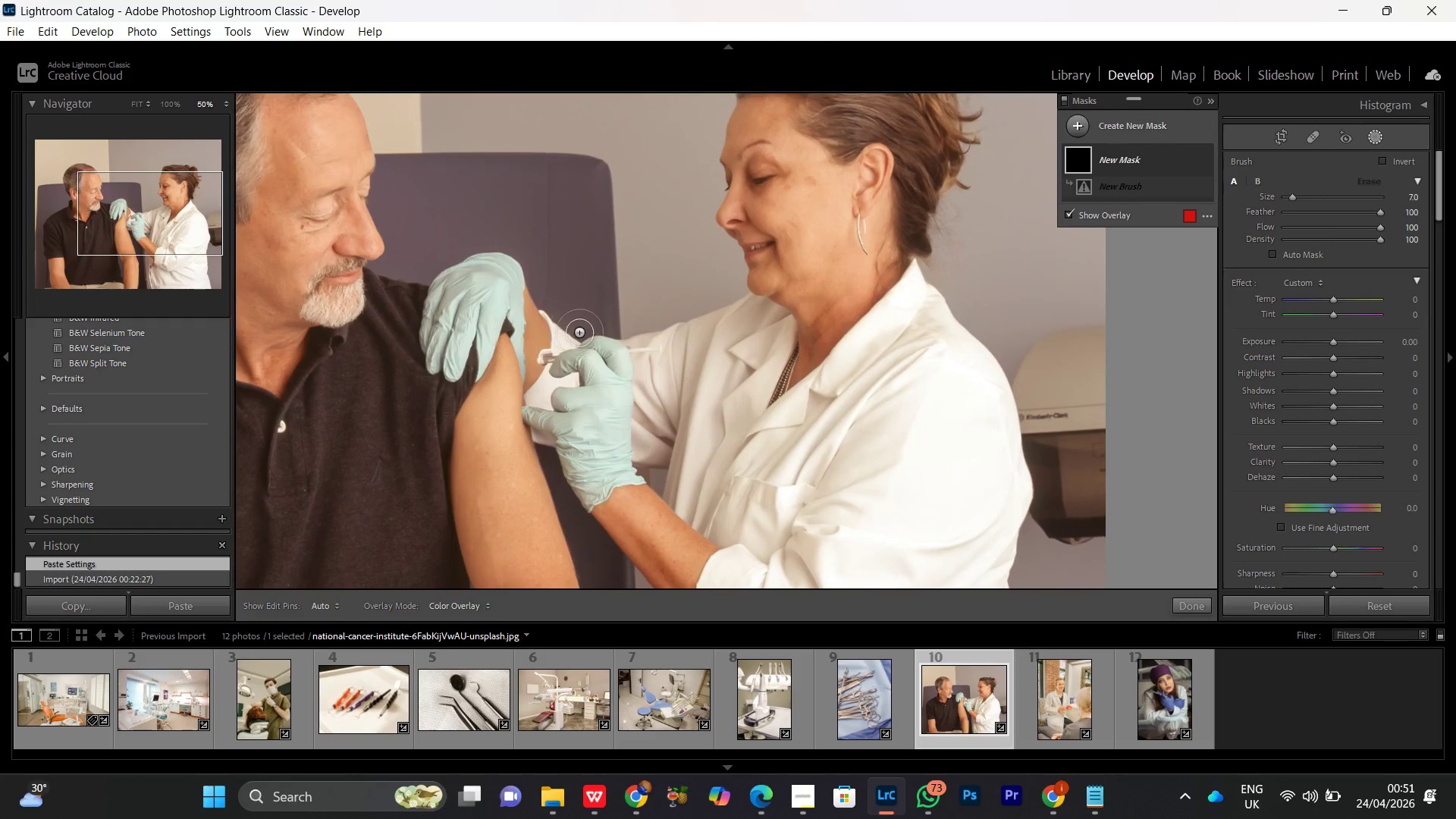 
key(Control+Equal)
 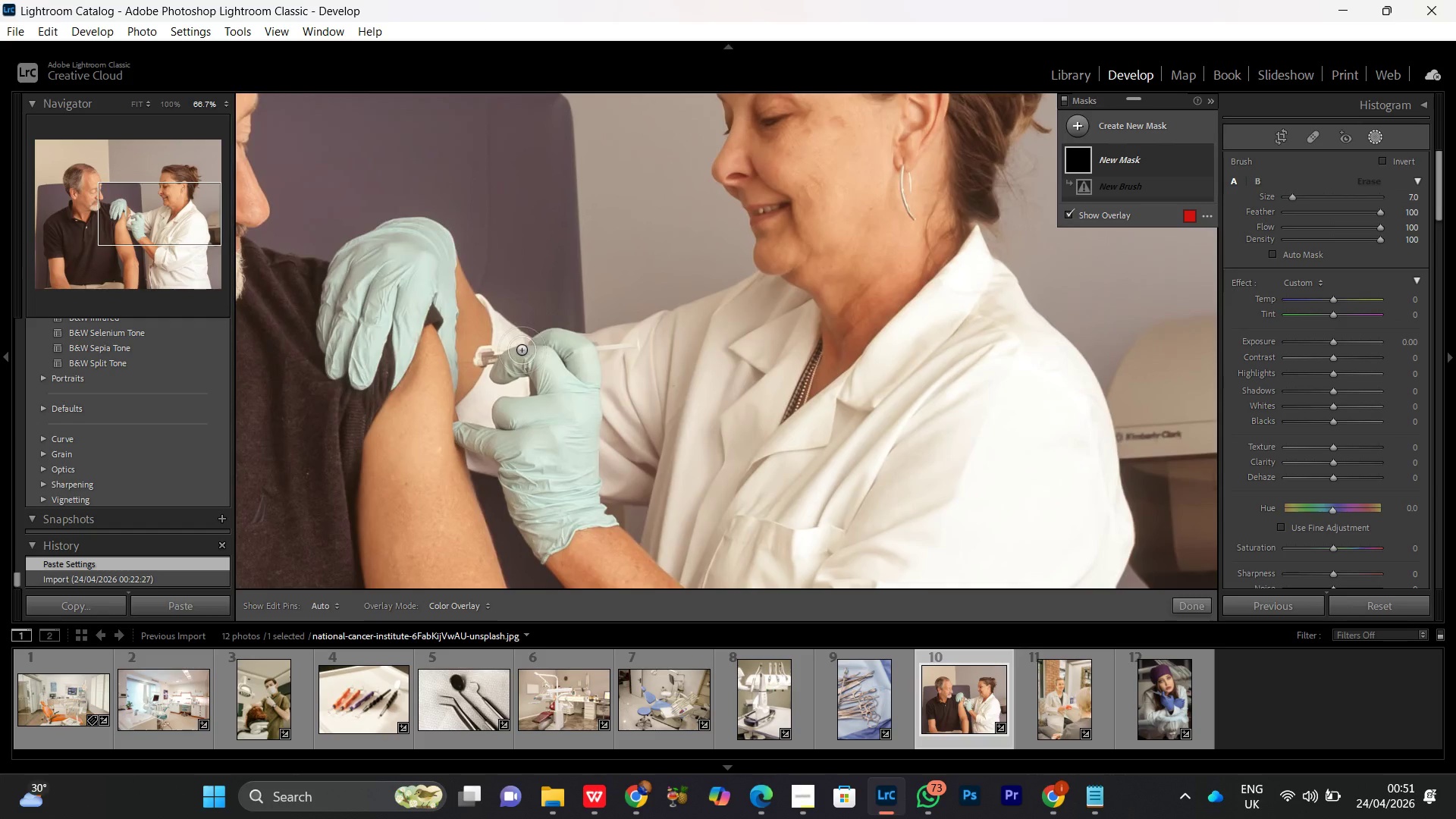 
hold_key(key=Space, duration=1.52)
 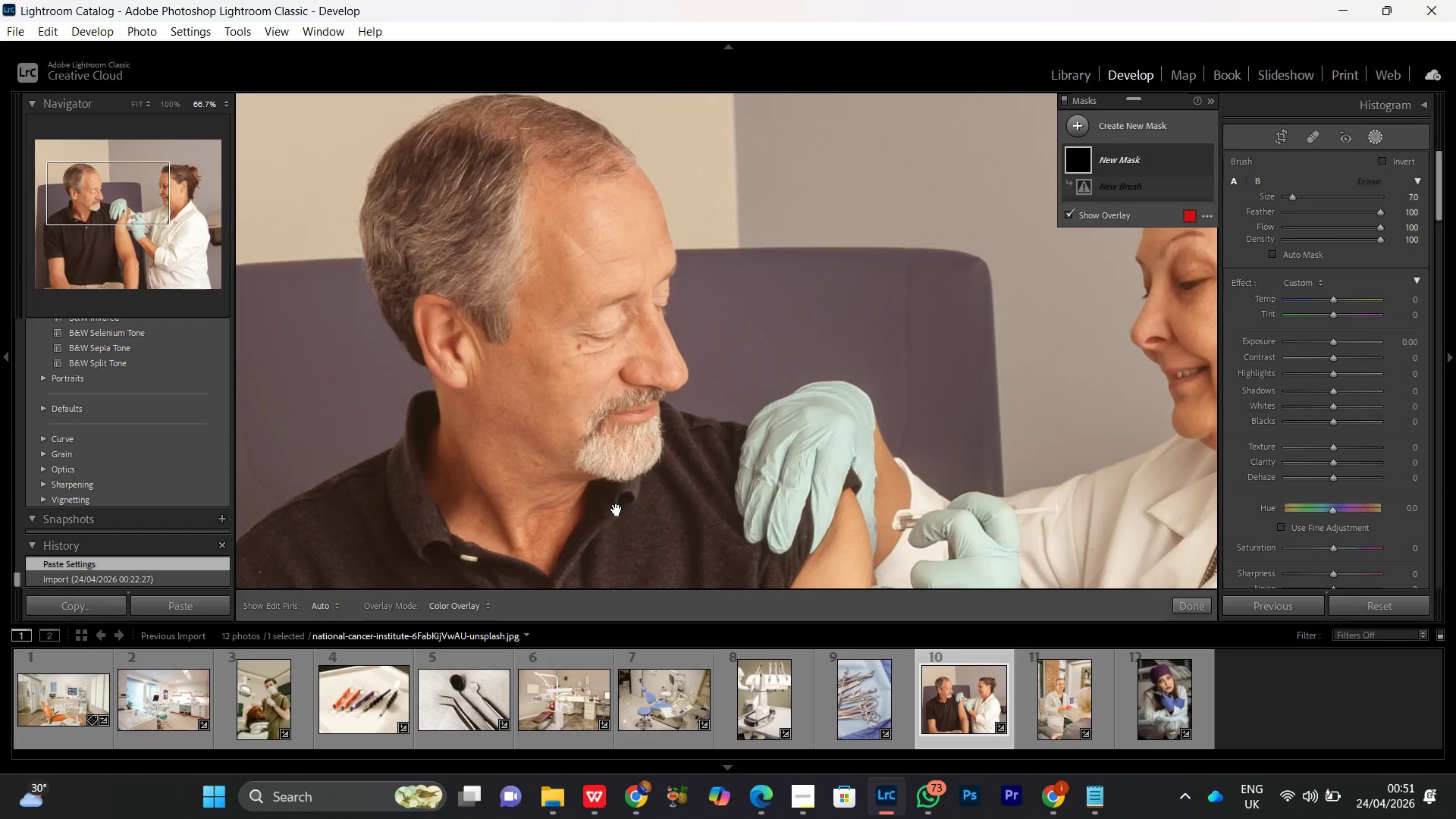 
left_click_drag(start_coordinate=[487, 353], to_coordinate=[705, 409])
 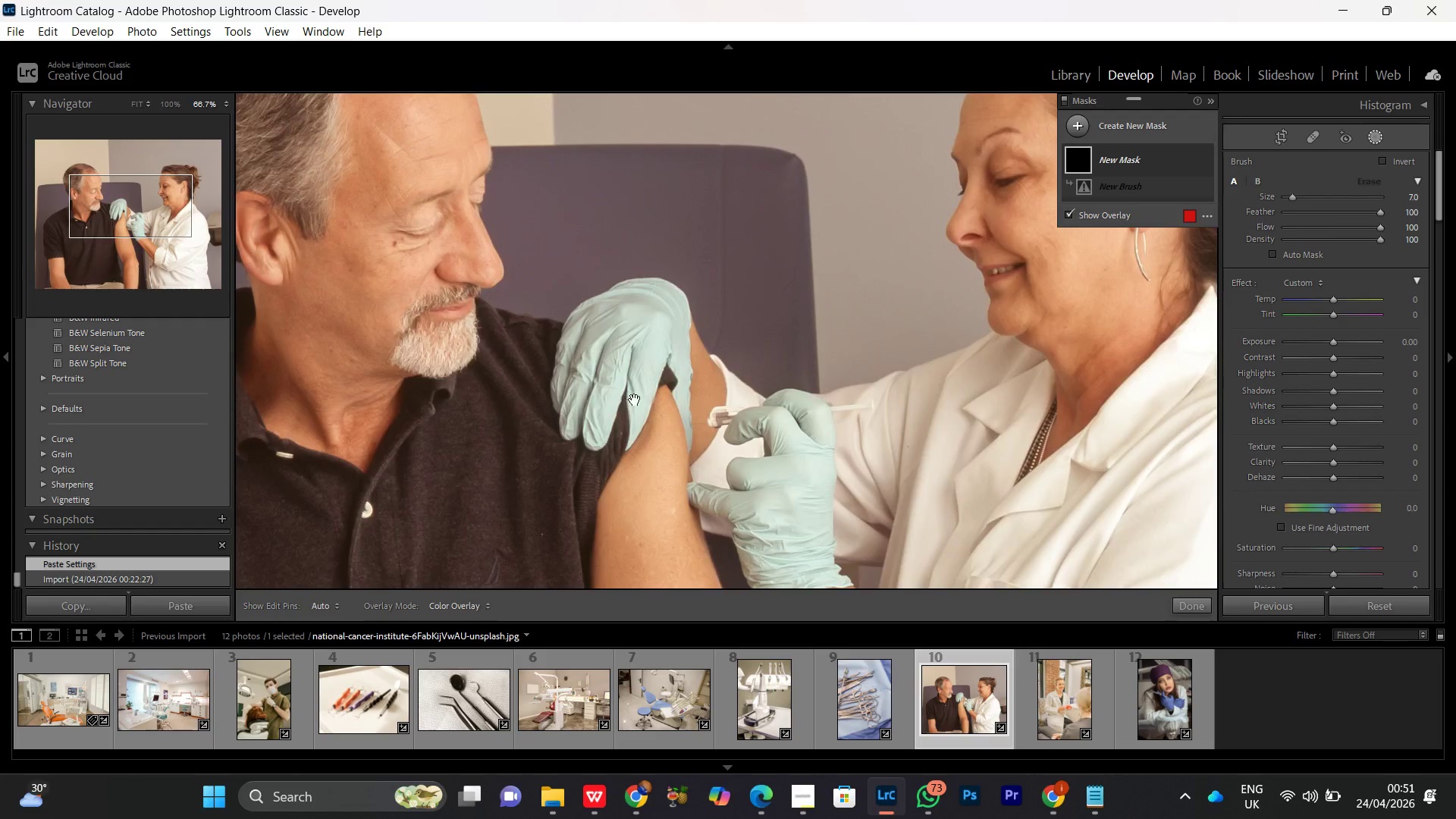 
left_click_drag(start_coordinate=[631, 398], to_coordinate=[762, 436])
 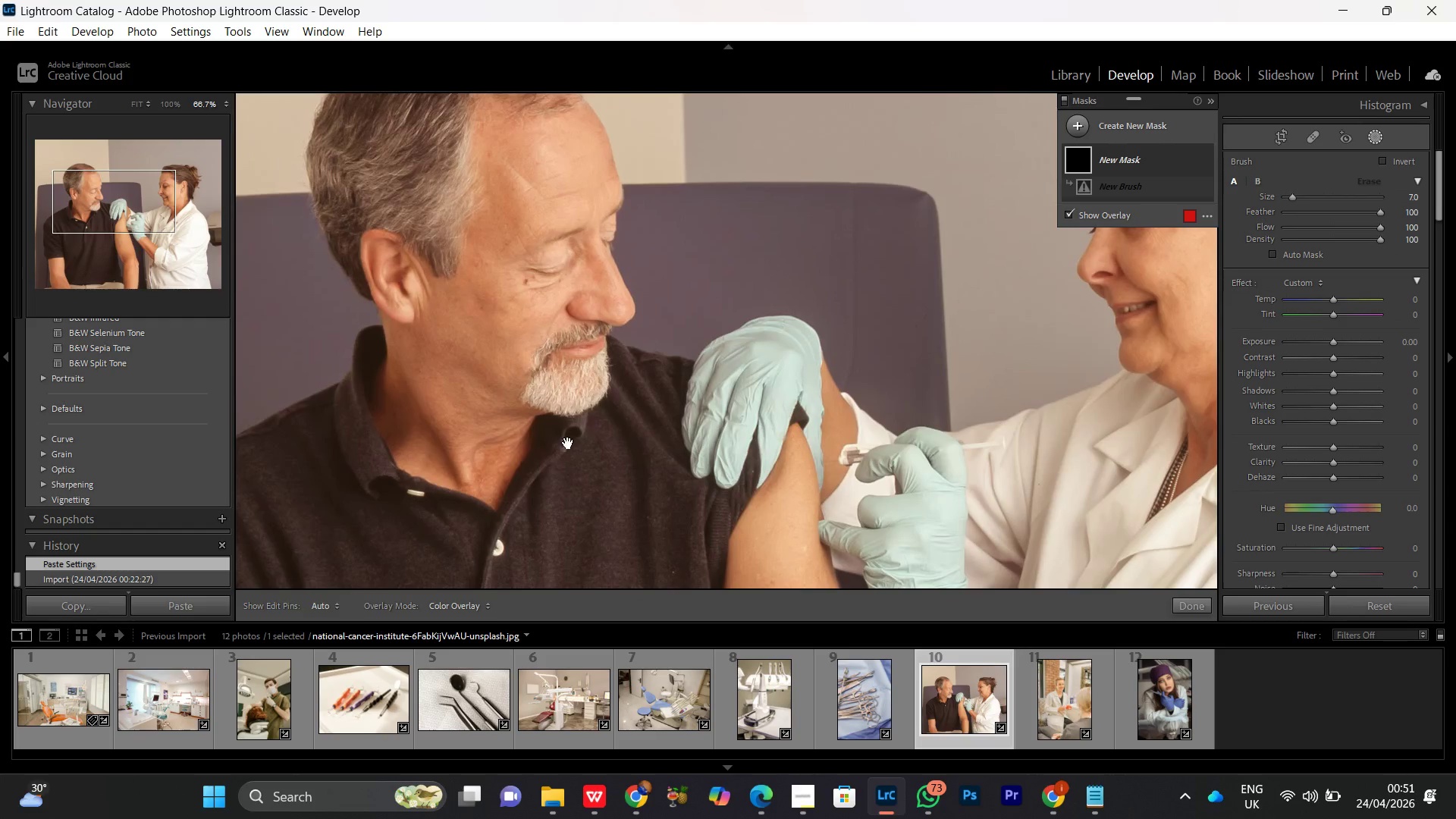 
hold_key(key=Space, duration=0.89)
 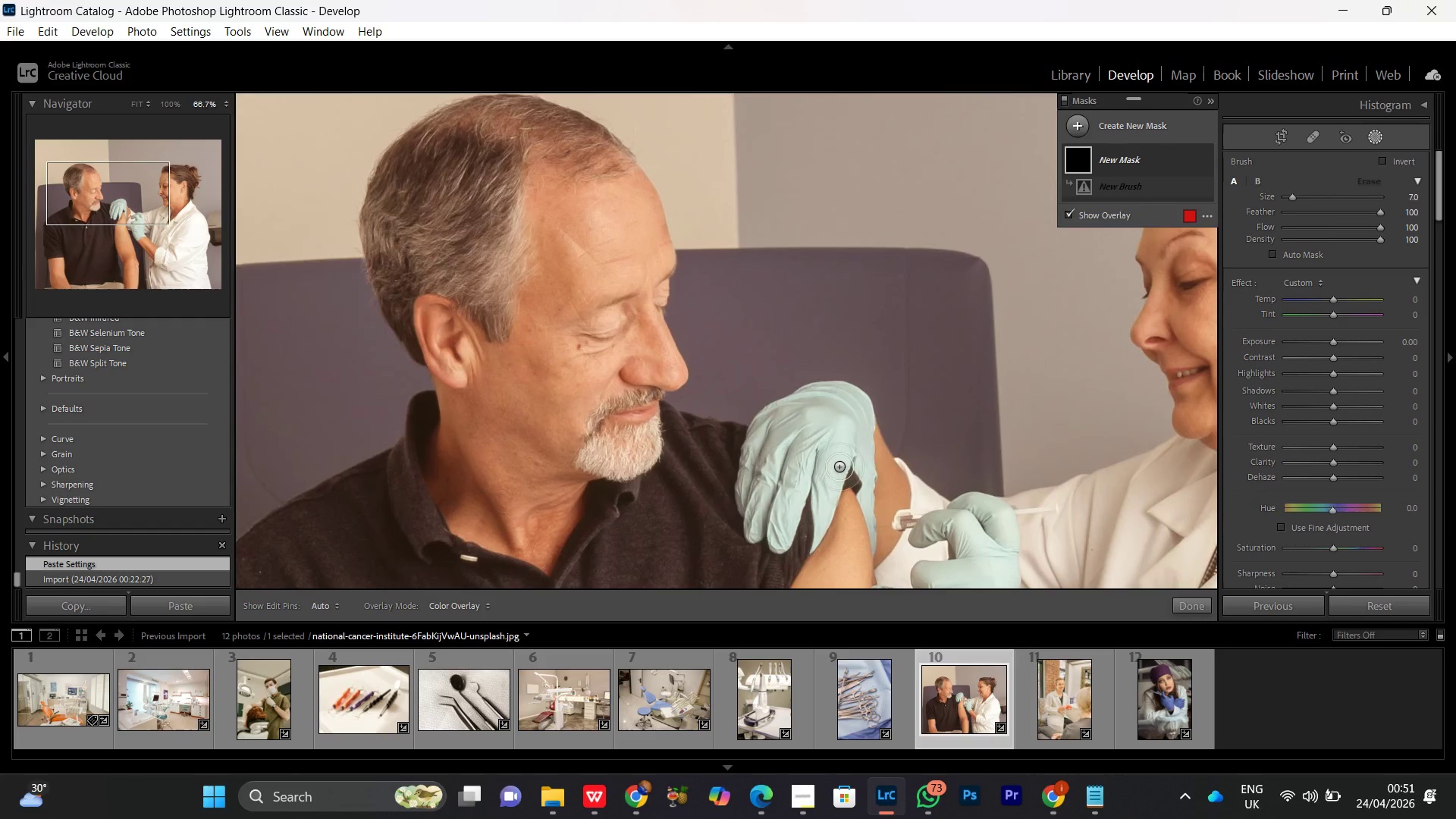 
left_click_drag(start_coordinate=[563, 444], to_coordinate=[617, 510])
 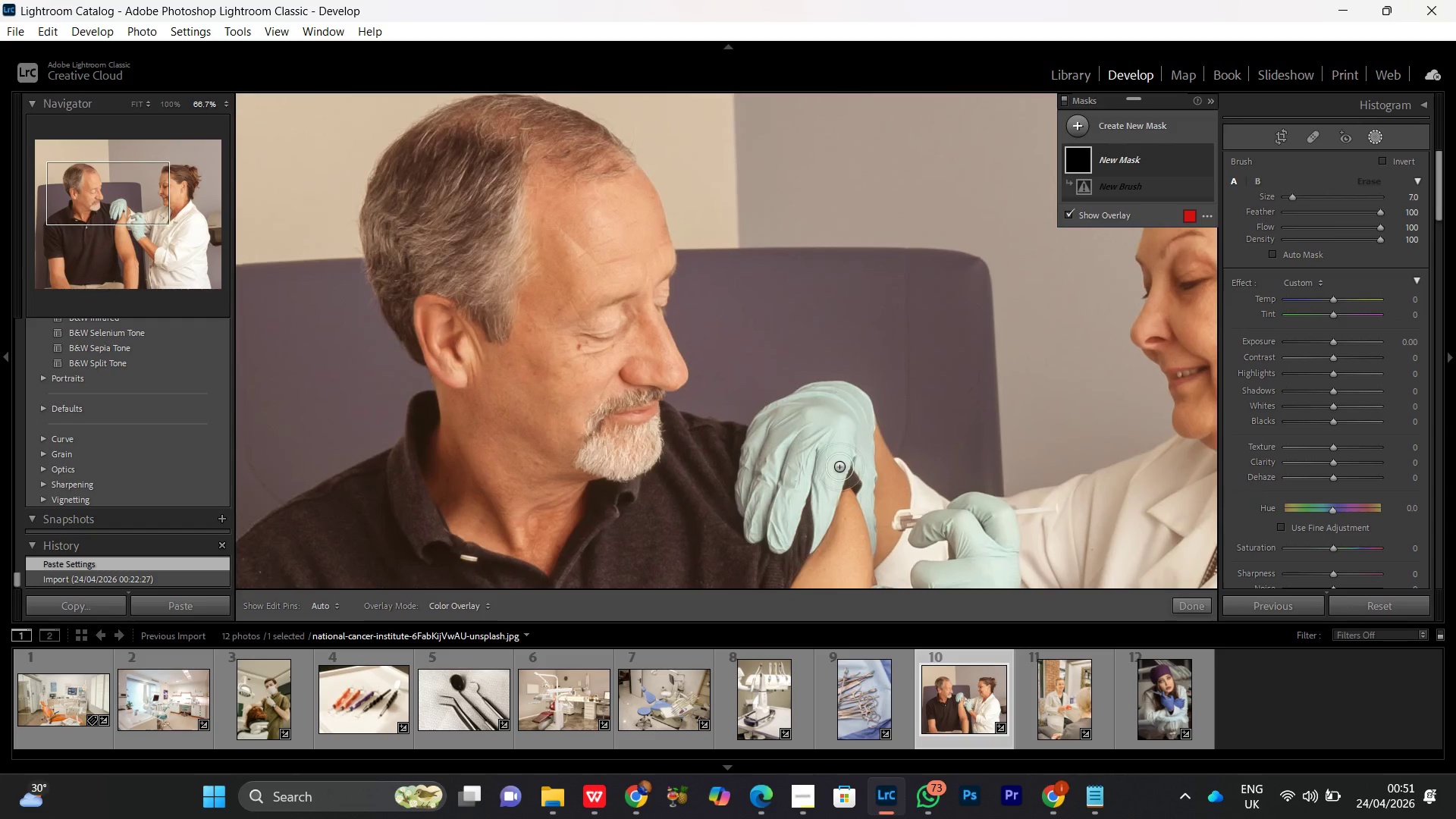 
key(Control+Minus)
 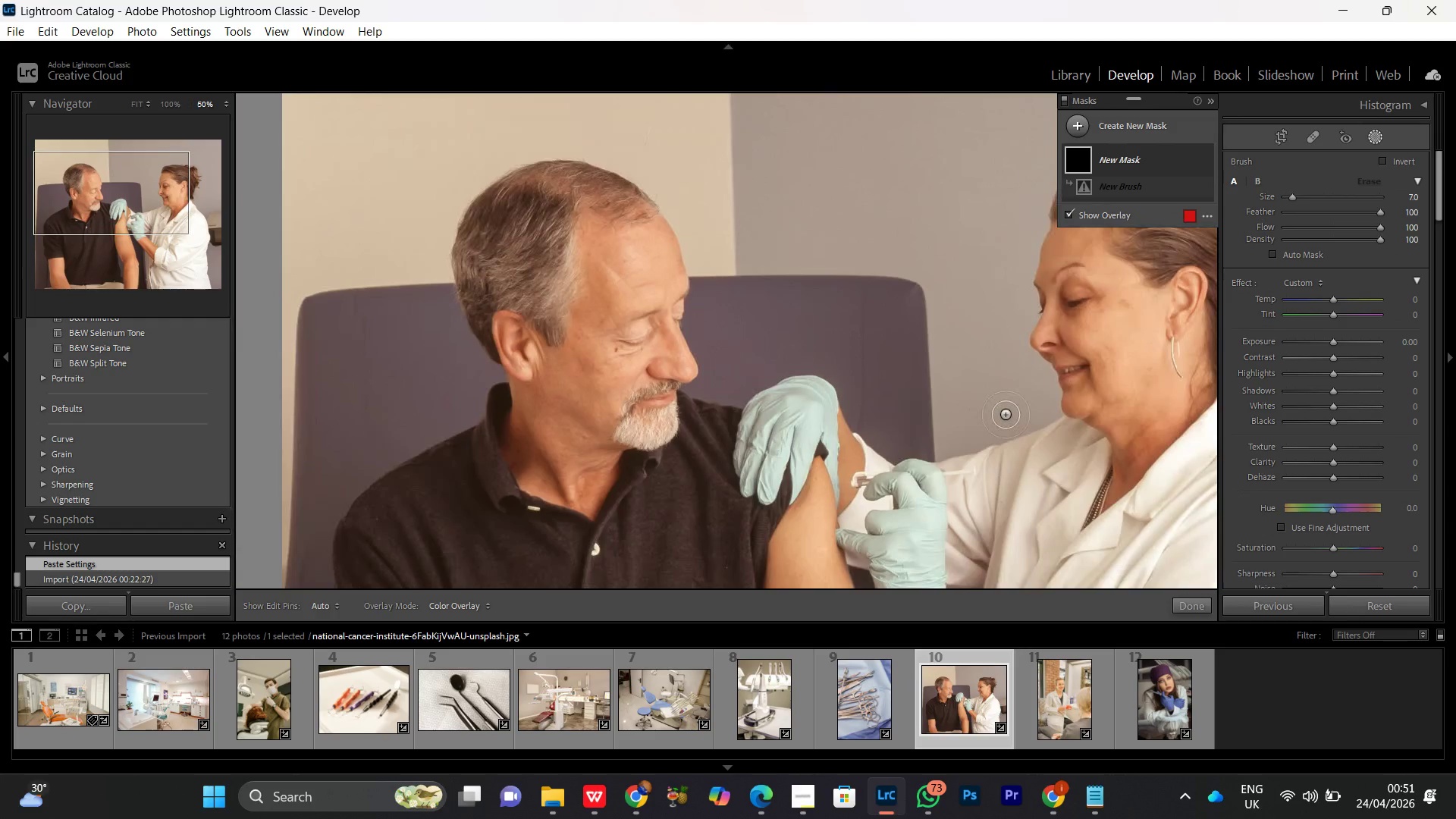 
key(Control+Minus)
 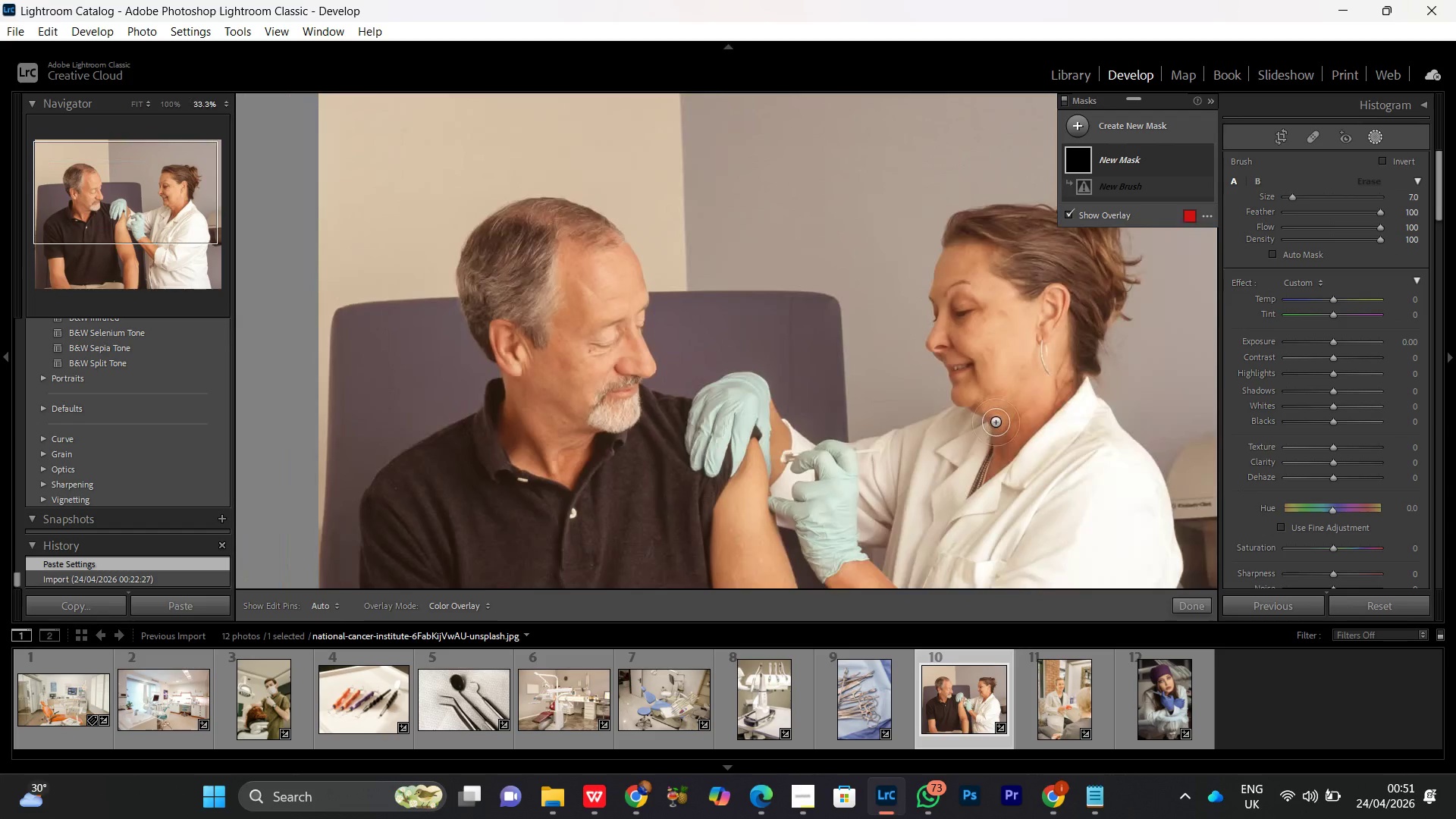 
key(Control+Minus)
 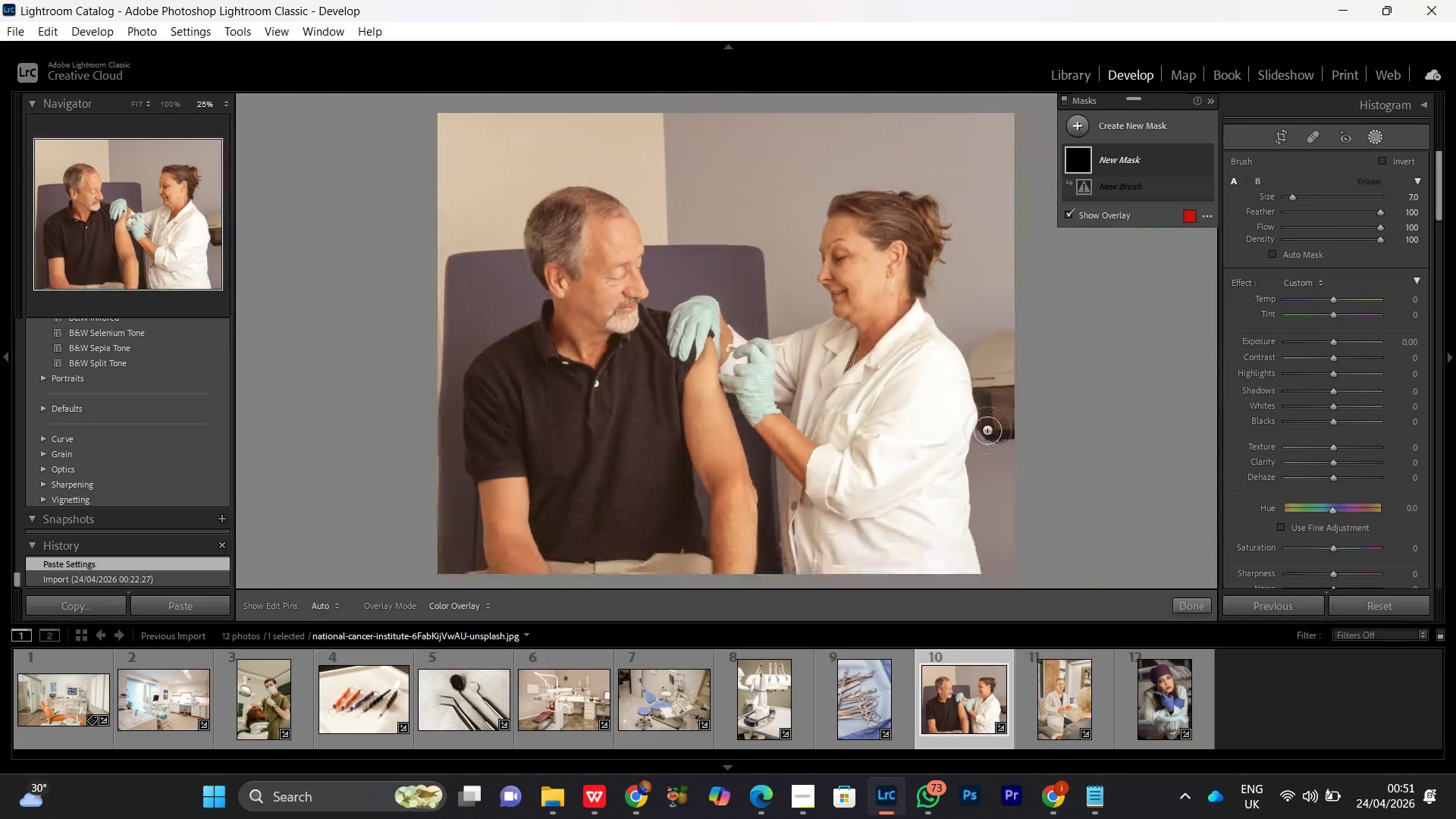 
key(Control+Minus)
 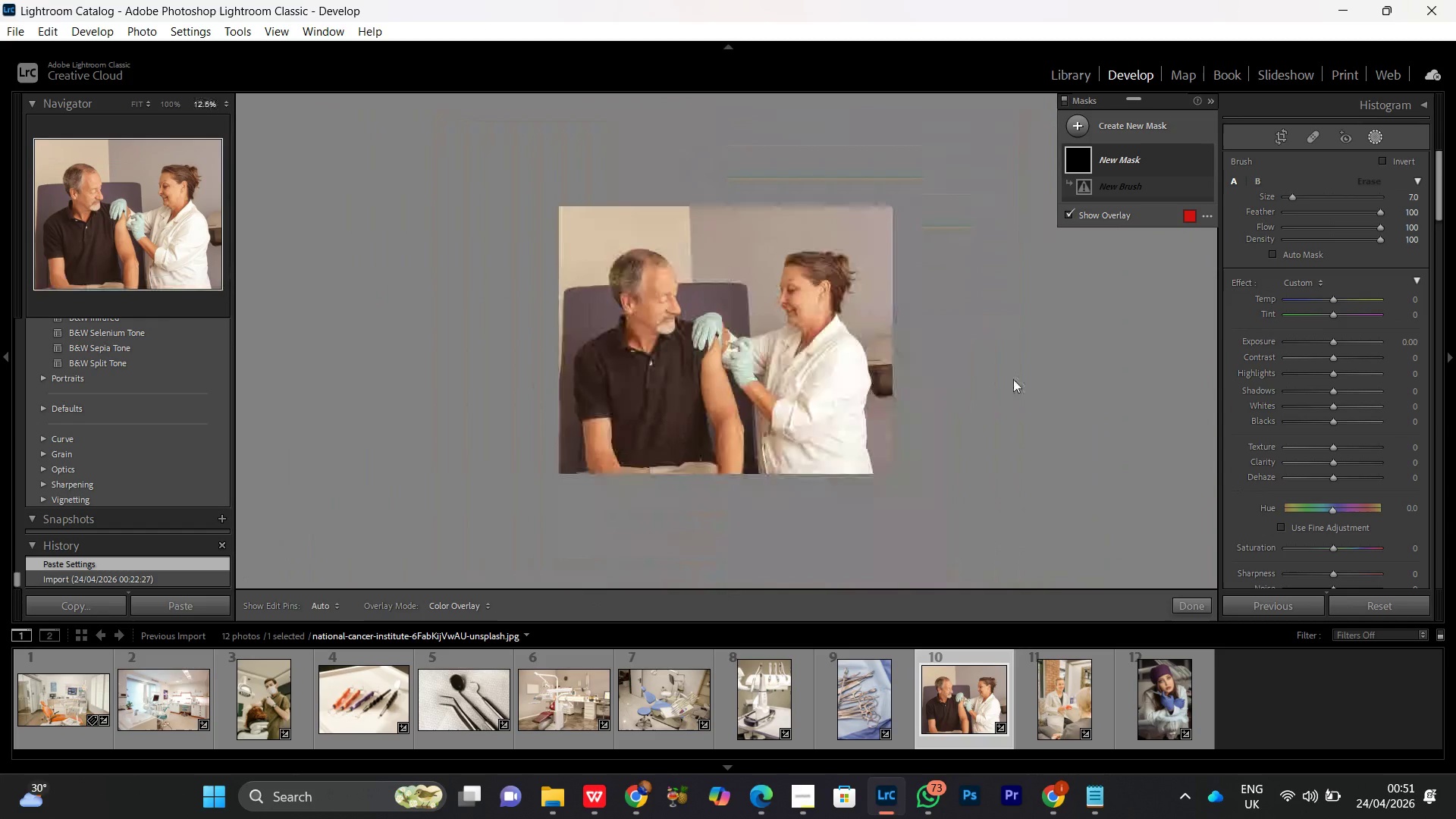 
key(Control+Equal)
 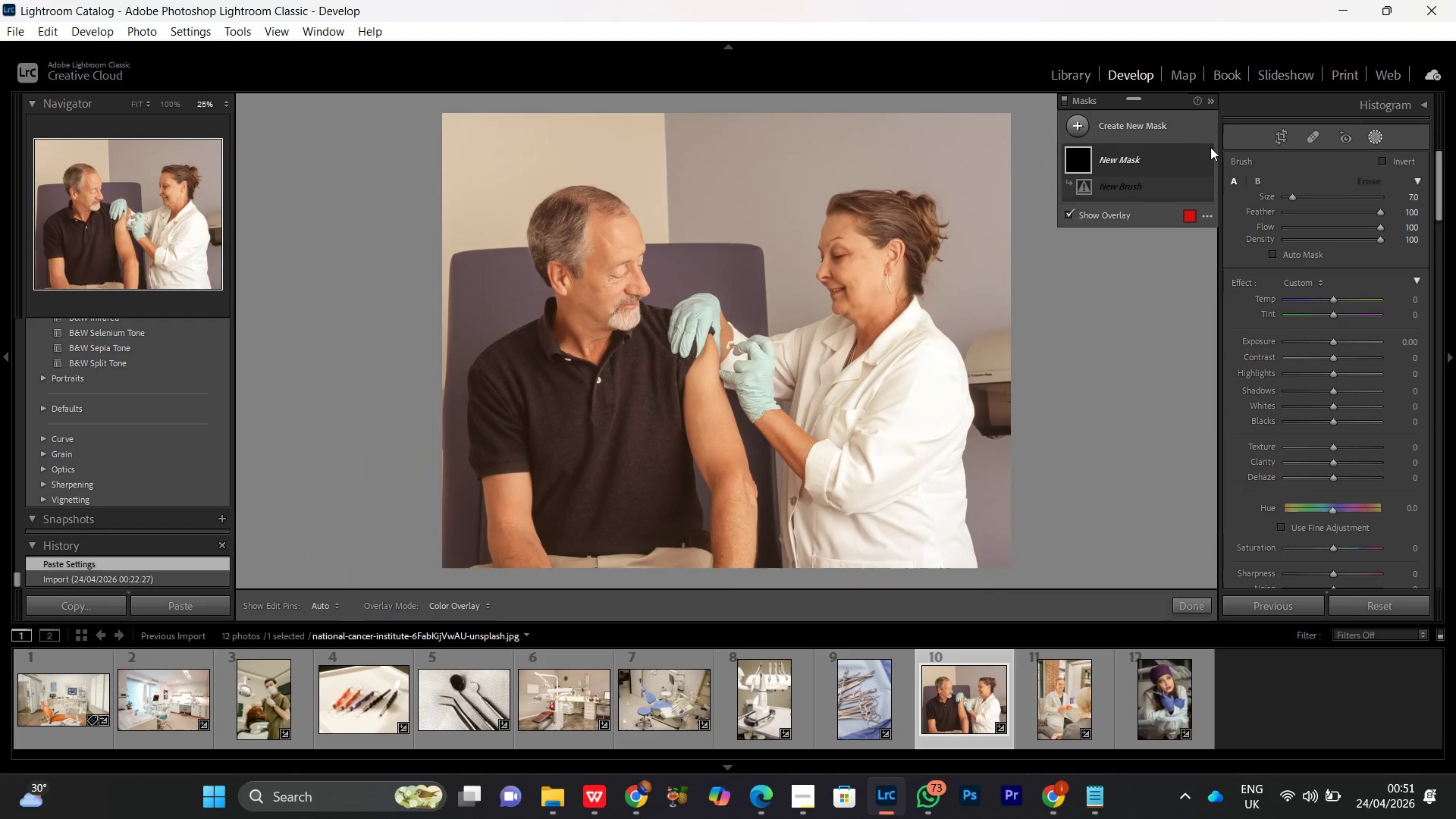 
left_click([1145, 128])
 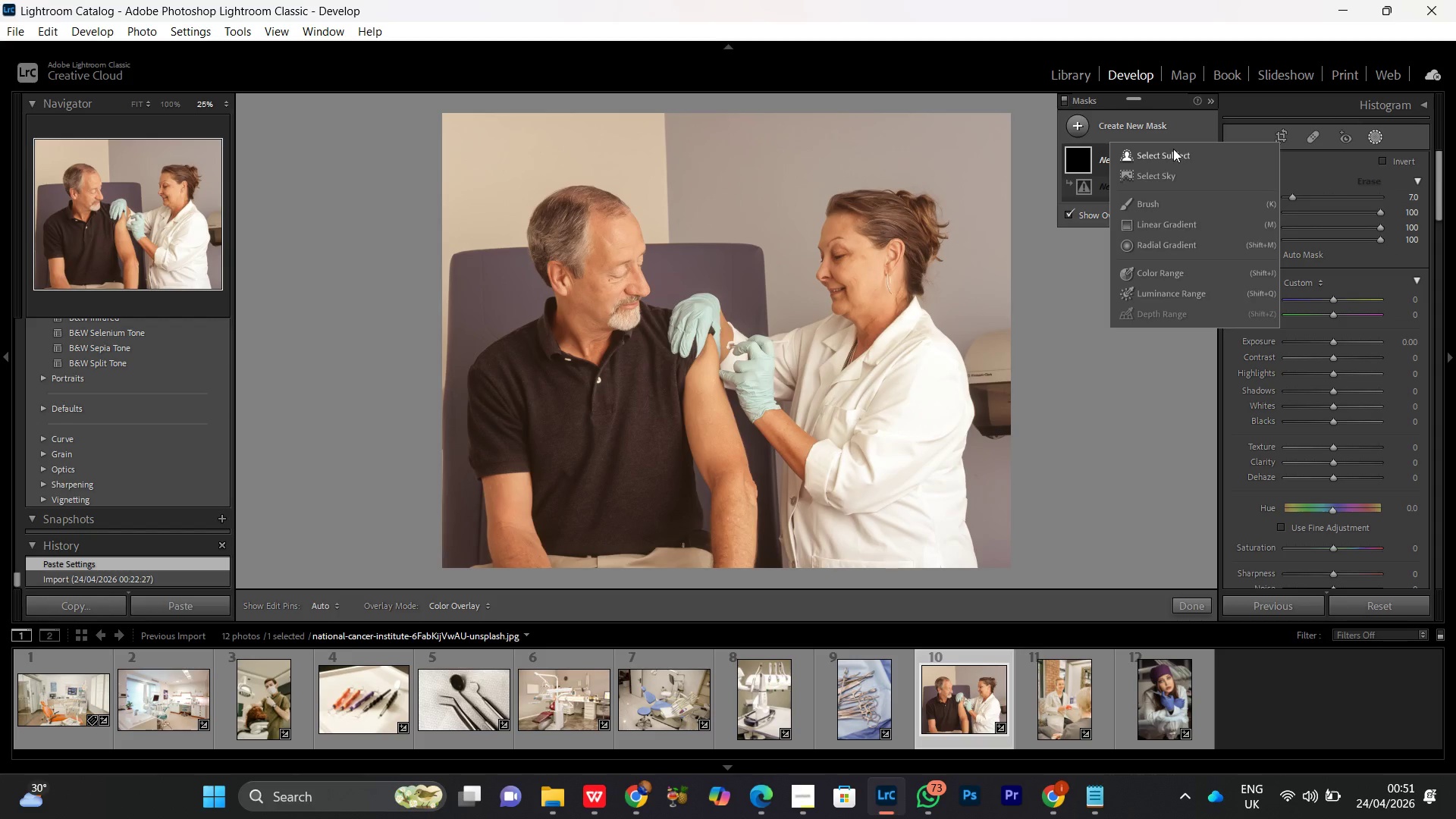 
left_click([1165, 157])
 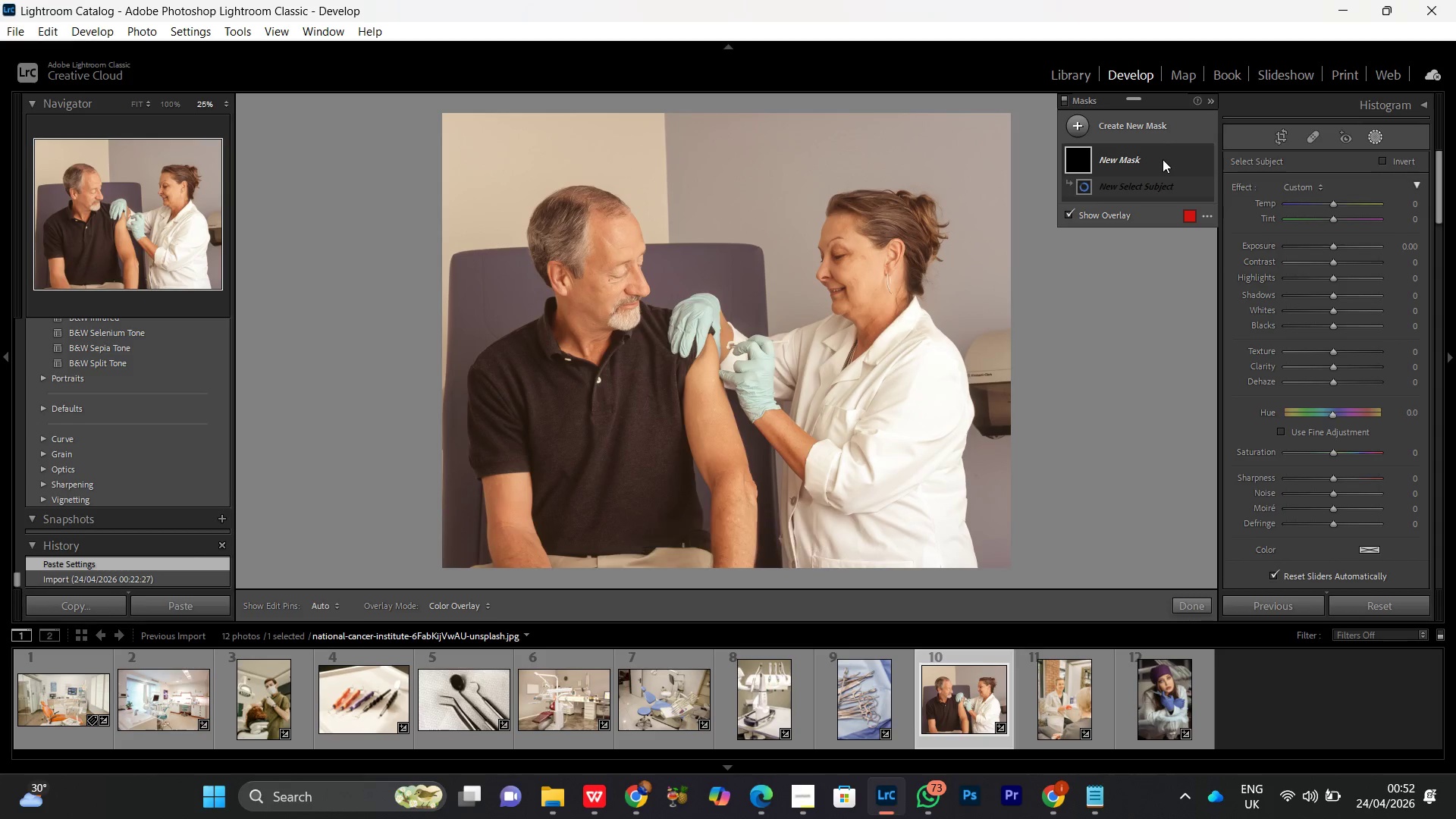 
wait(20.72)
 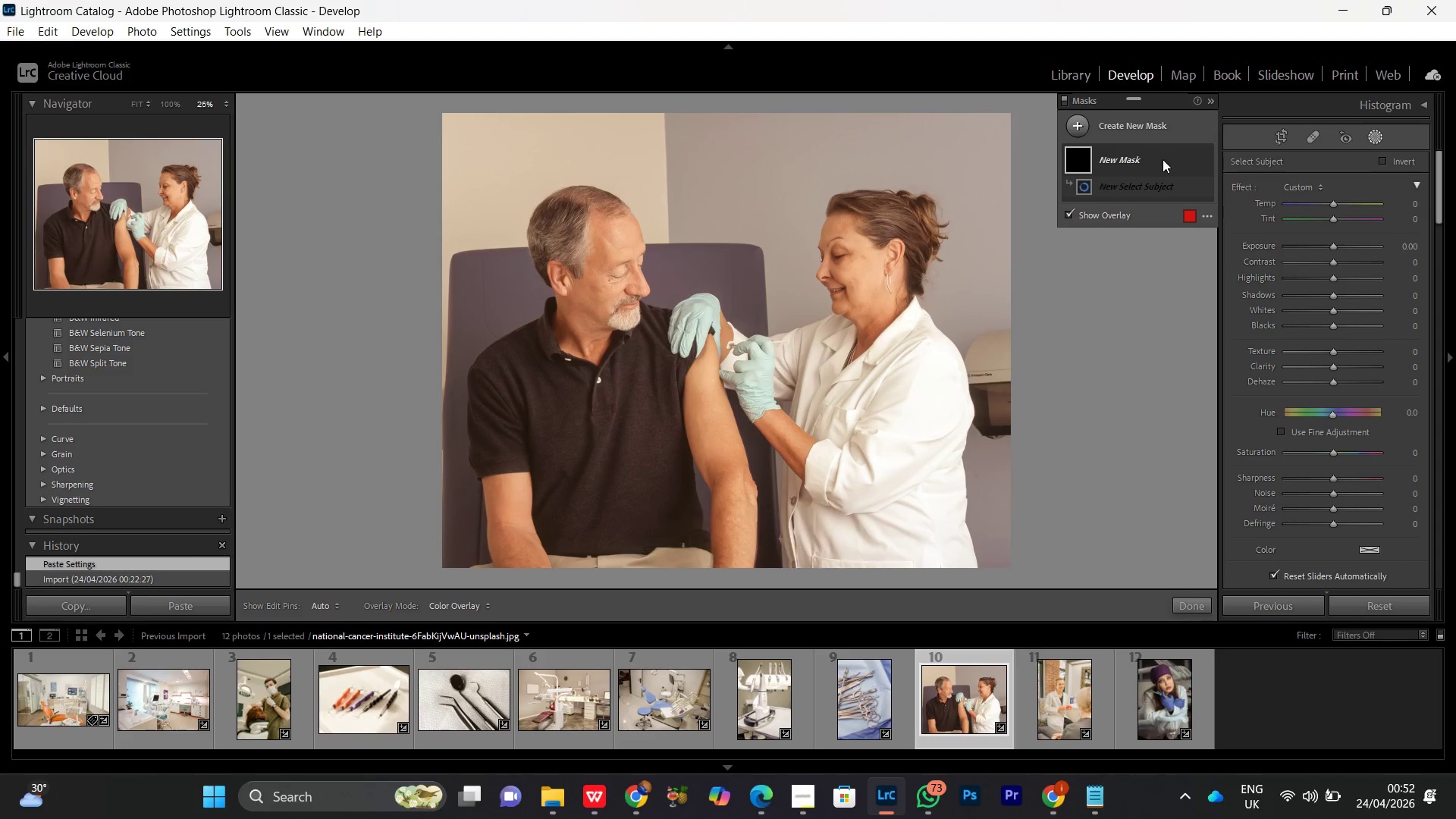 
left_click([1332, 206])
 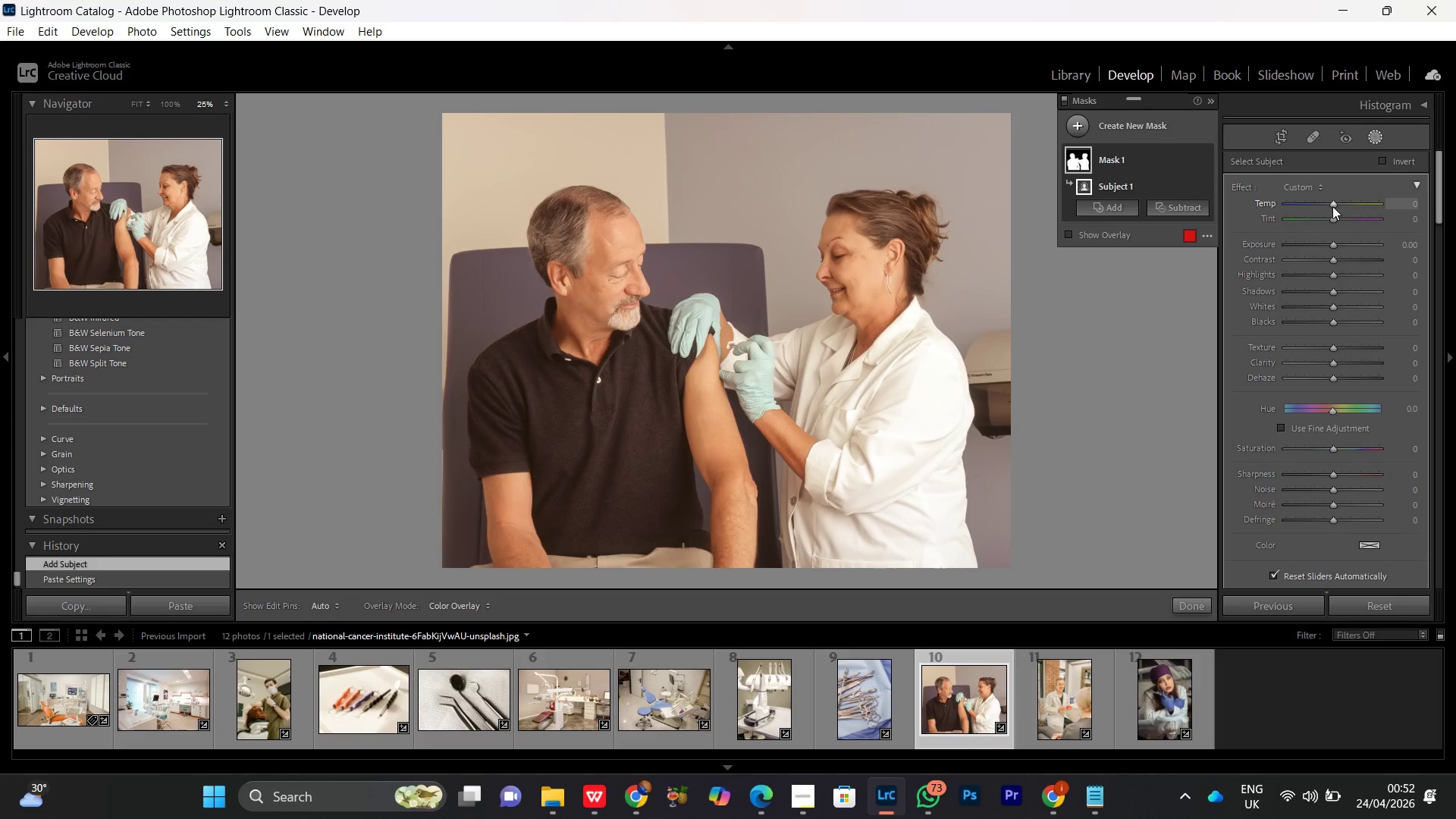 
scroll: coordinate [1332, 207], scroll_direction: down, amount: 5.0
 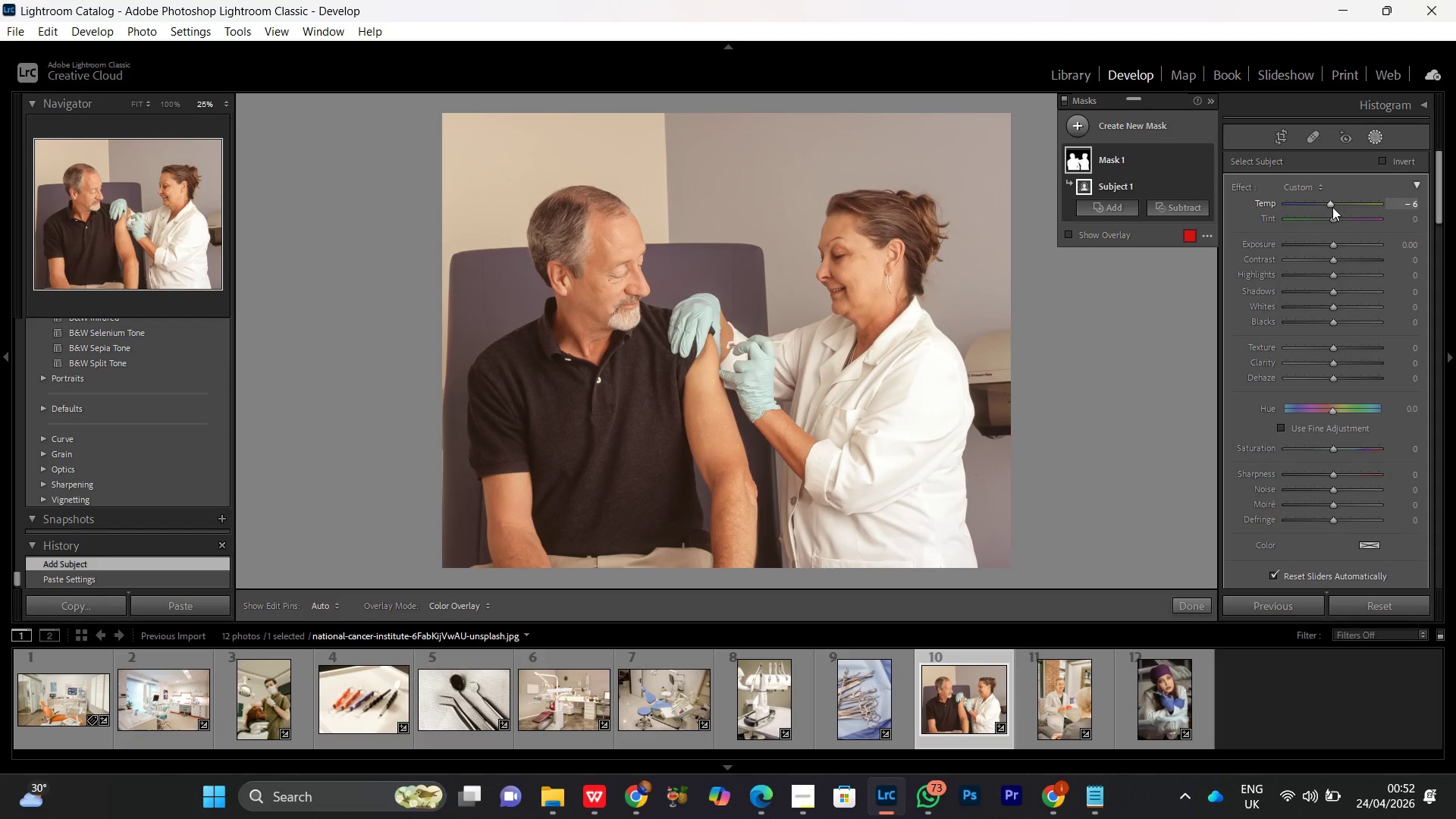 
left_click([1331, 202])
 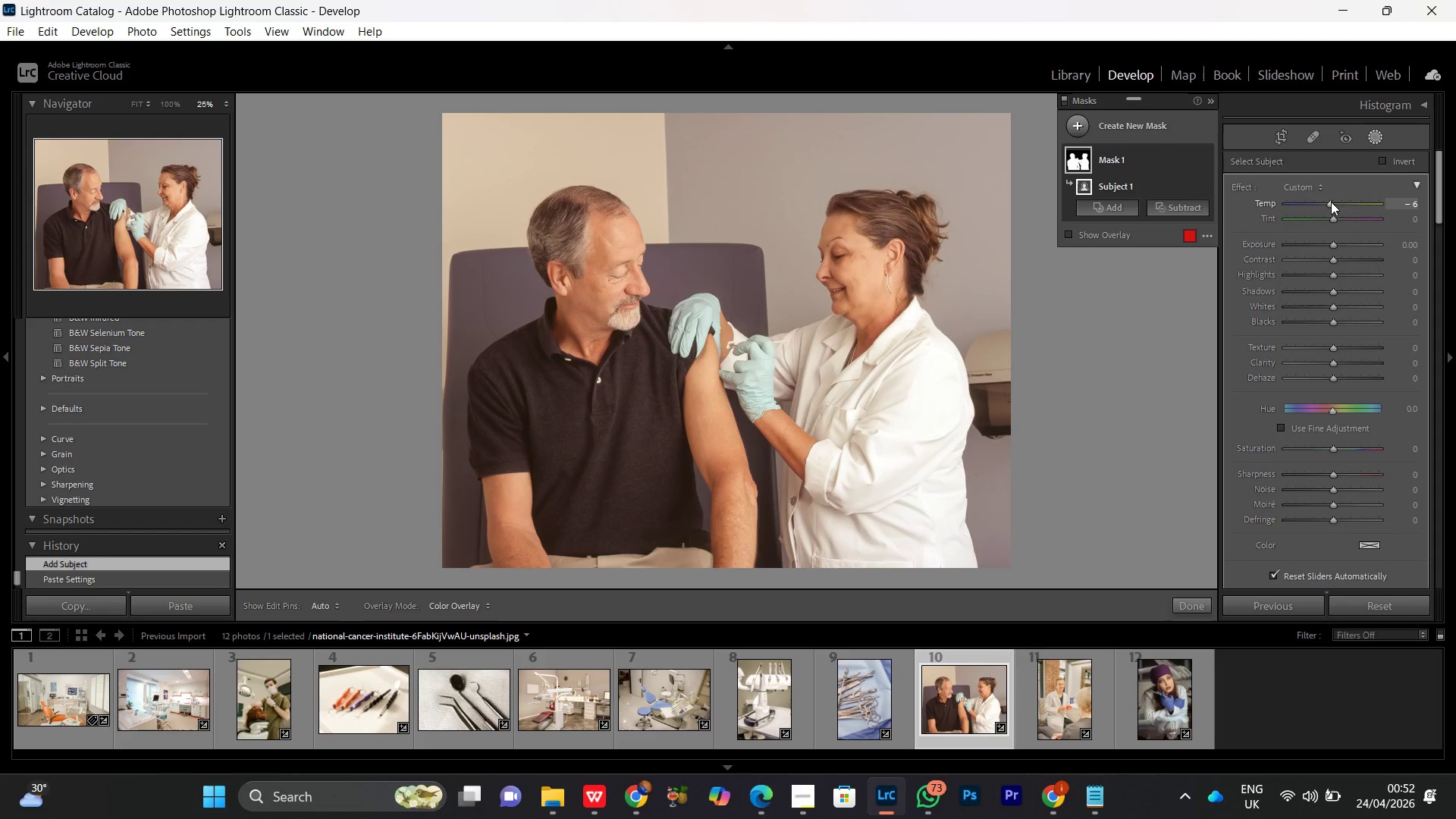 
scroll: coordinate [1331, 202], scroll_direction: down, amount: 1.0
 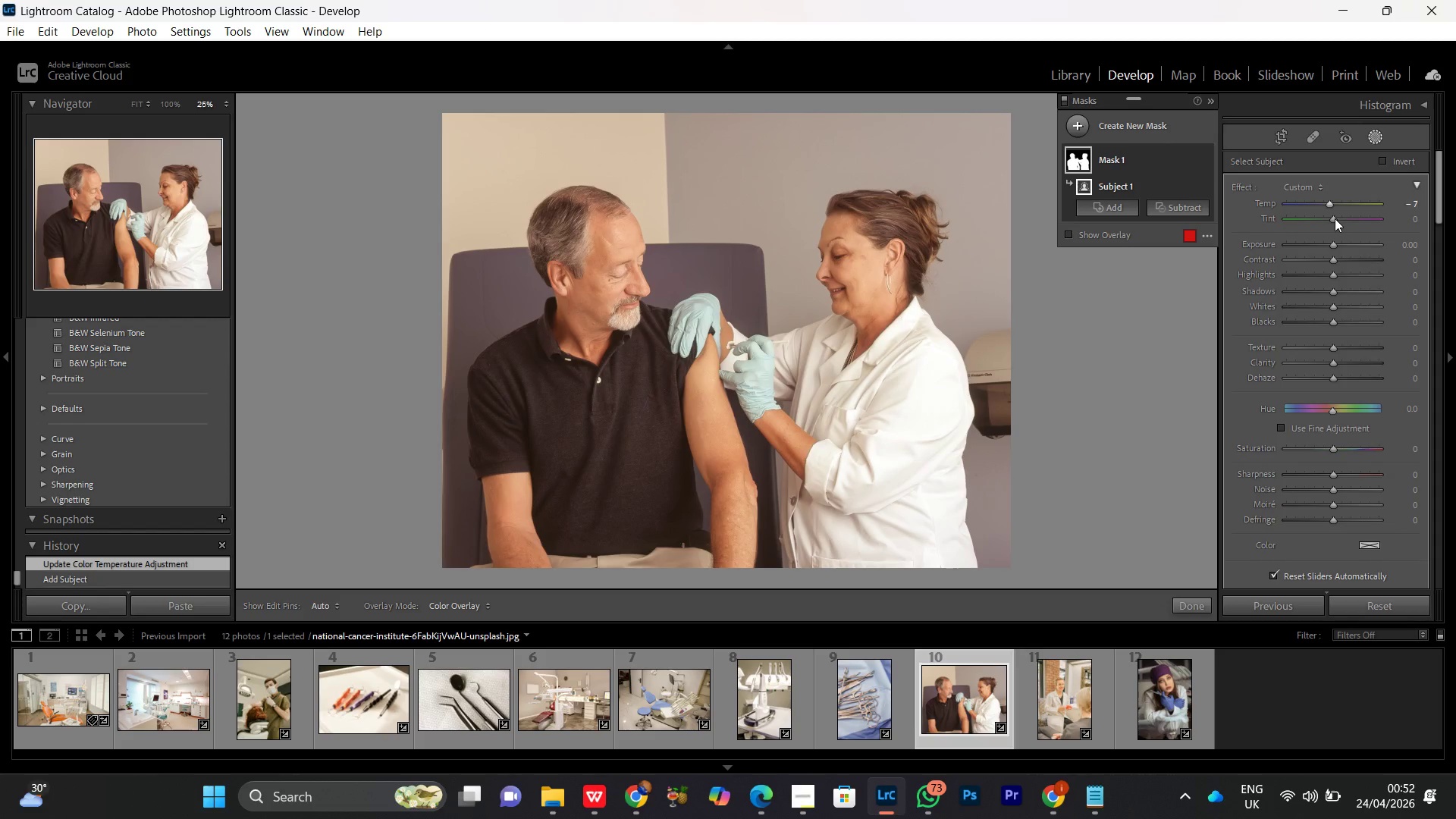 
left_click([1335, 218])
 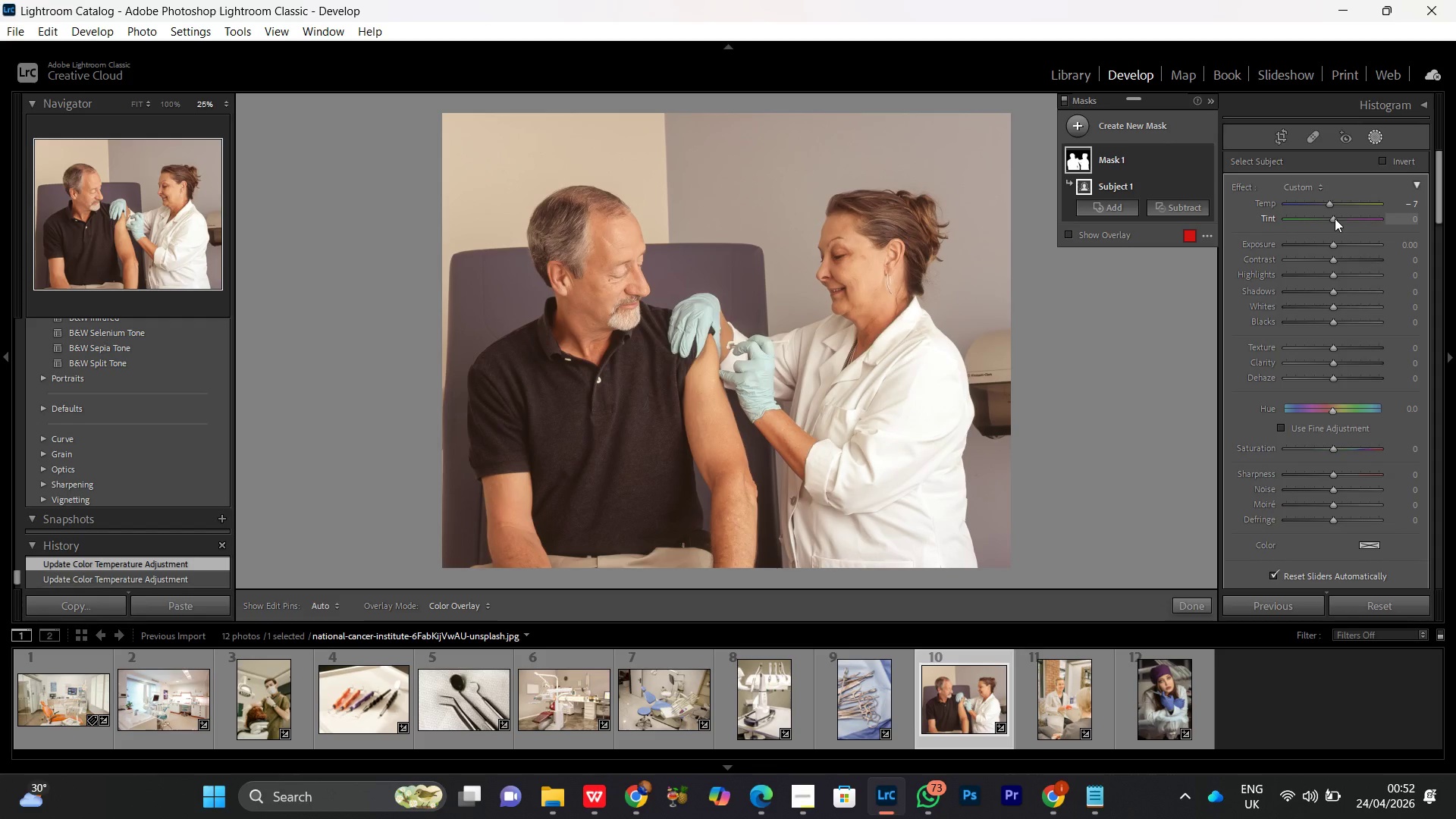 
scroll: coordinate [1335, 218], scroll_direction: up, amount: 3.0
 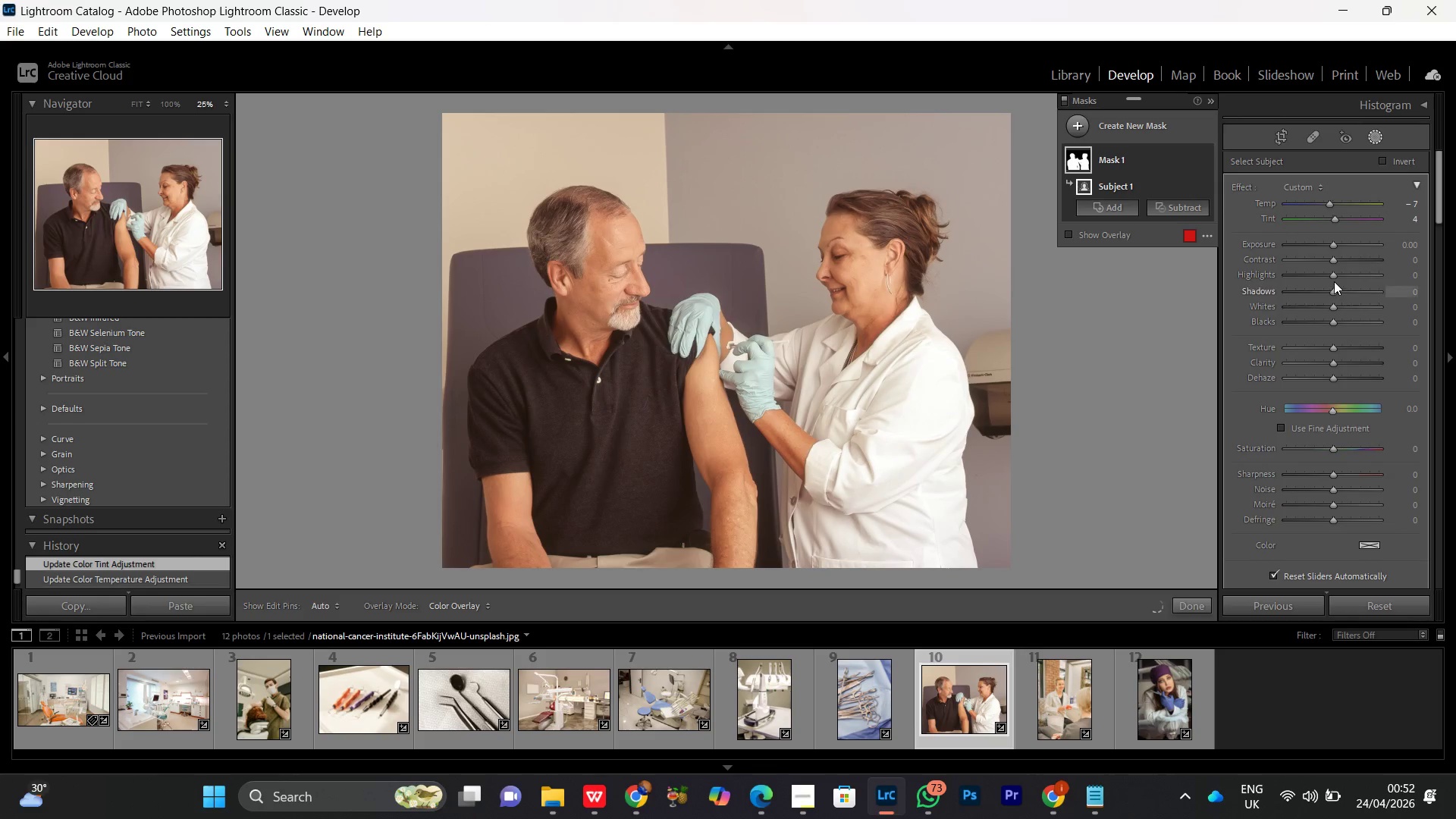 
left_click([1332, 278])
 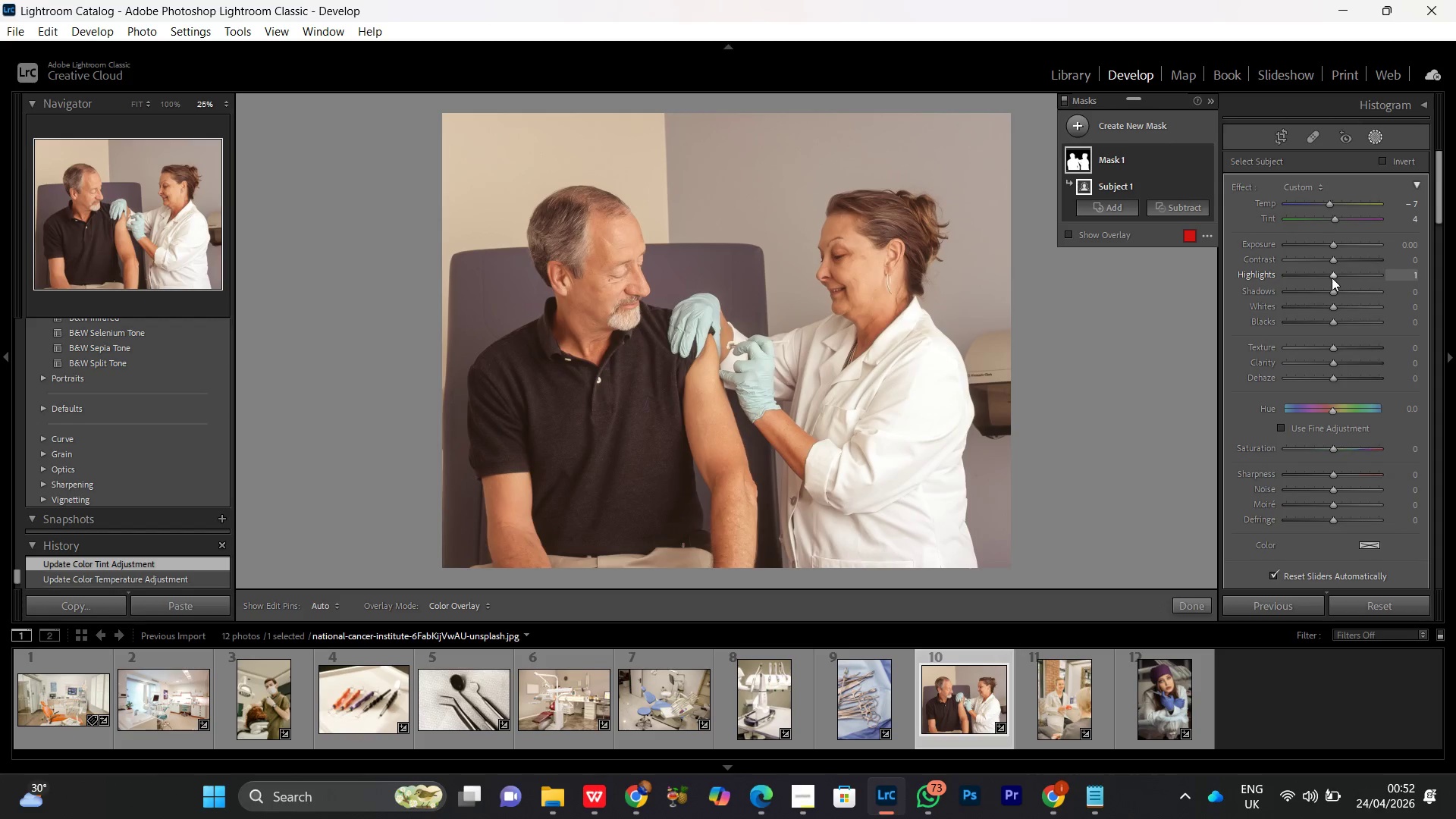 
scroll: coordinate [1332, 278], scroll_direction: up, amount: 12.0
 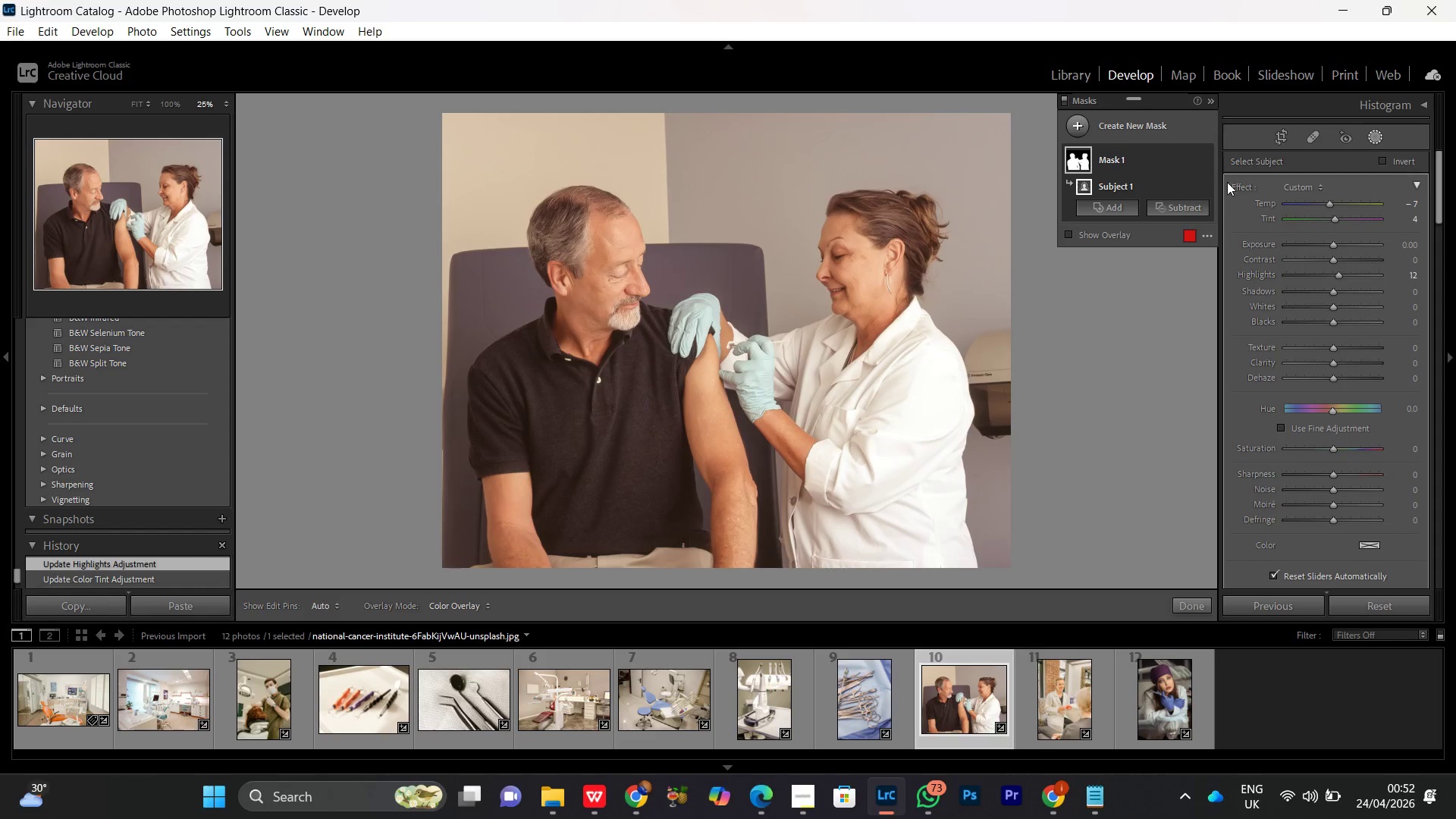 
left_click([1206, 161])
 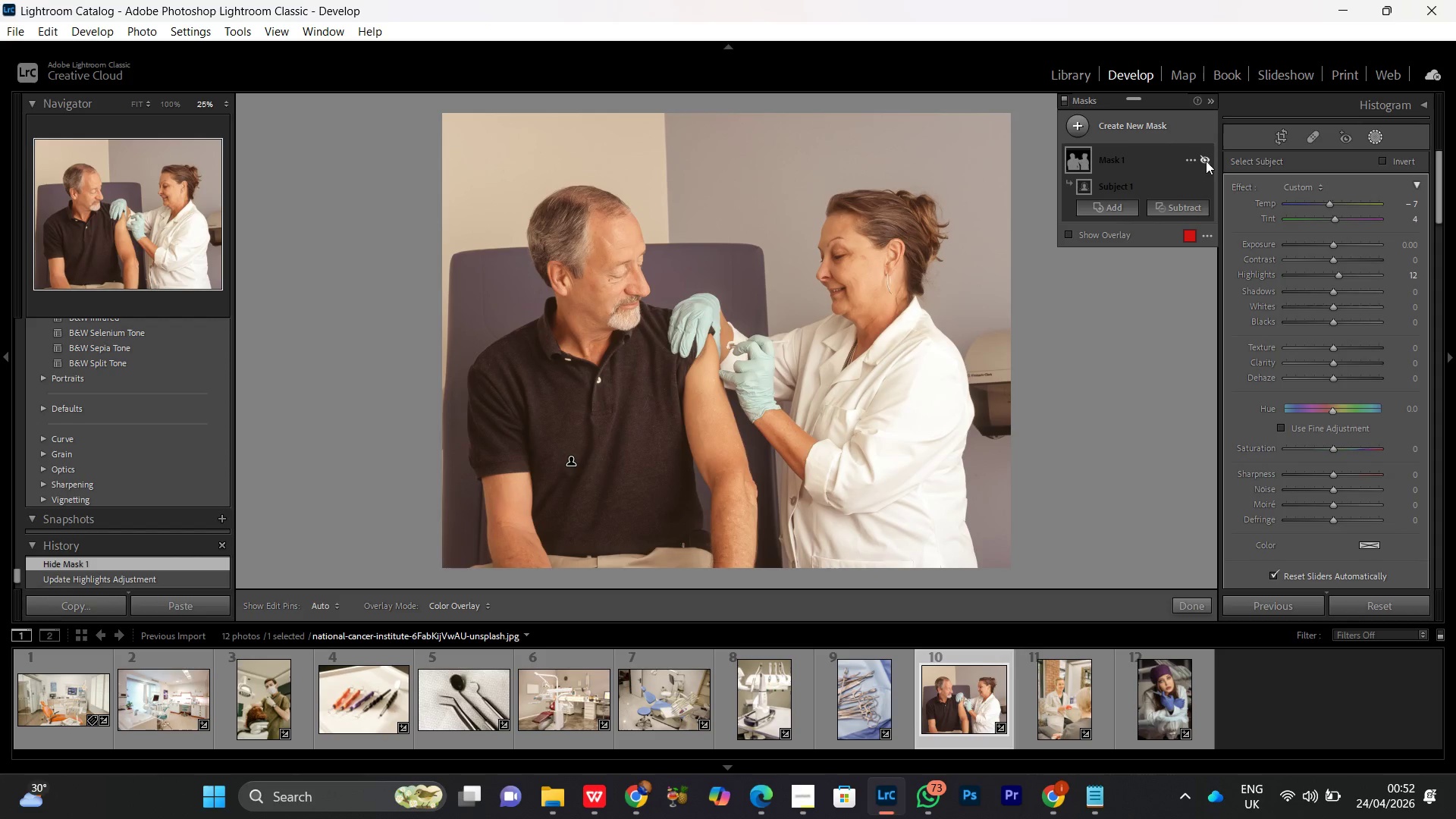 
left_click([1206, 161])
 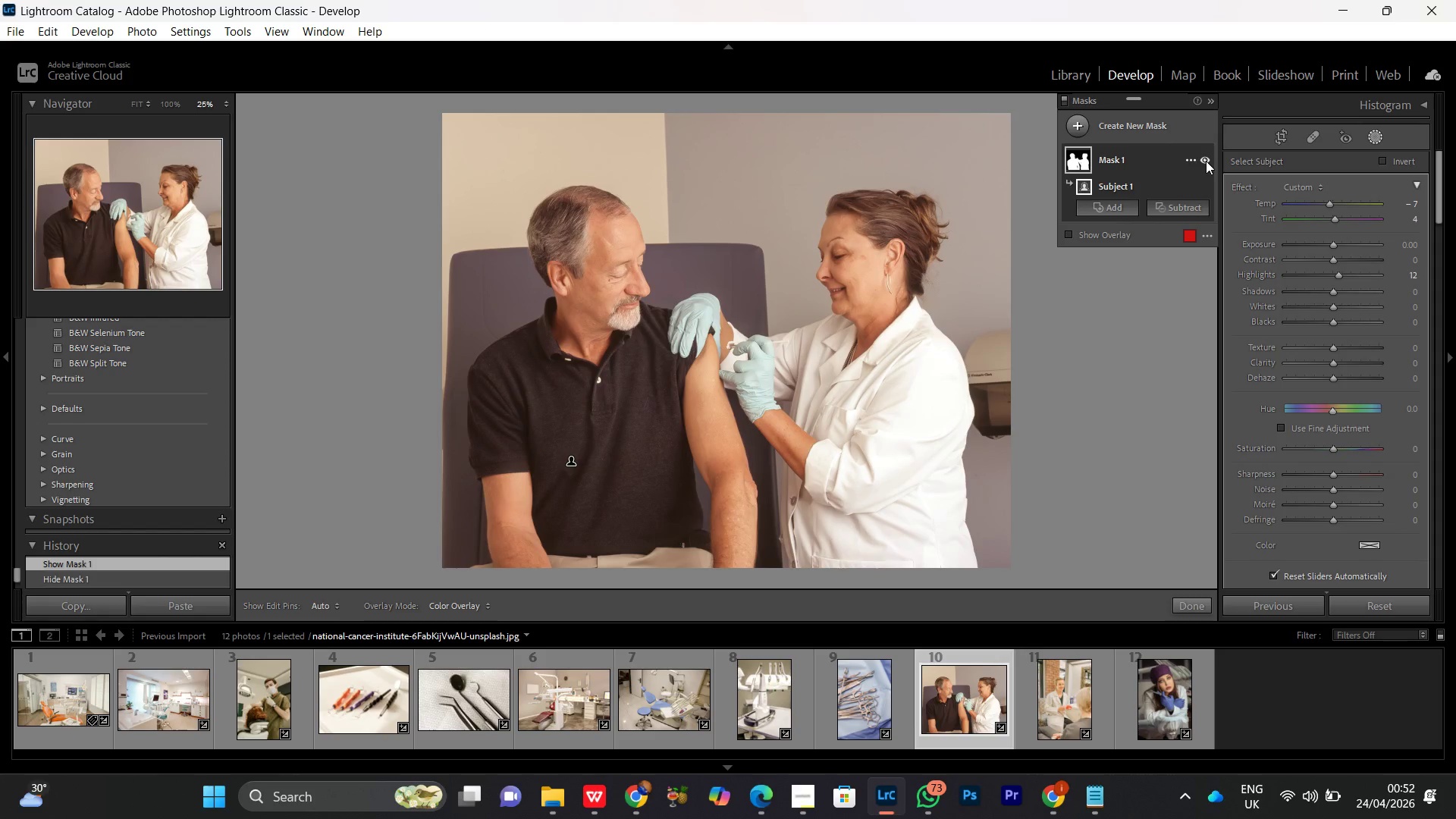 
left_click([1206, 161])
 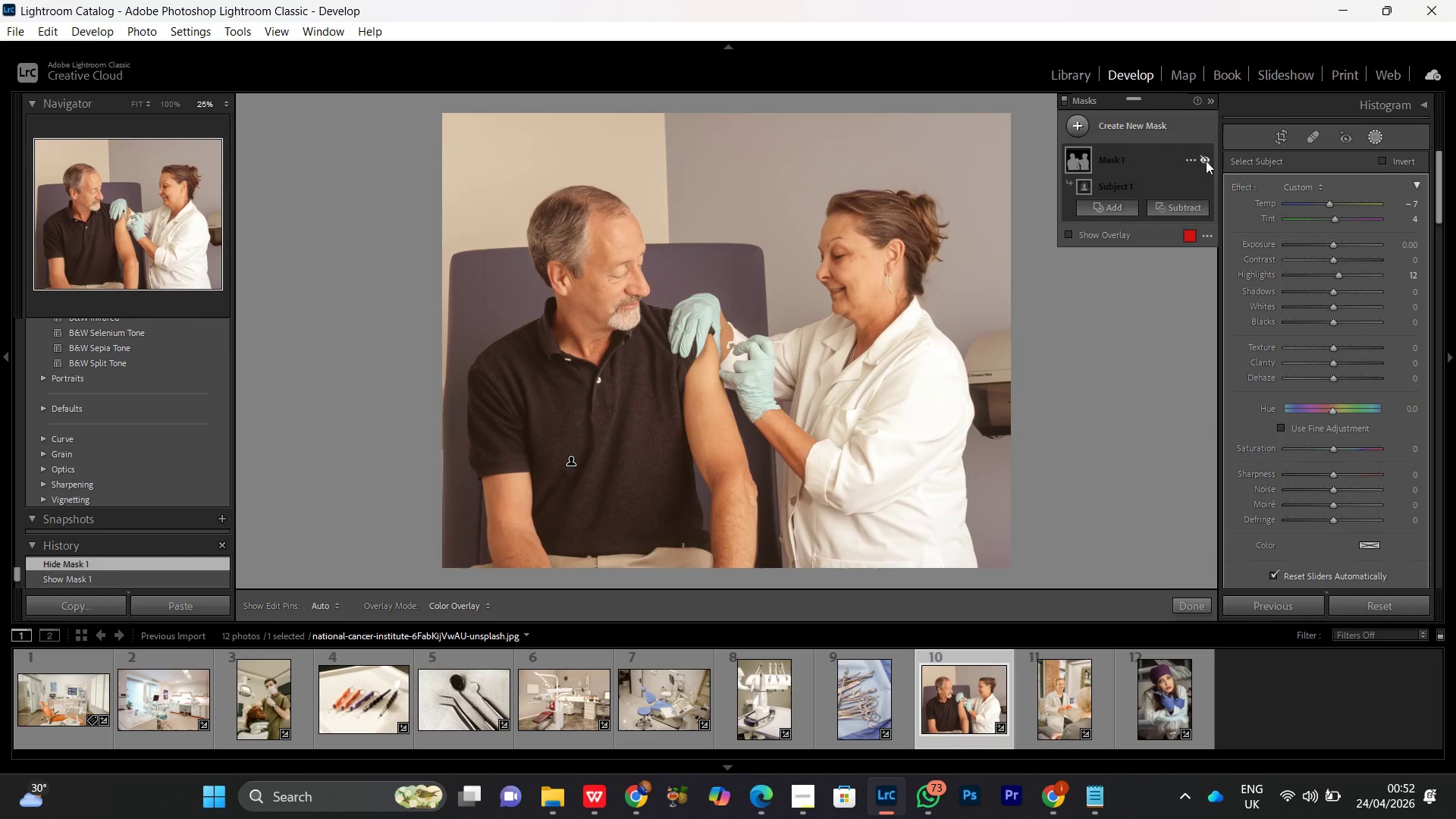 
left_click([1206, 161])
 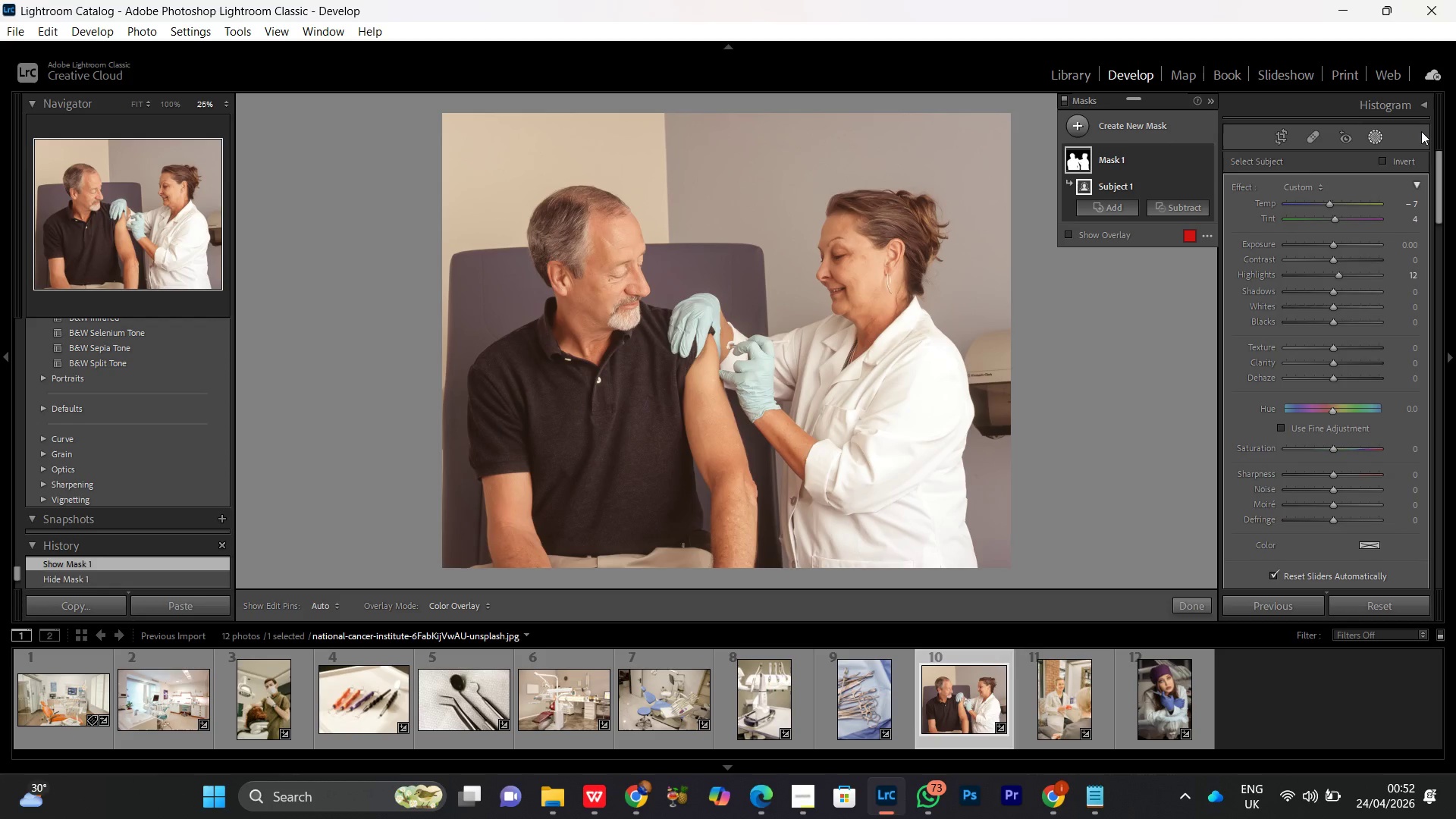 
wait(25.67)
 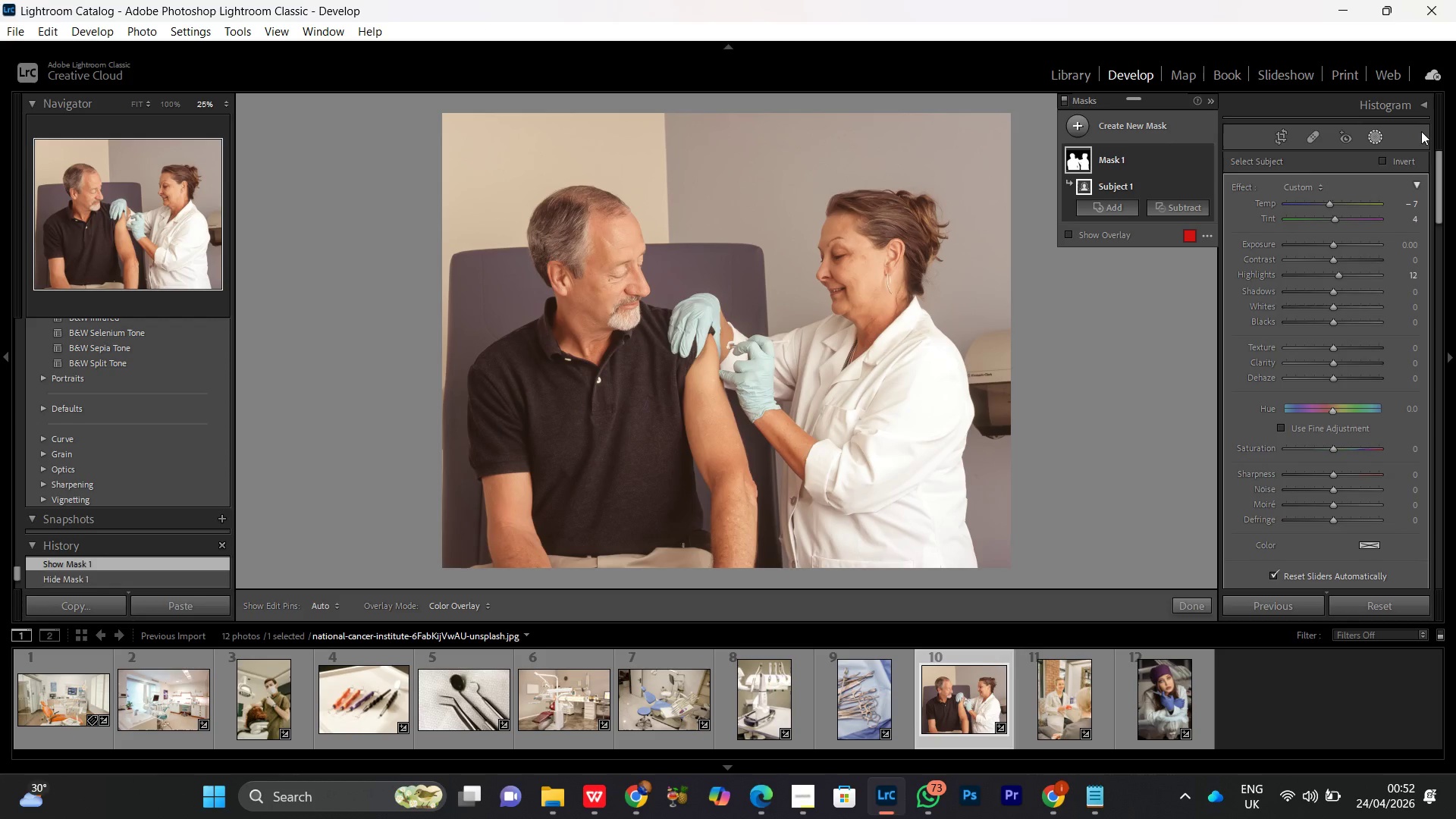 
left_click([1339, 278])
 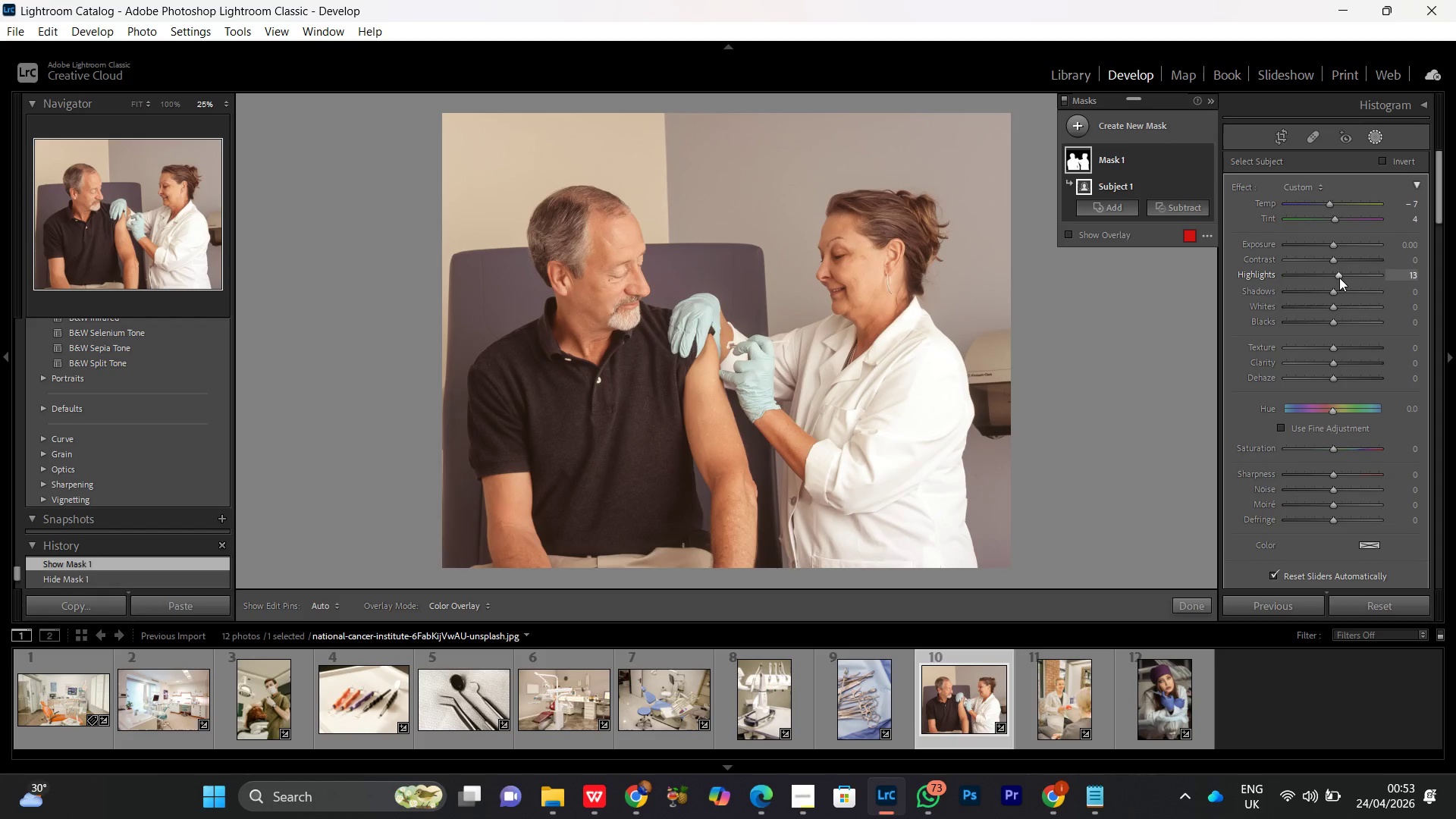 
scroll: coordinate [1339, 278], scroll_direction: up, amount: 2.0
 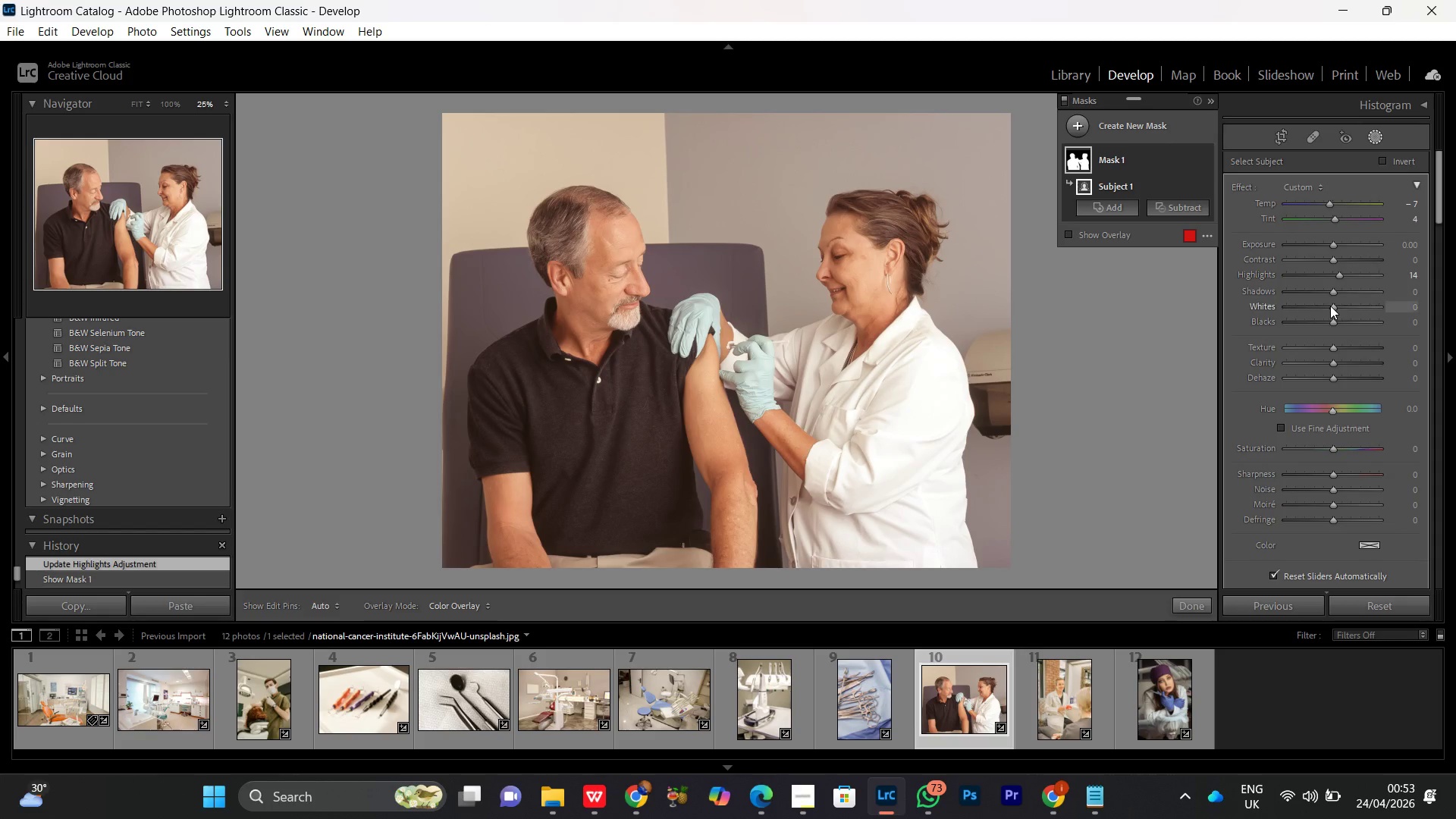 
left_click([1330, 306])
 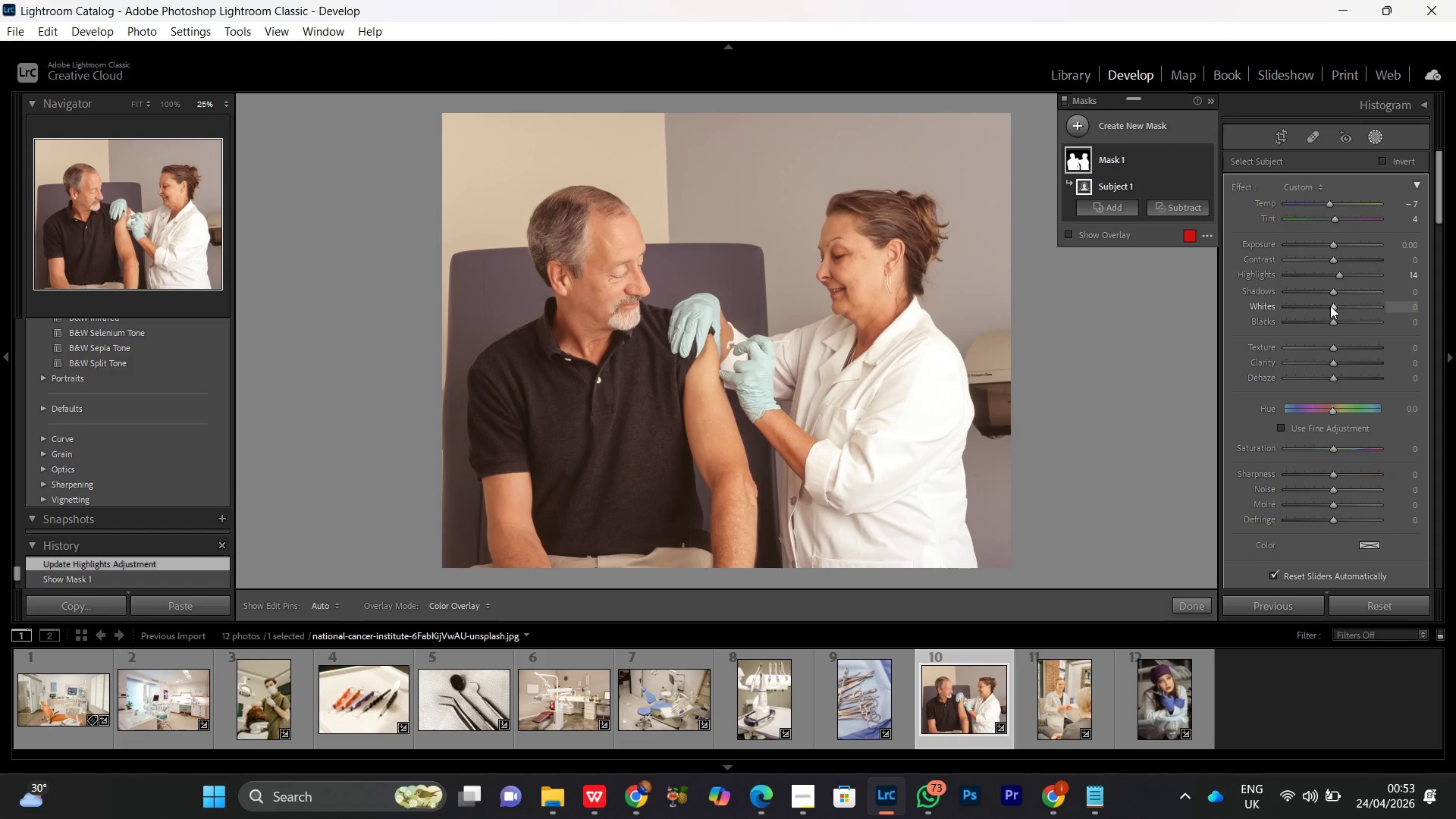 
scroll: coordinate [1330, 306], scroll_direction: up, amount: 15.0
 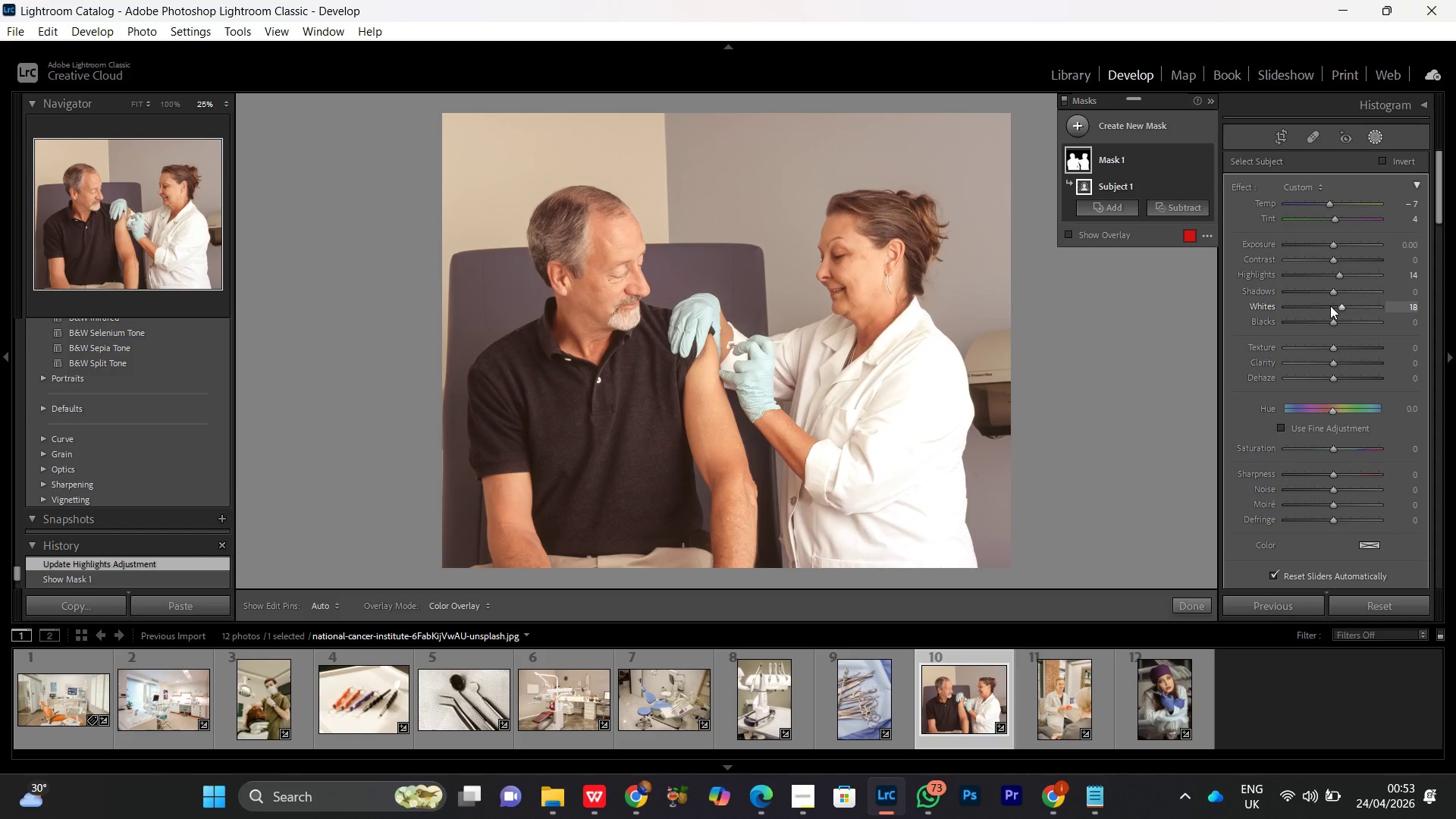 
scroll: coordinate [1330, 306], scroll_direction: down, amount: 2.0
 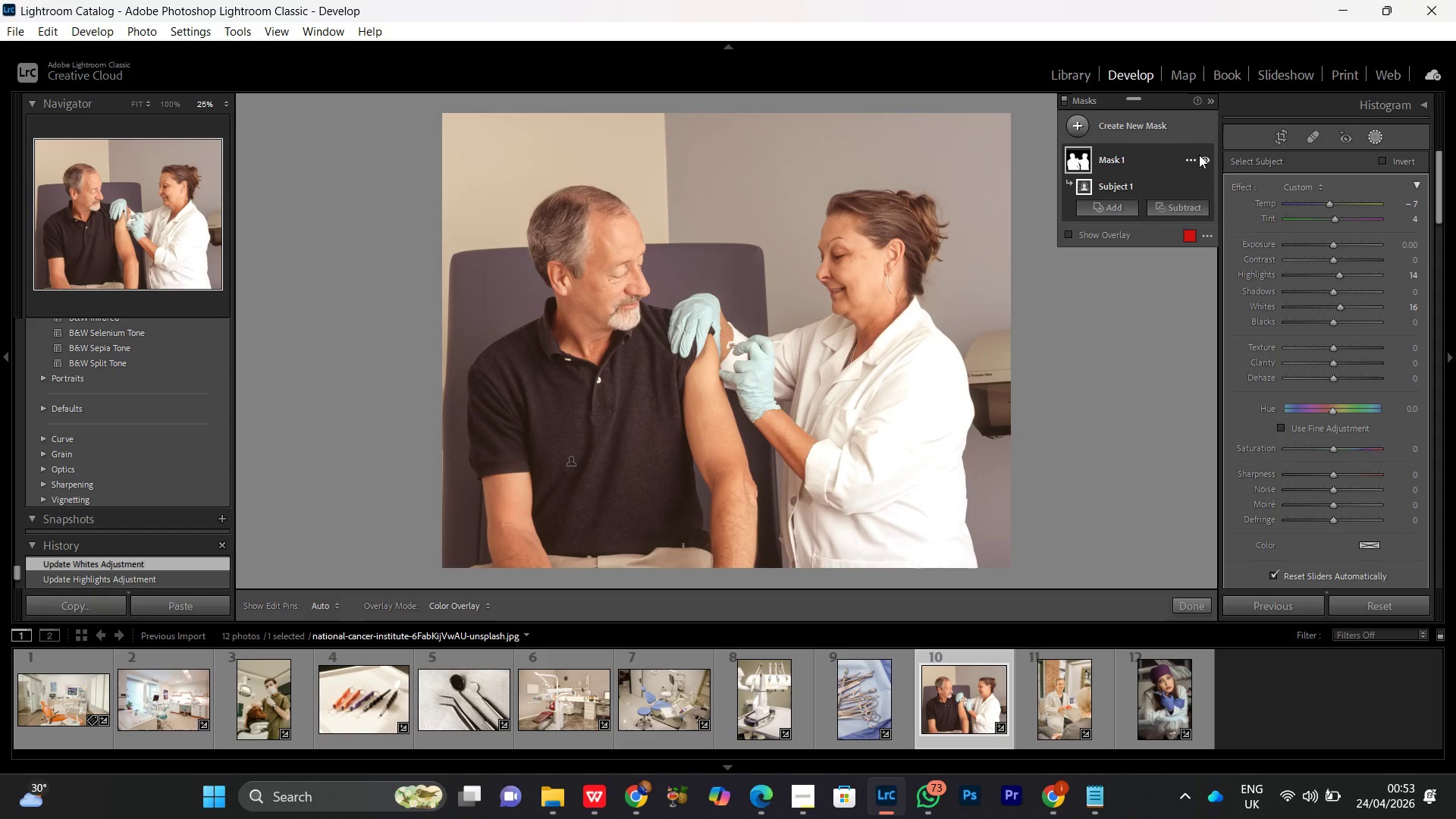 
left_click([1203, 158])
 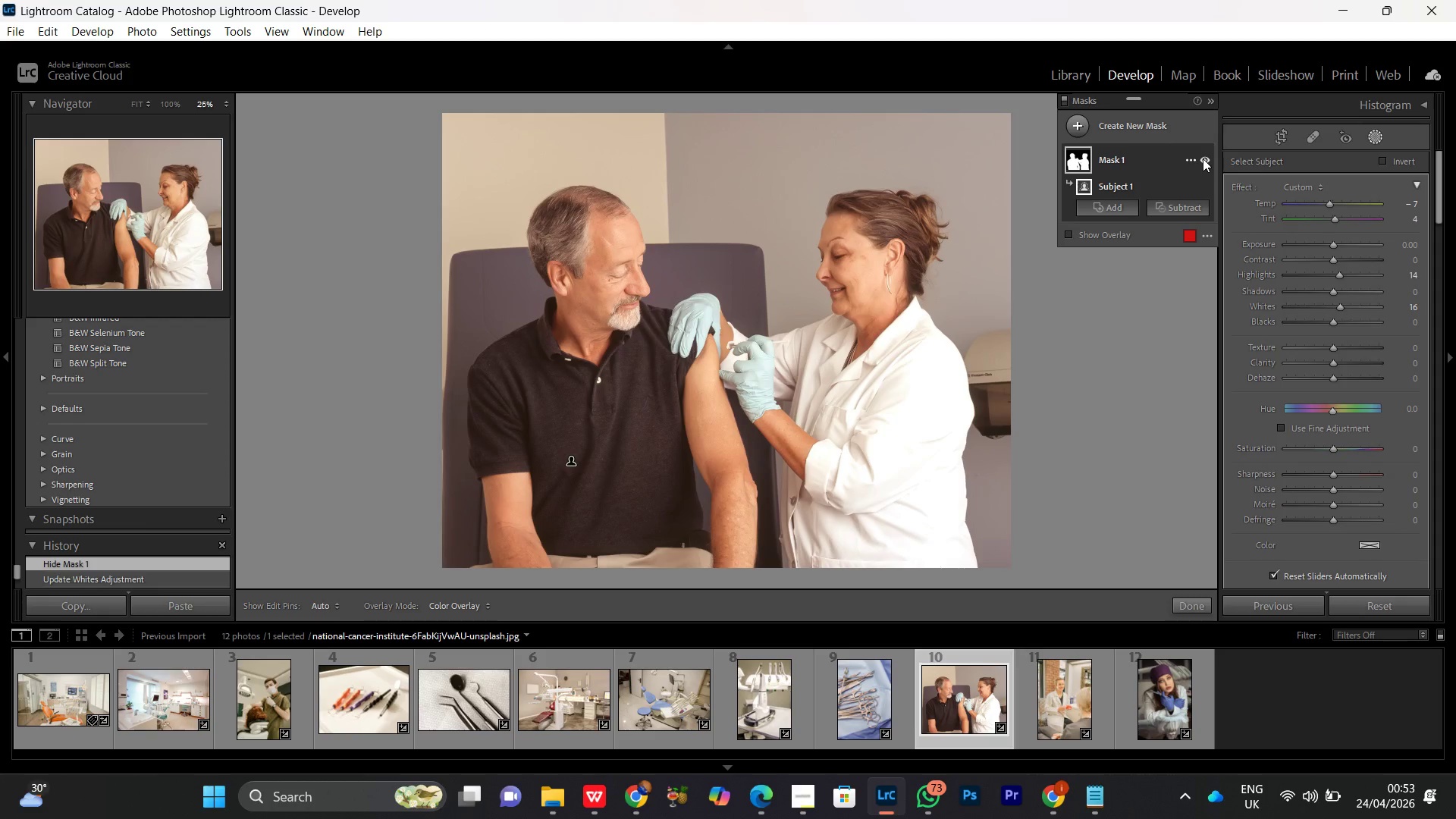 
double_click([1203, 158])
 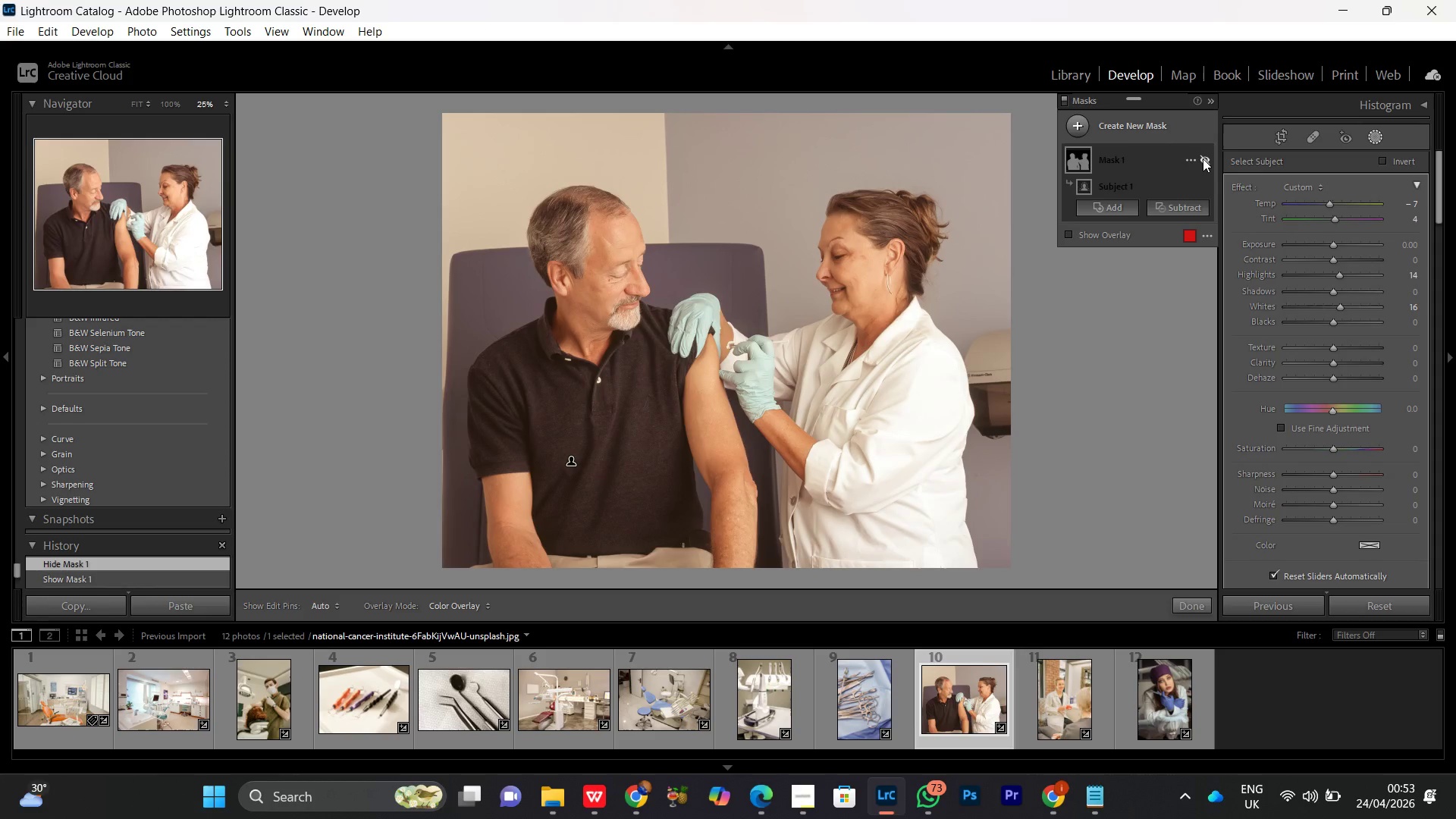 
triple_click([1203, 158])
 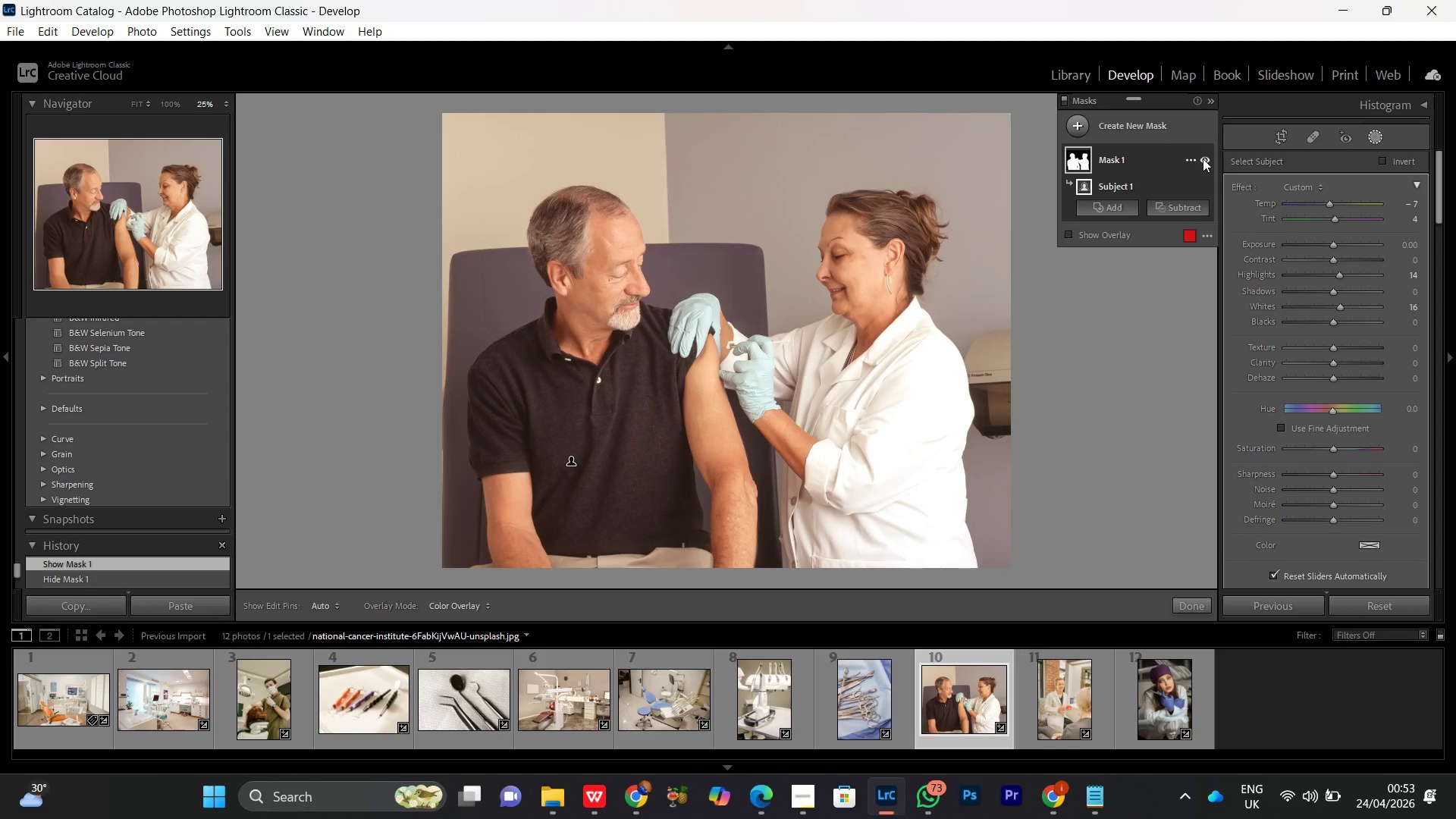 
triple_click([1203, 158])
 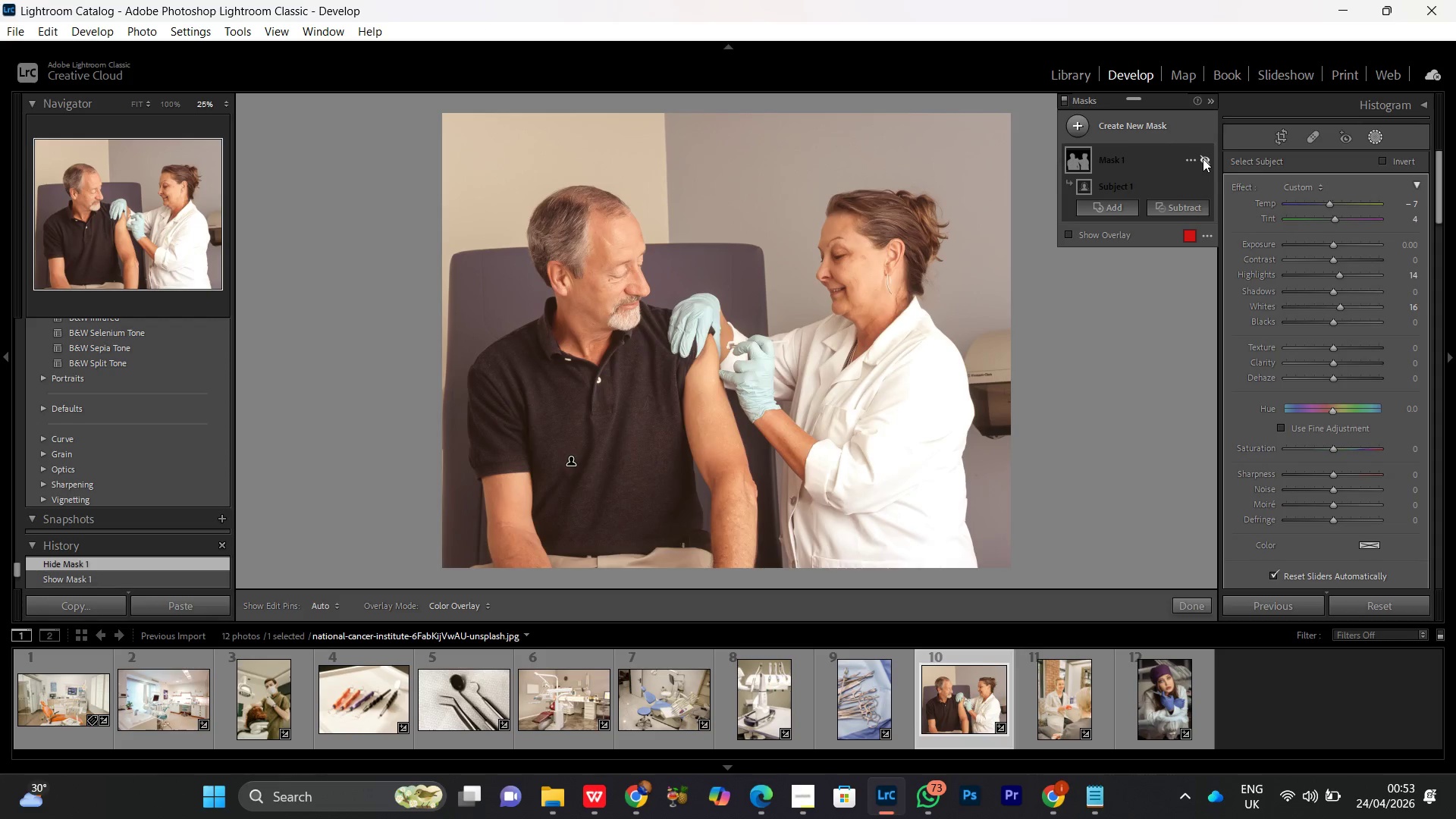 
triple_click([1203, 158])
 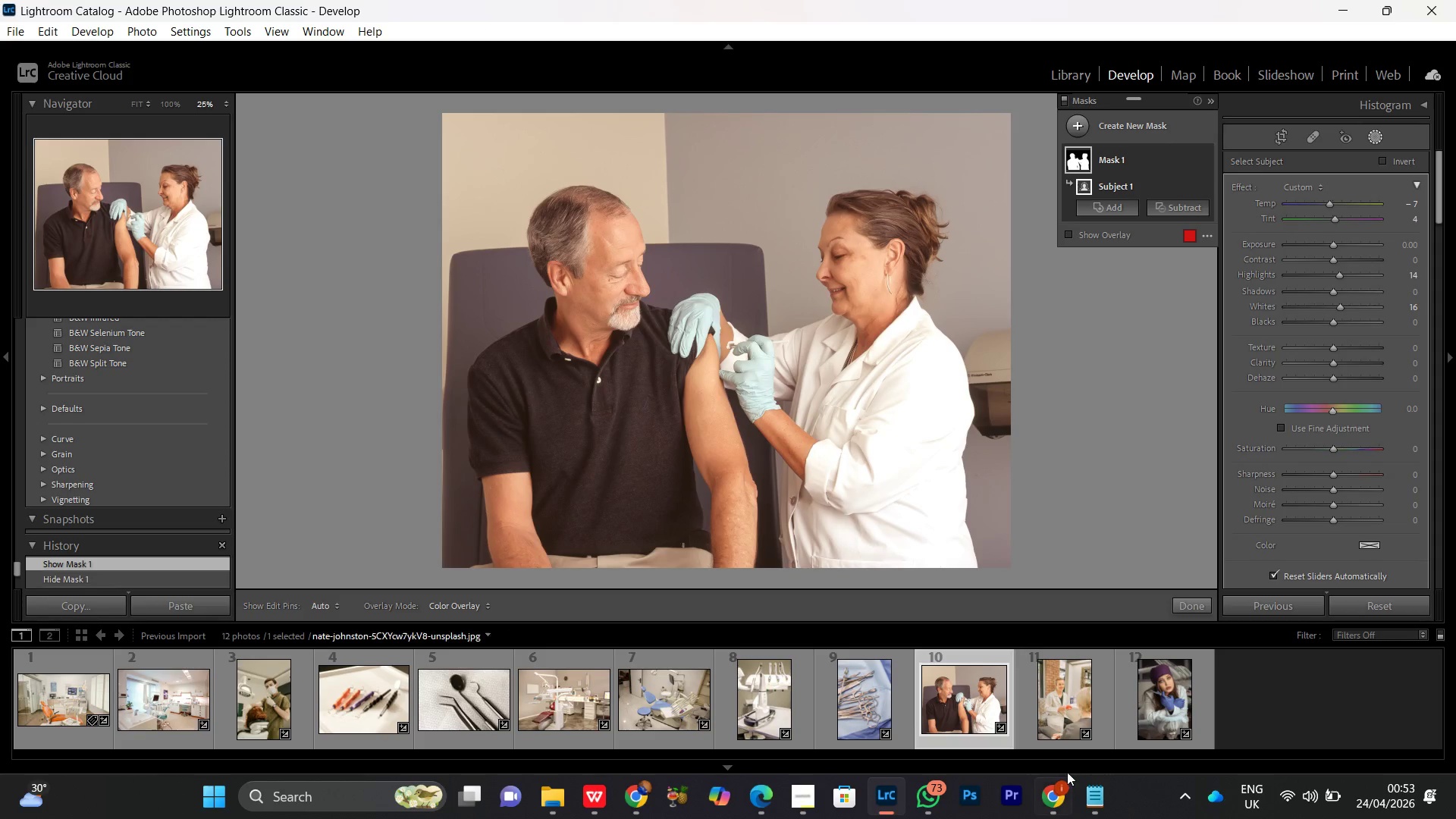 
left_click([1062, 793])
 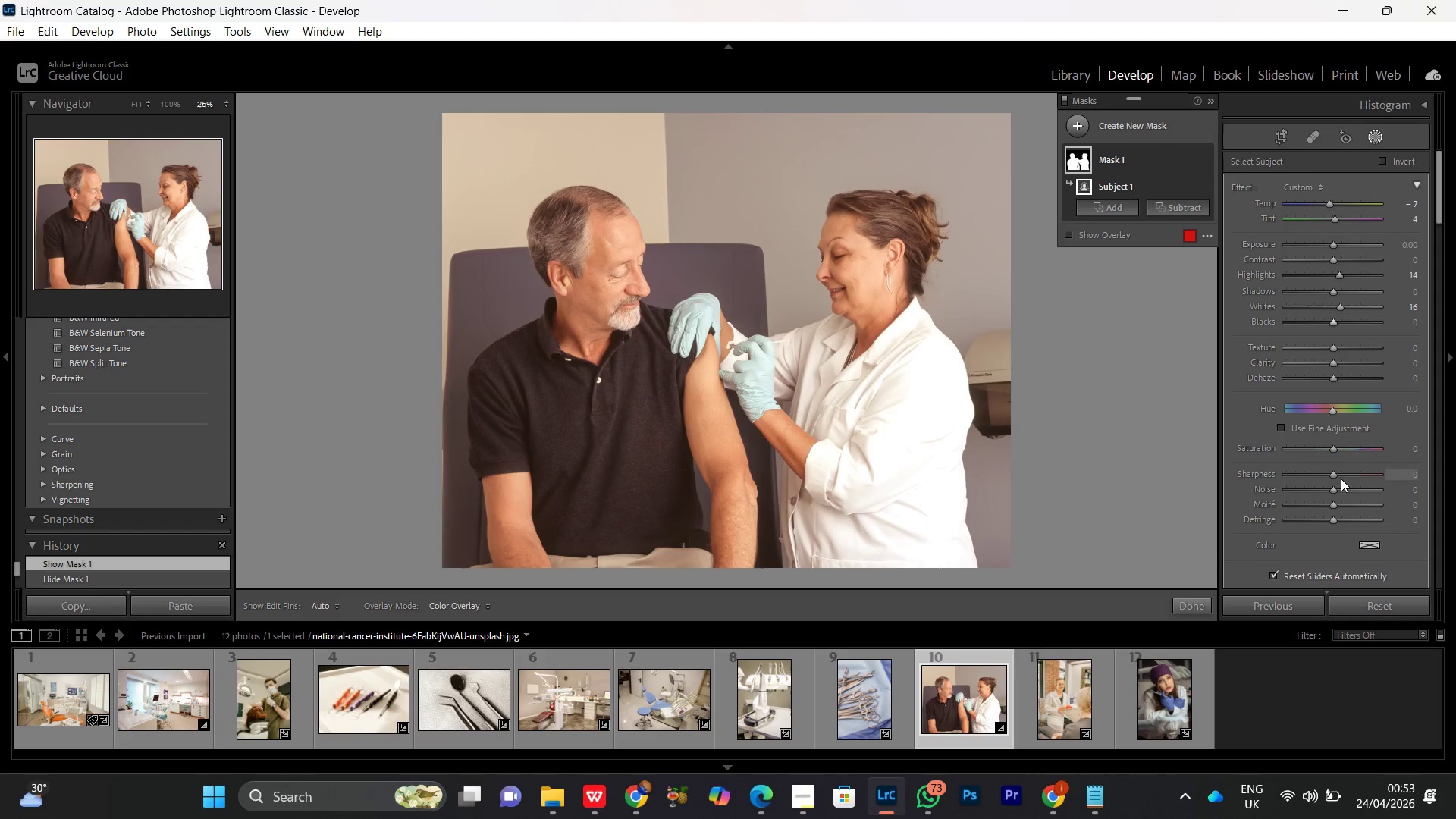 
wait(12.08)
 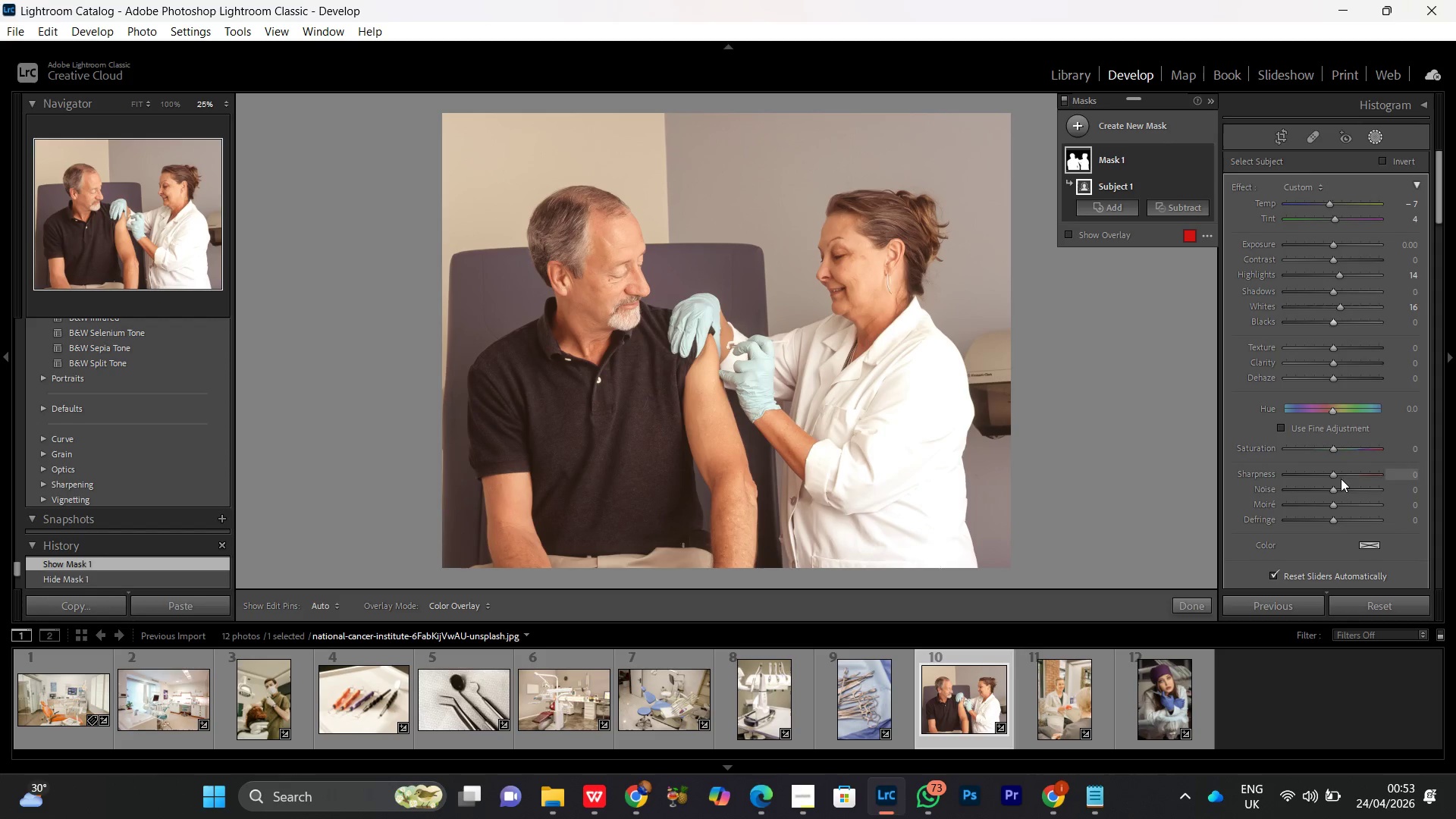 
double_click([1200, 159])
 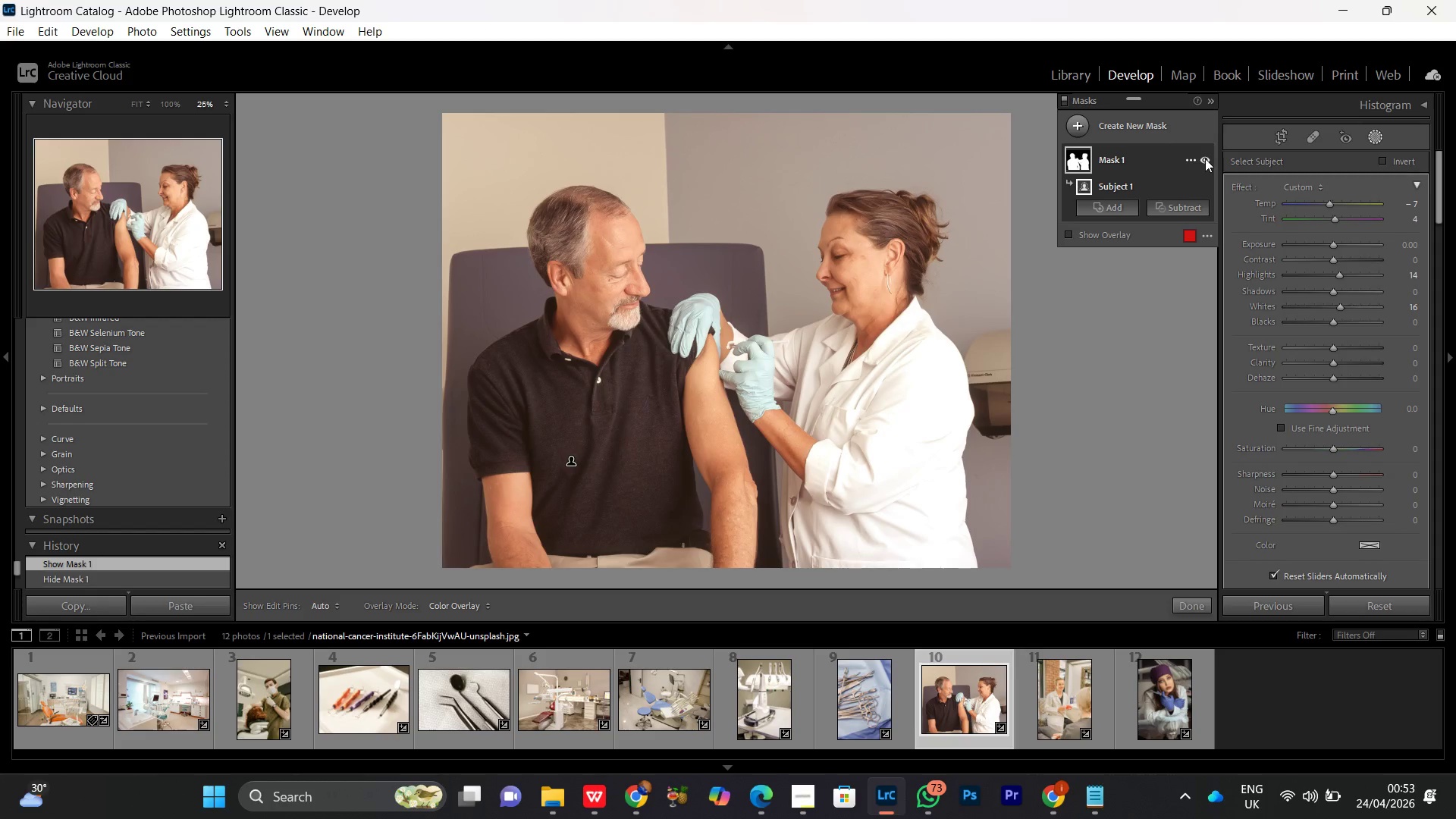 
double_click([1205, 158])
 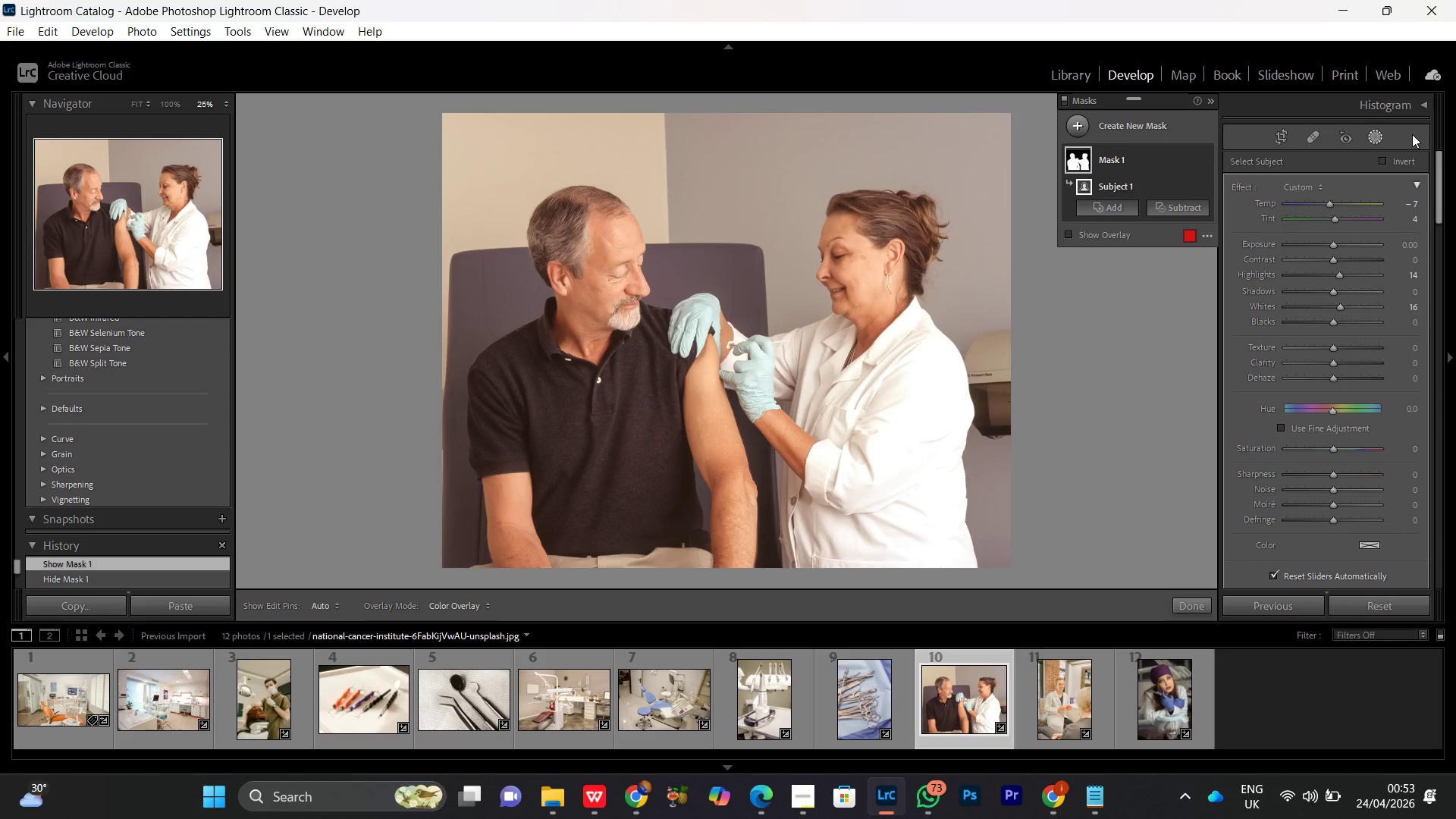 
left_click([1382, 135])
 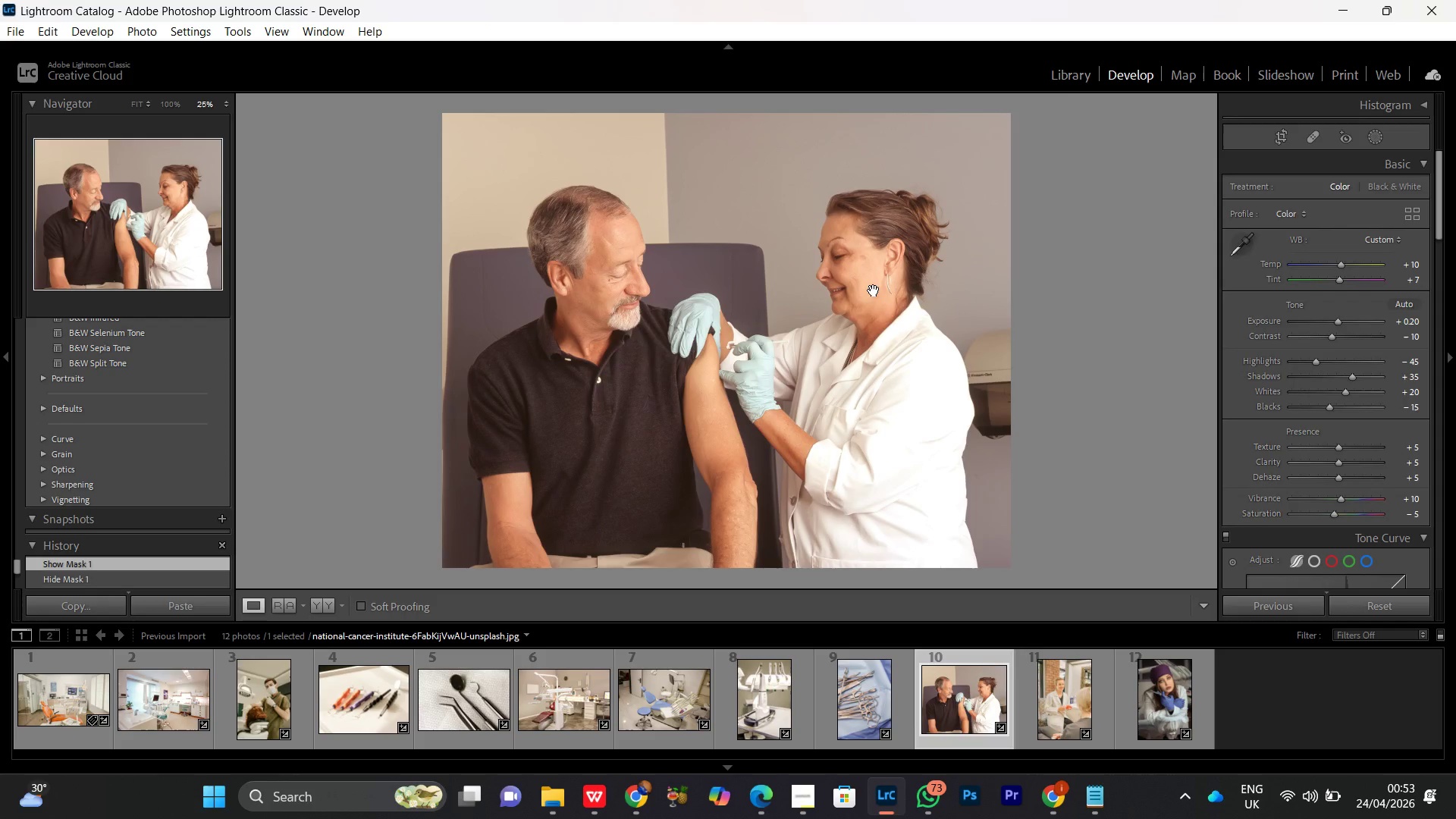 
left_click([855, 276])
 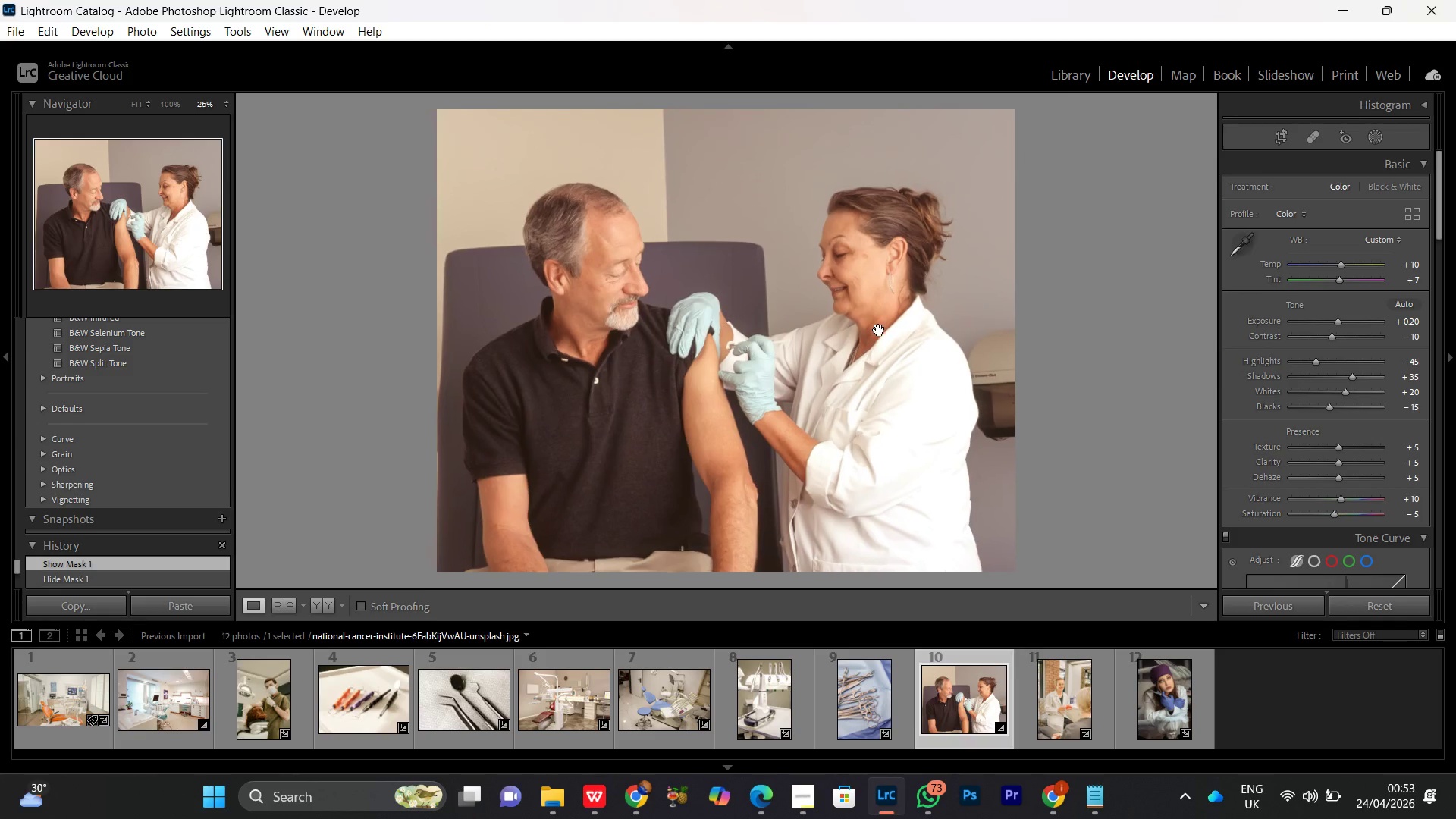 
double_click([879, 330])
 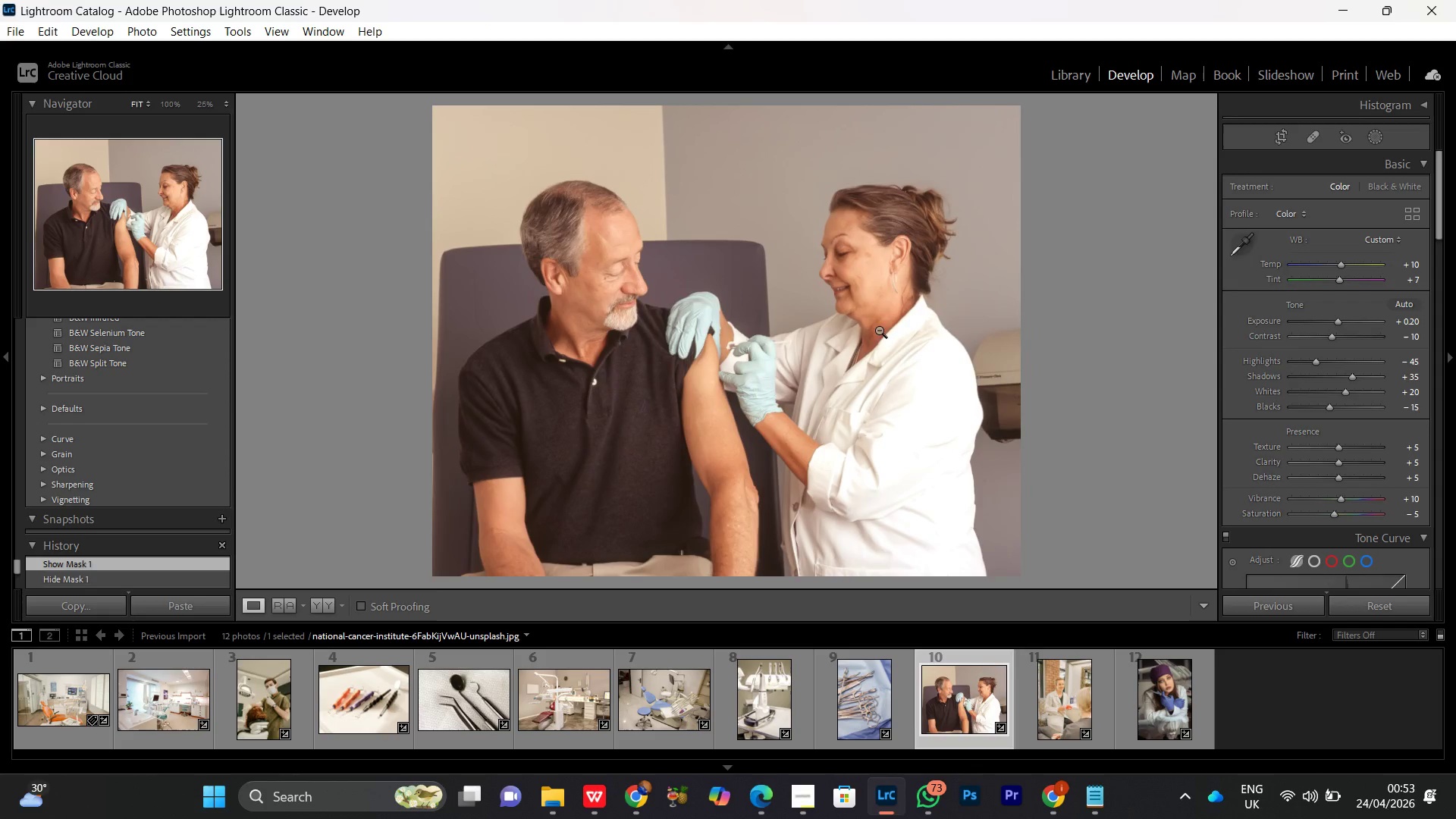 
triple_click([879, 330])
 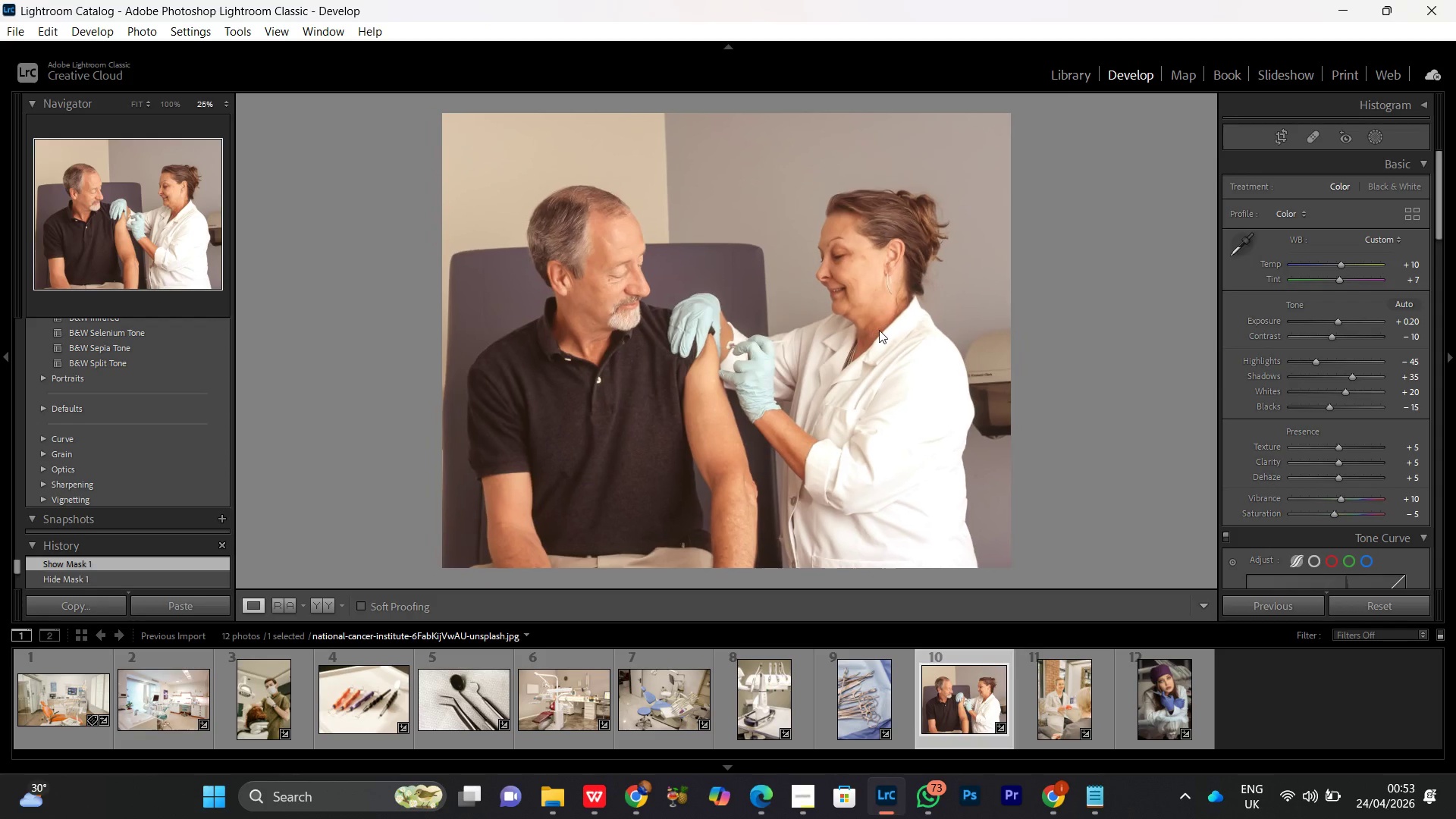 
triple_click([879, 330])
 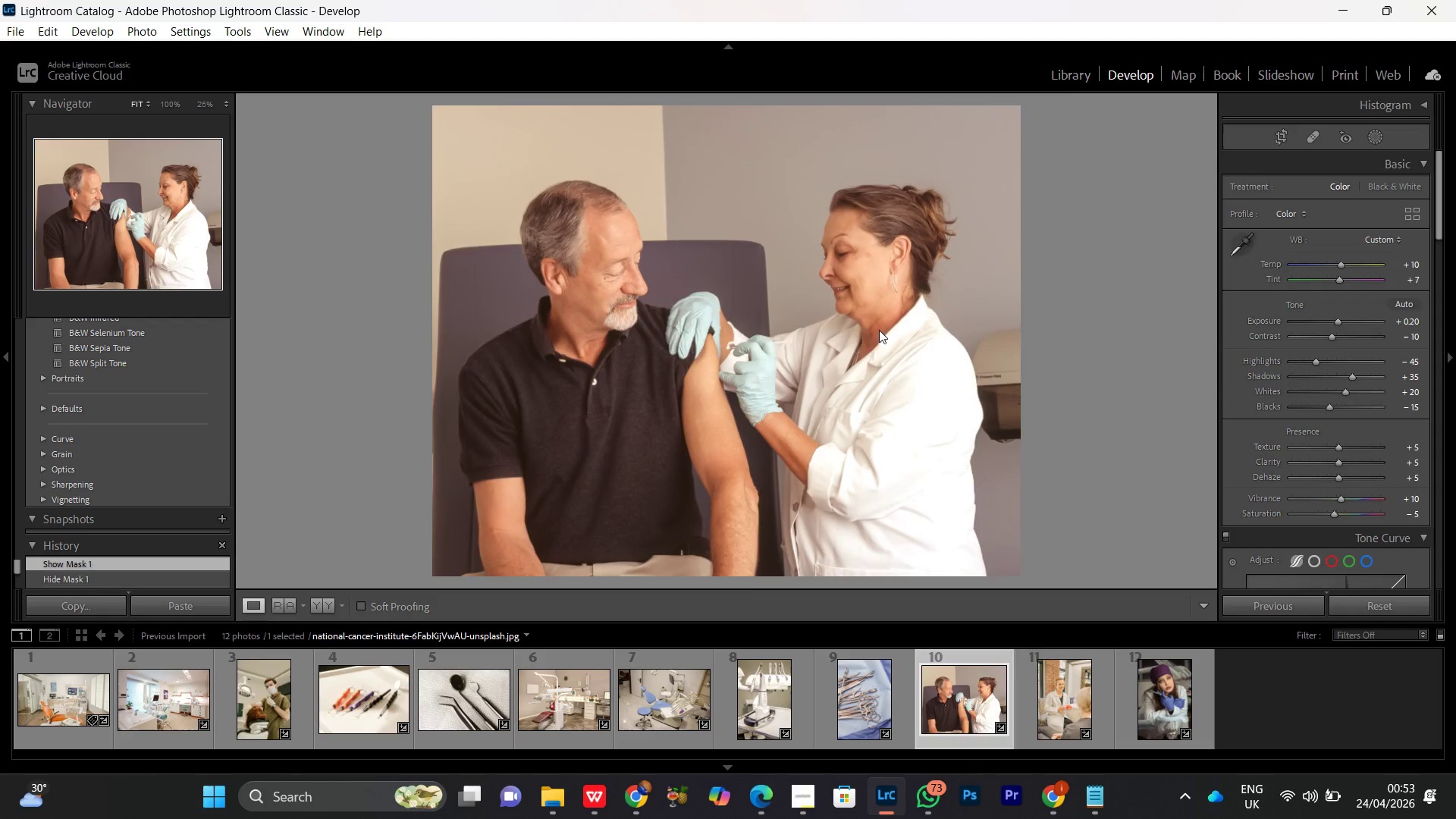 
triple_click([879, 330])
 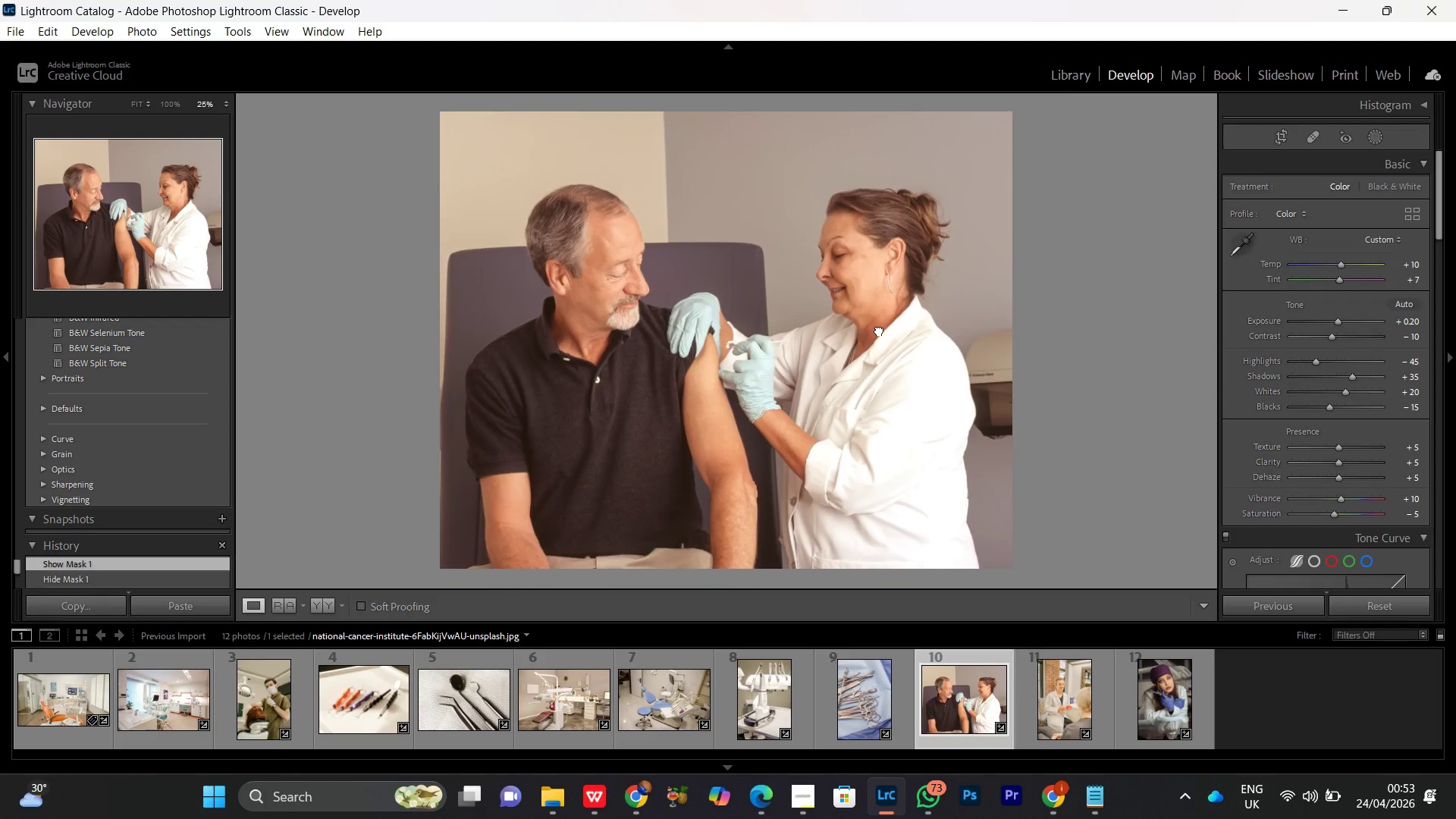 
triple_click([879, 330])
 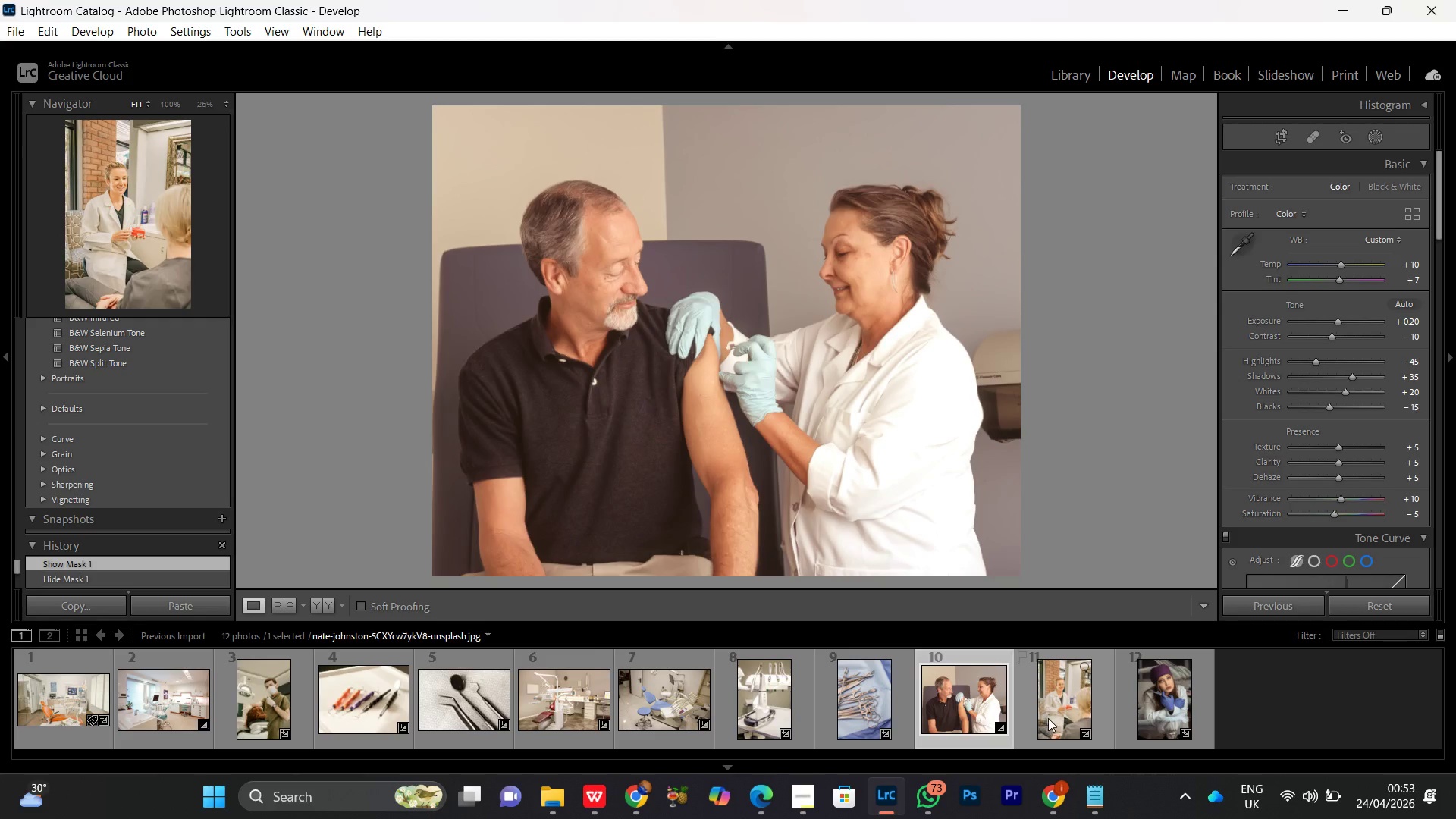 
double_click([1048, 718])
 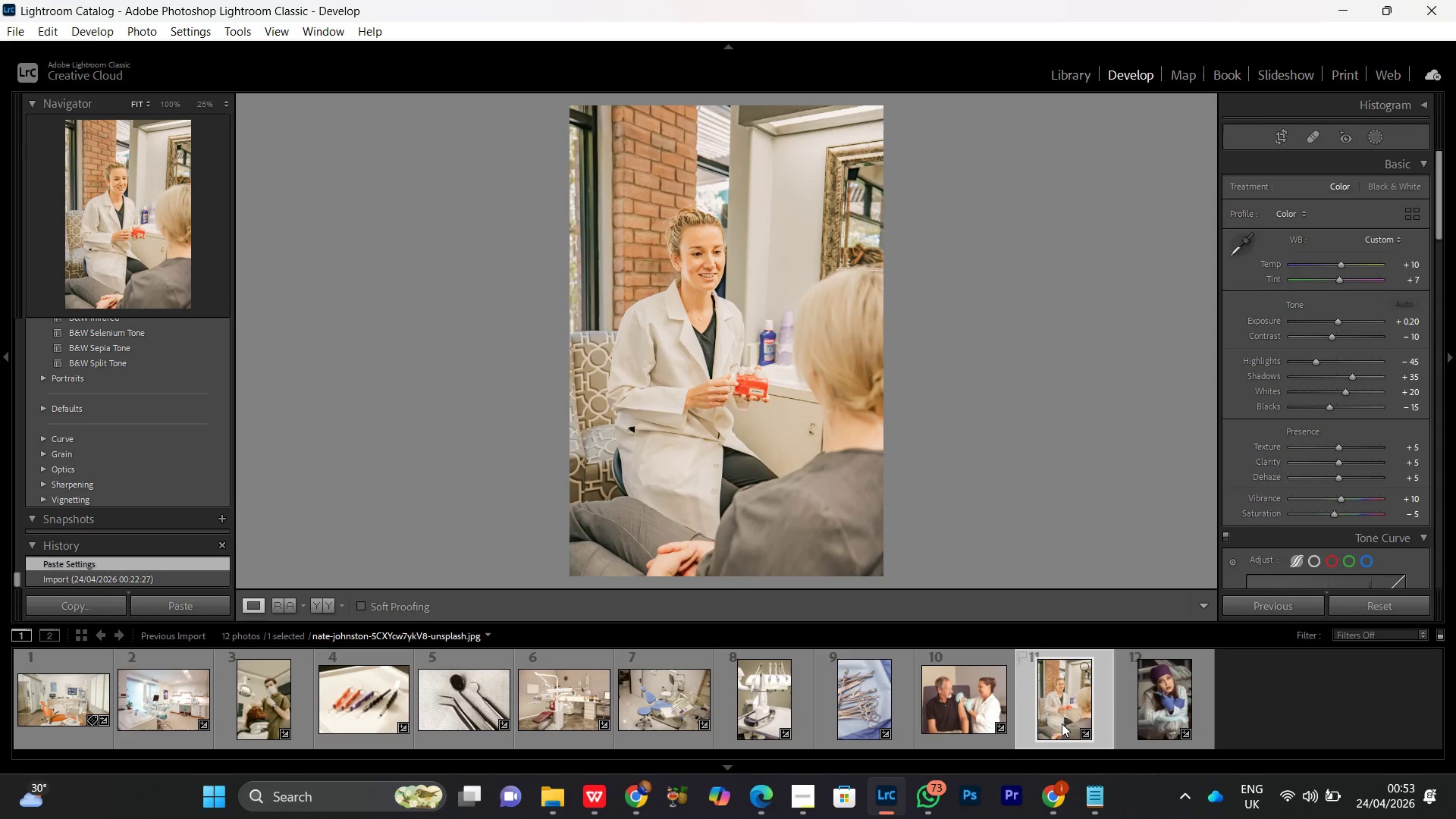 
wait(7.72)
 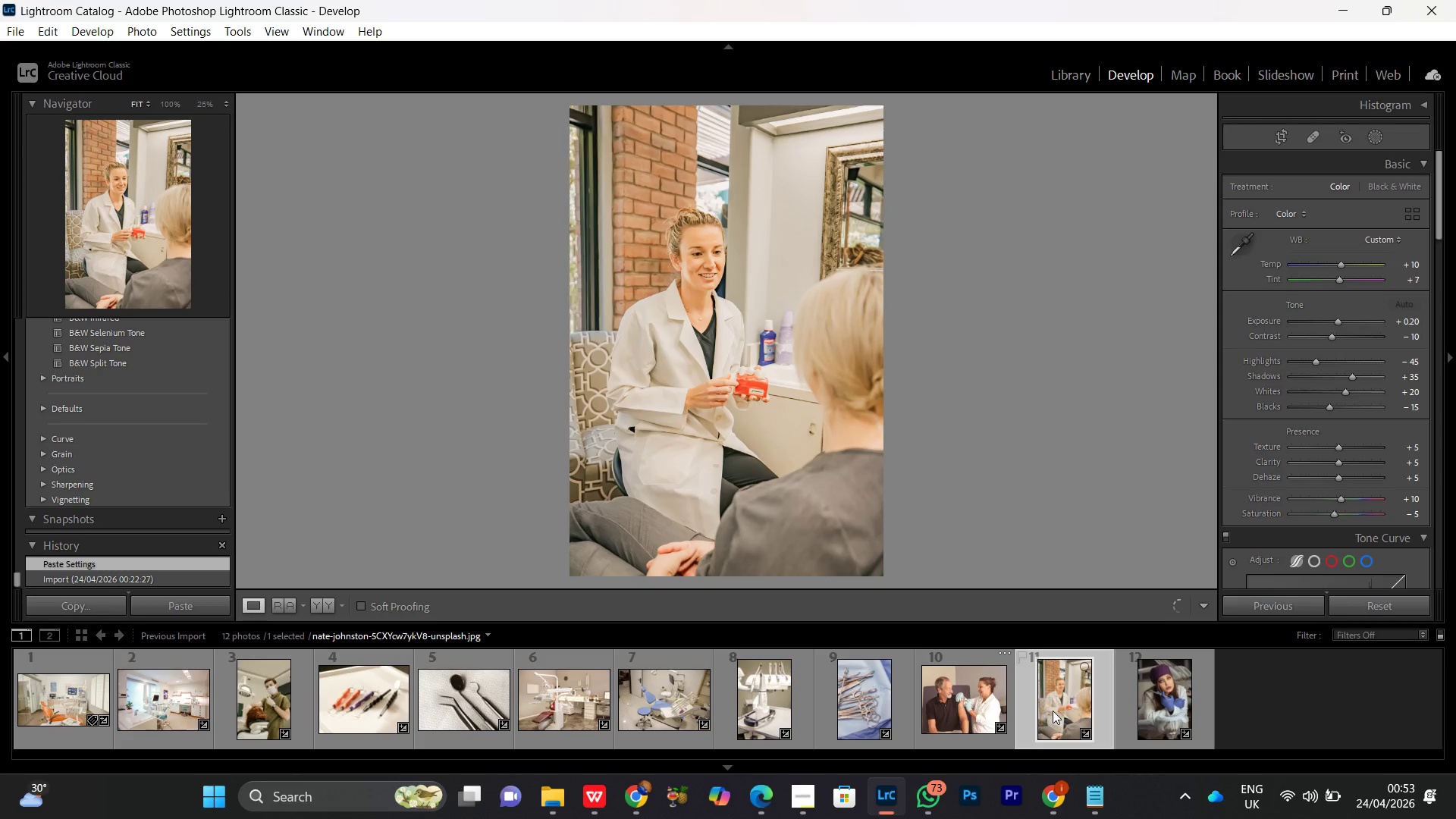 
left_click([724, 274])
 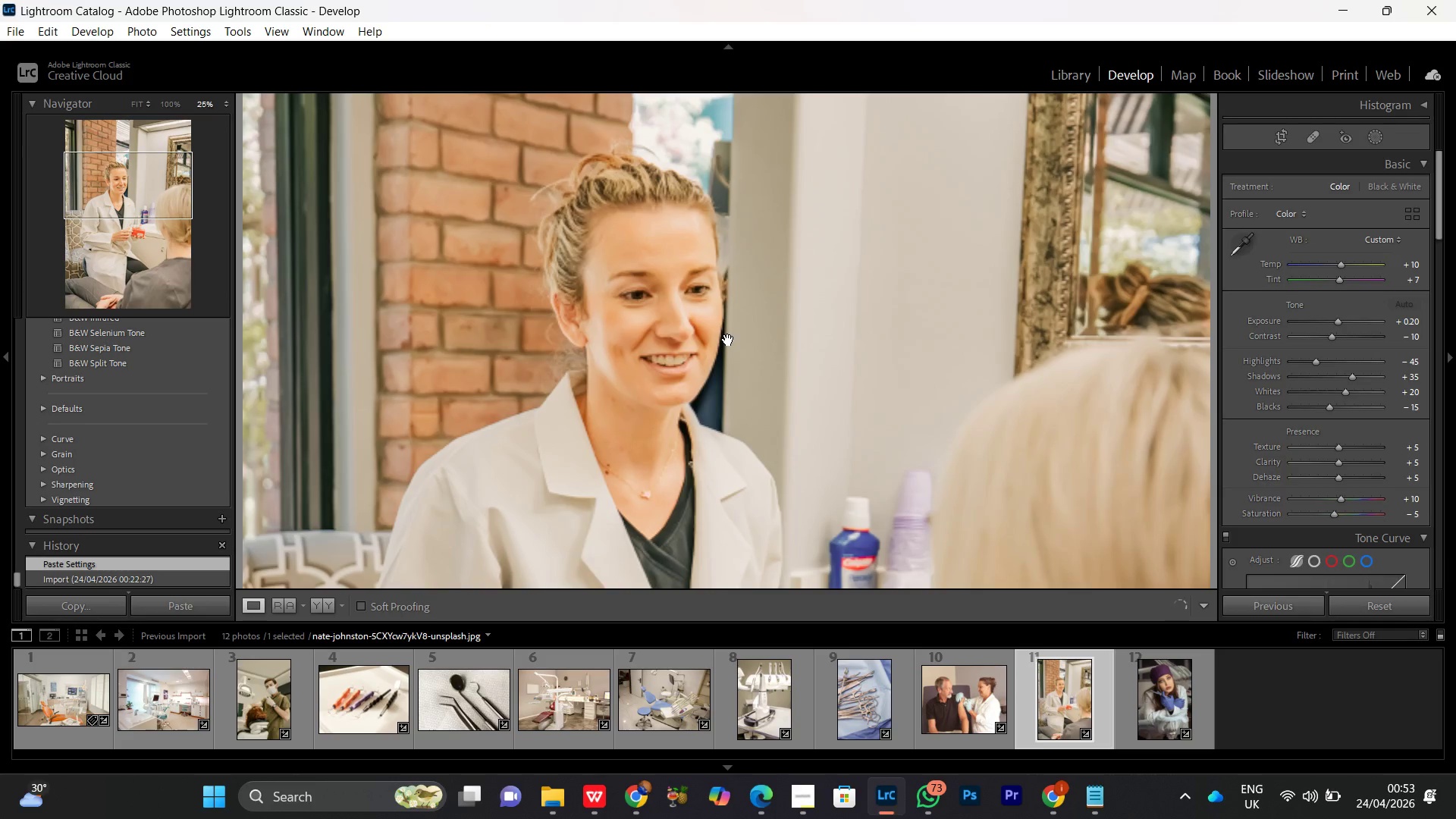 
key(Control+Equal)
 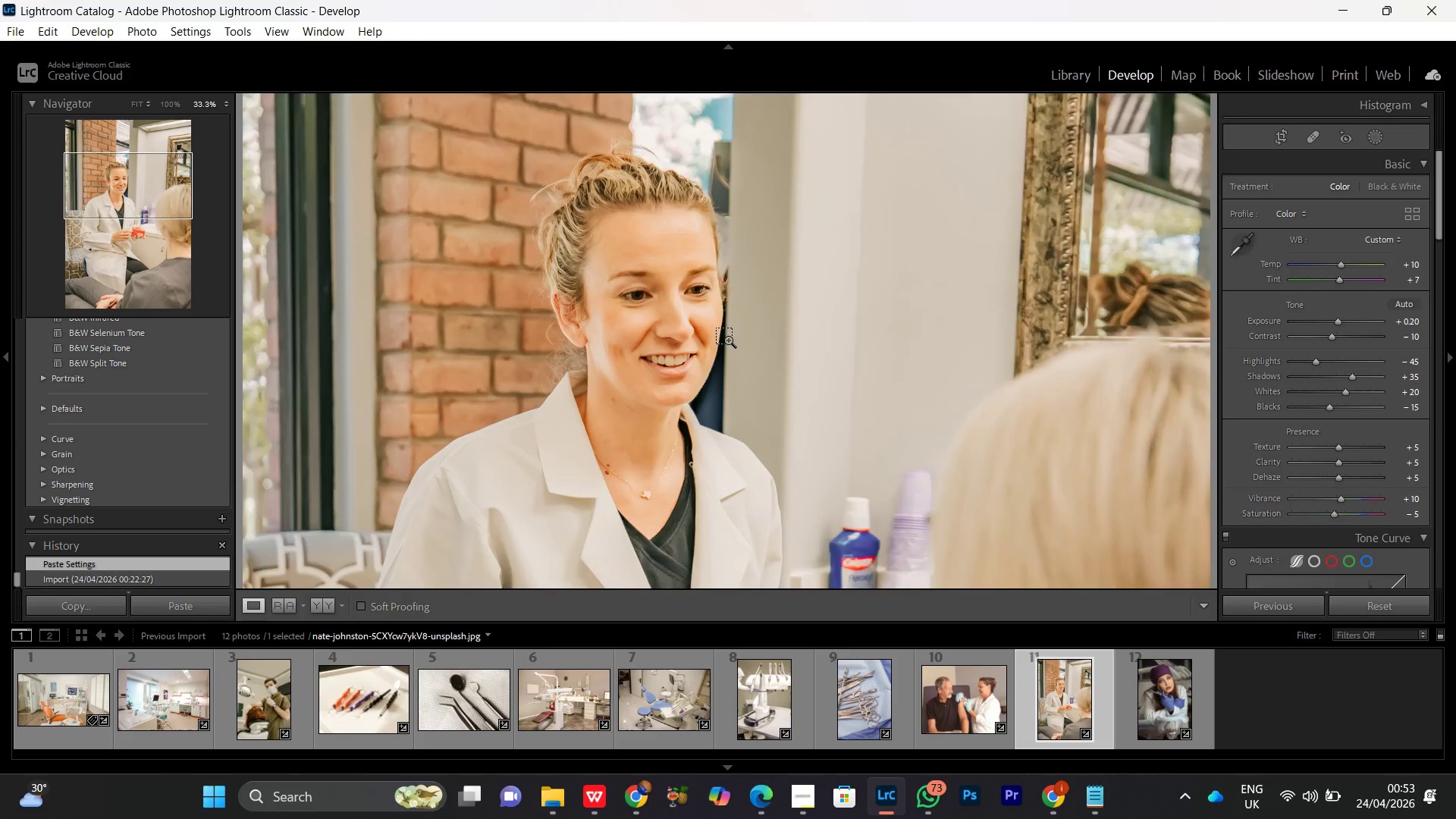 
key(Control+Equal)
 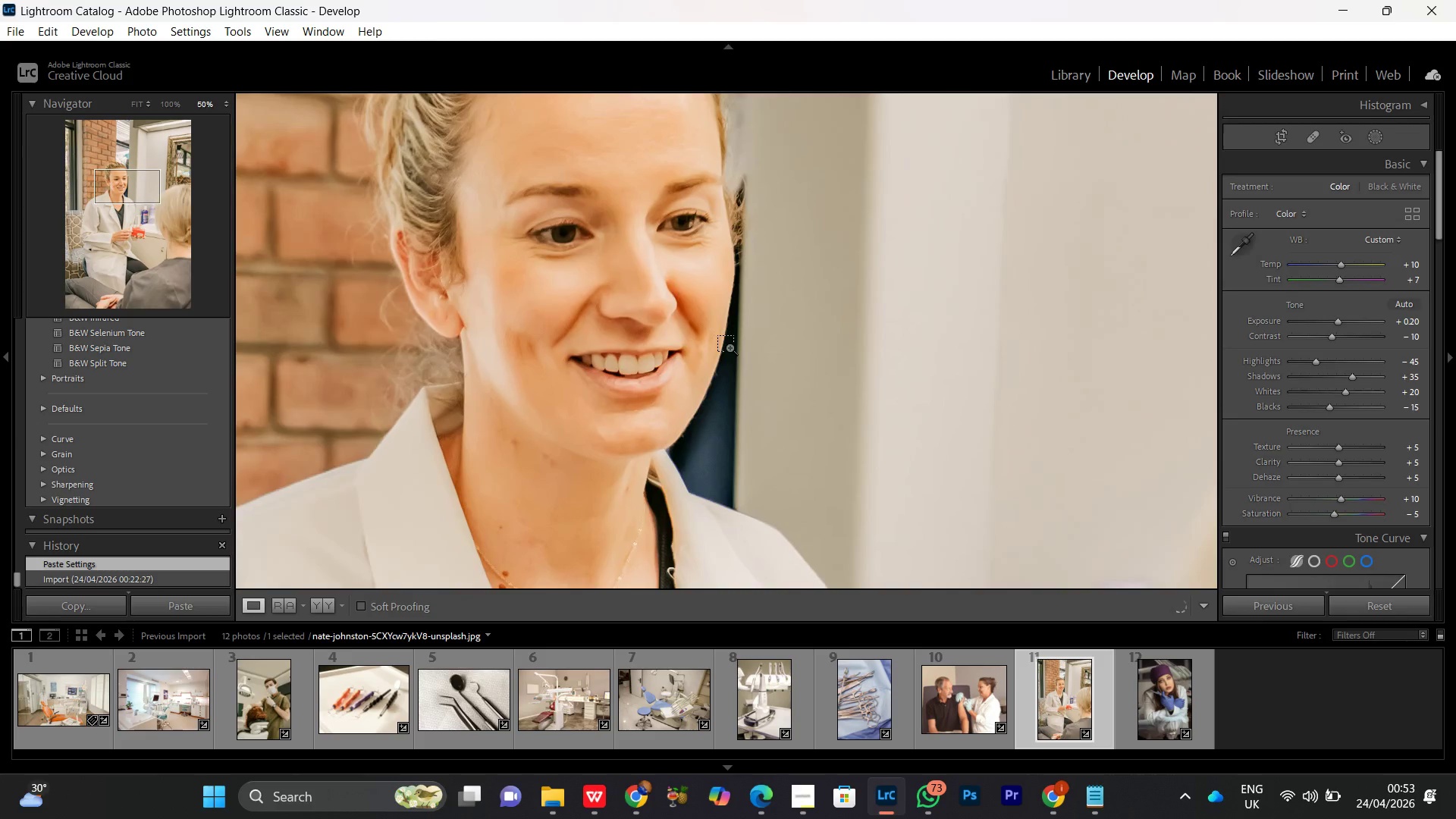 
key(Control+Equal)
 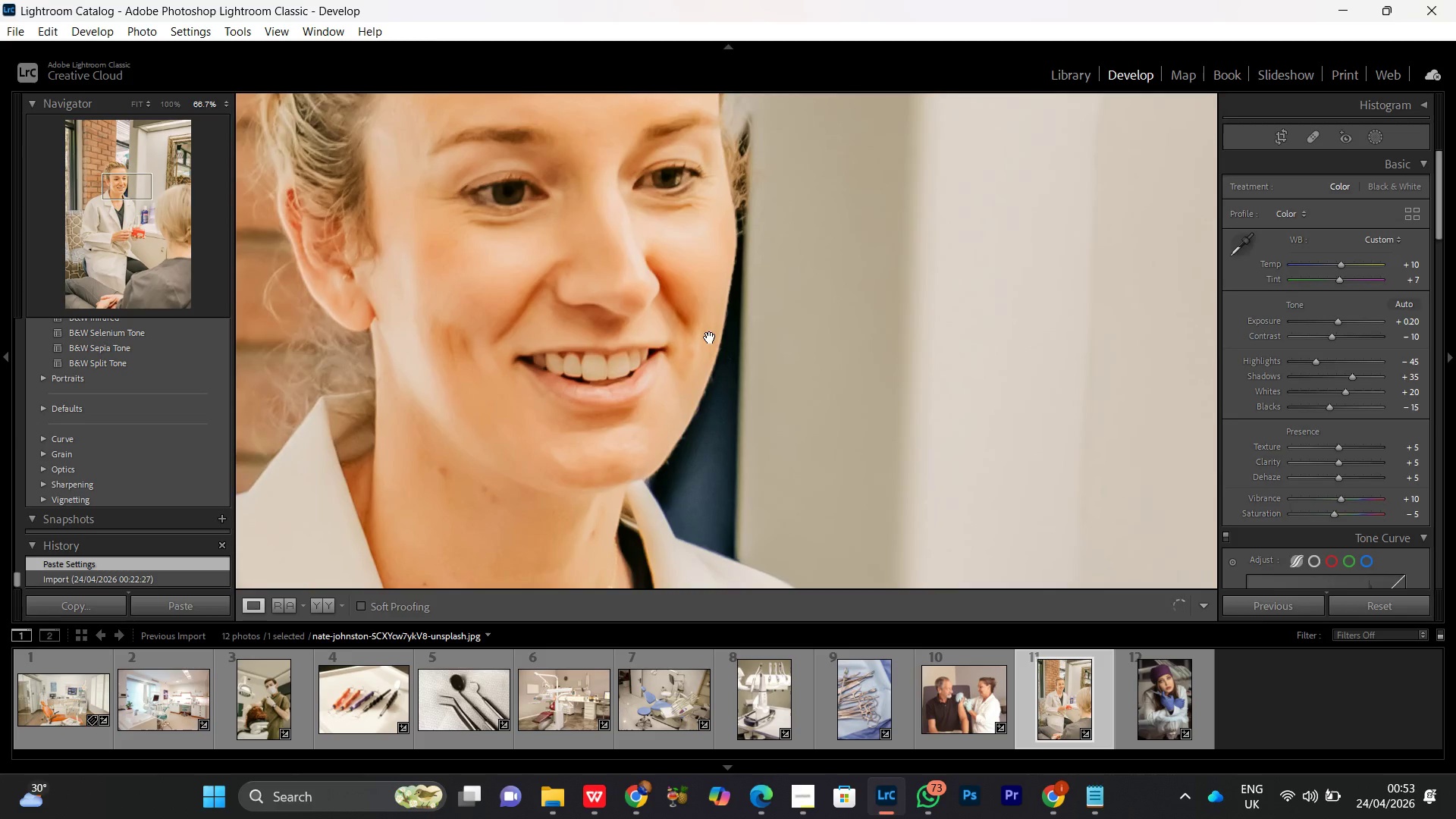 
left_click([707, 334])
 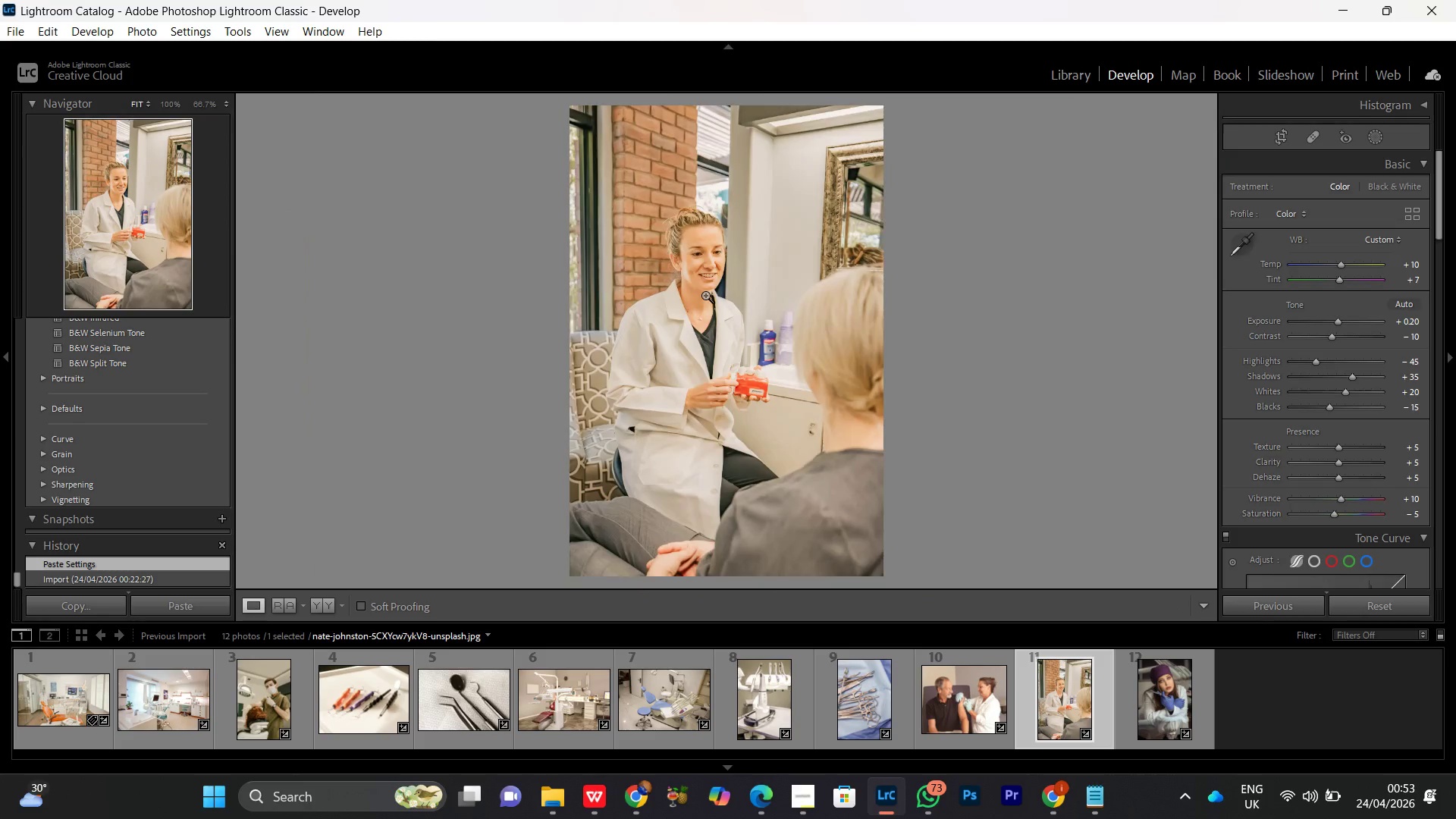 
double_click([705, 295])
 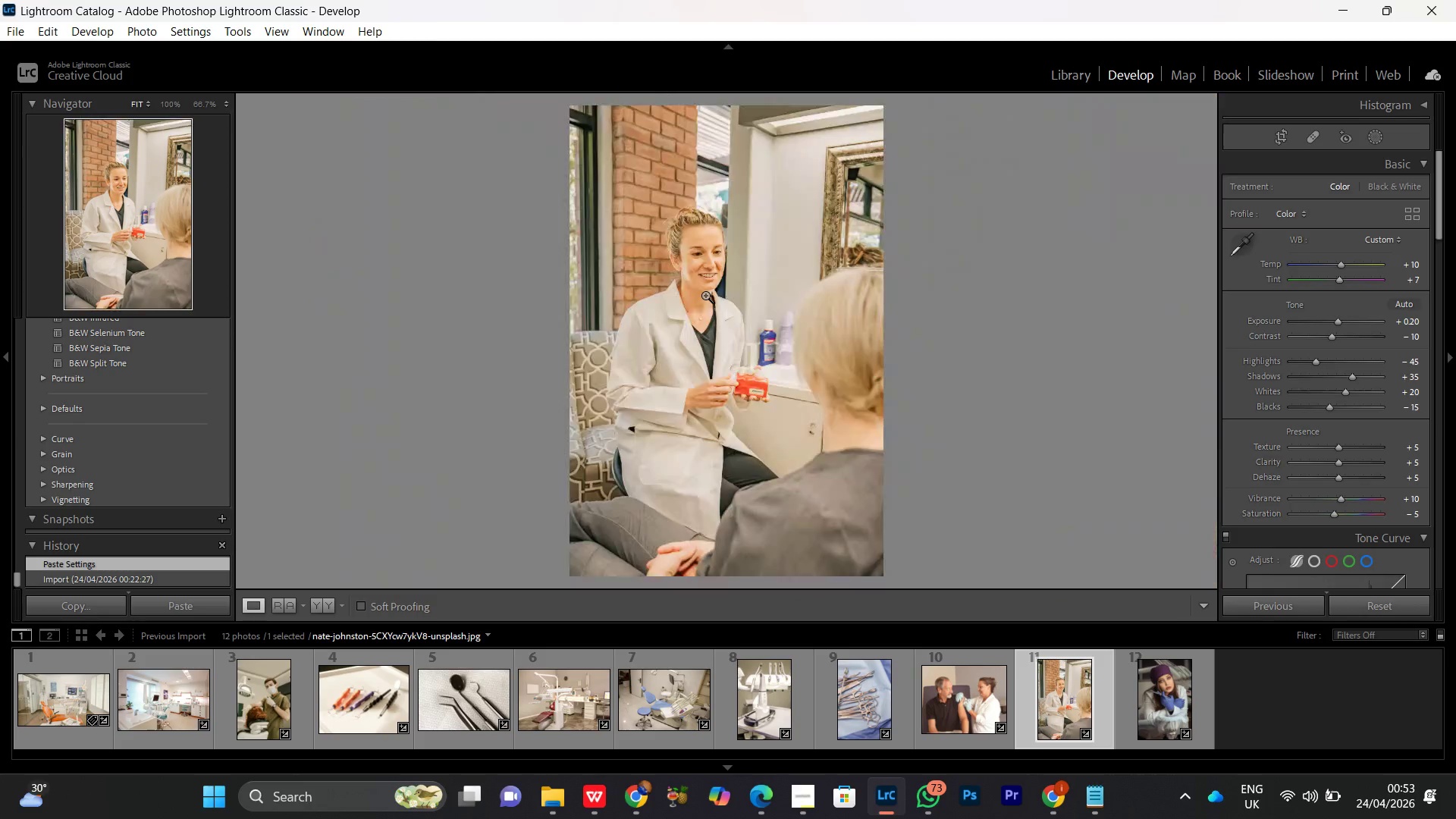 
triple_click([705, 295])
 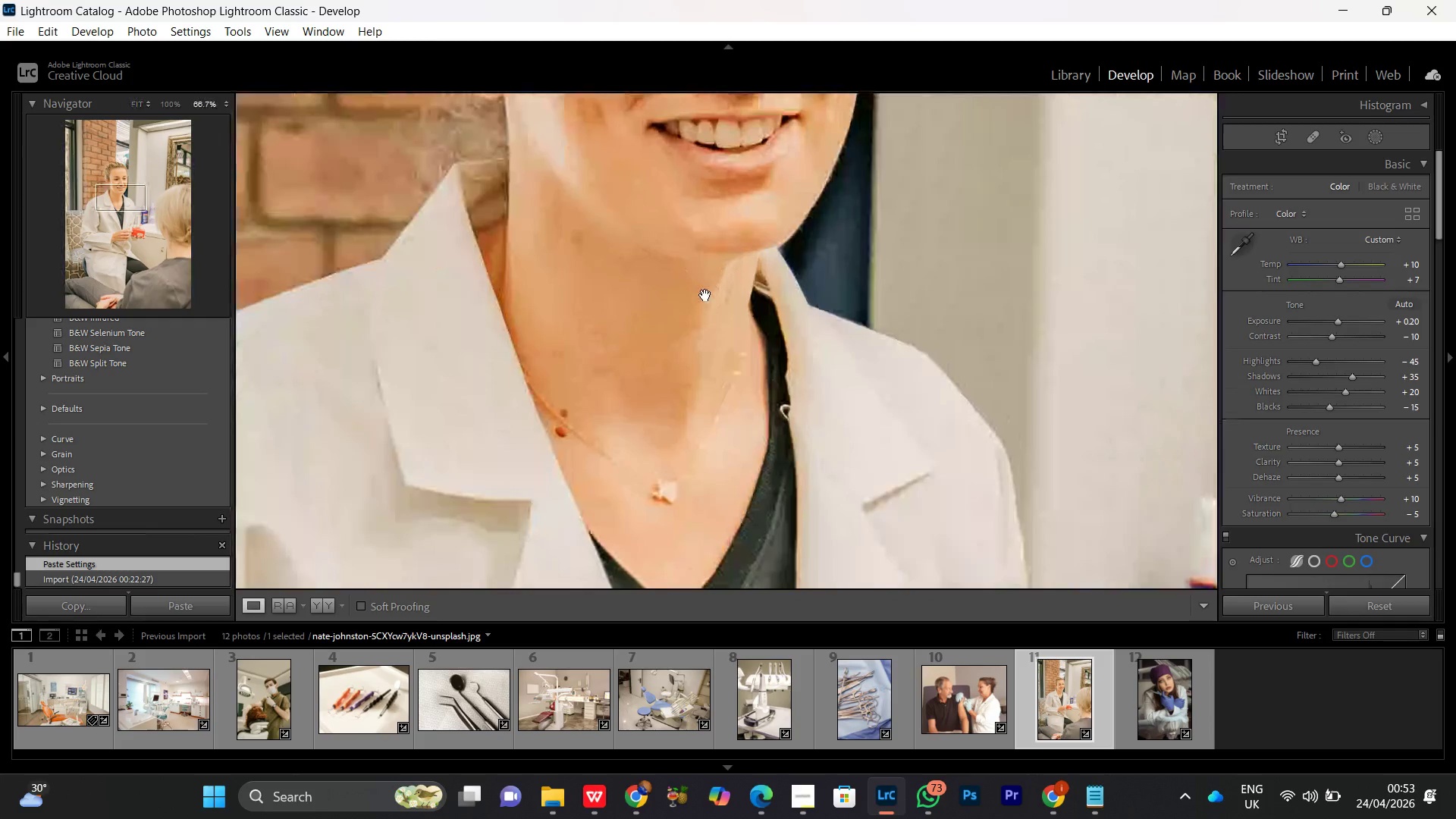 
left_click([705, 295])
 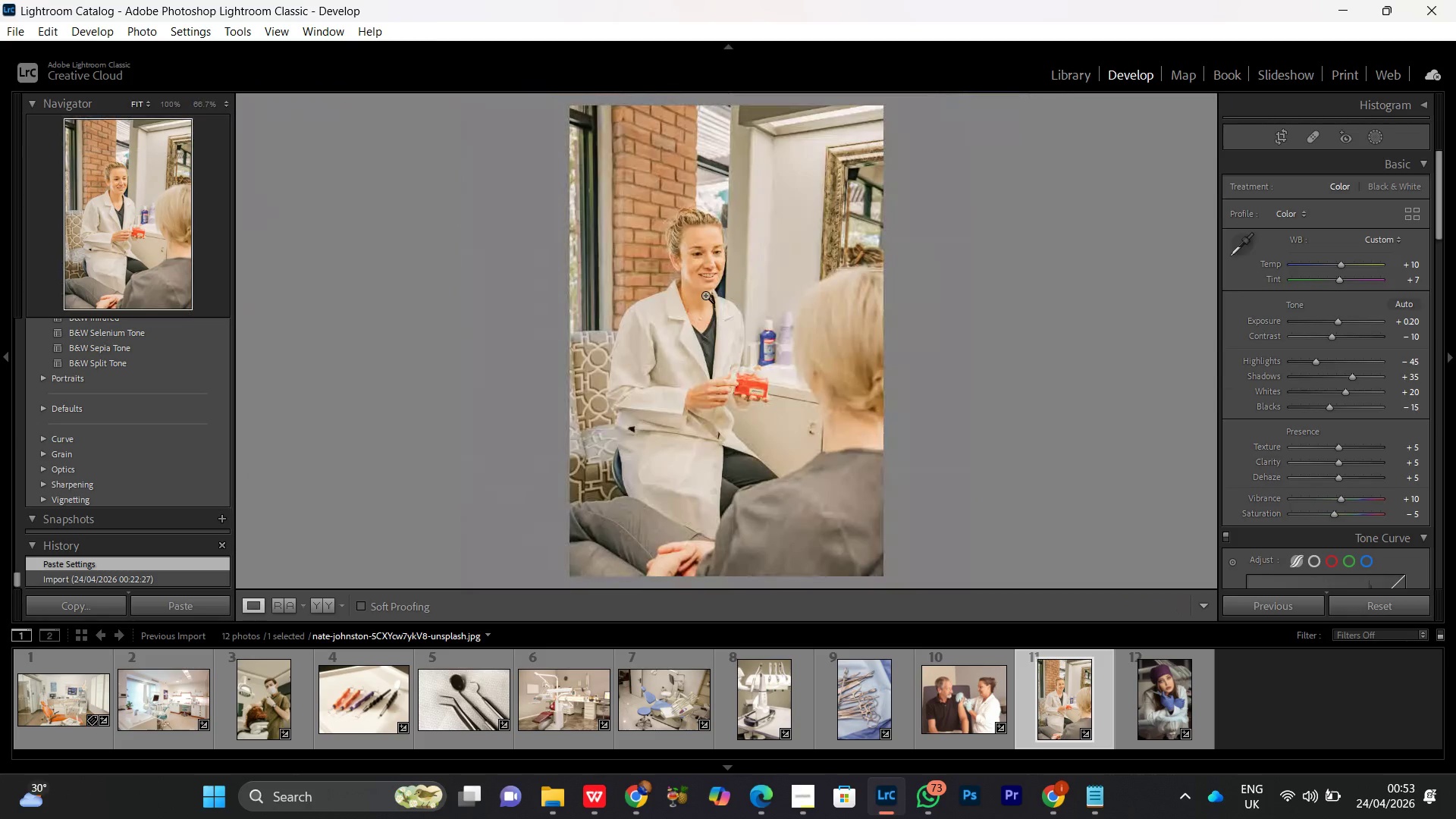 
left_click([705, 295])
 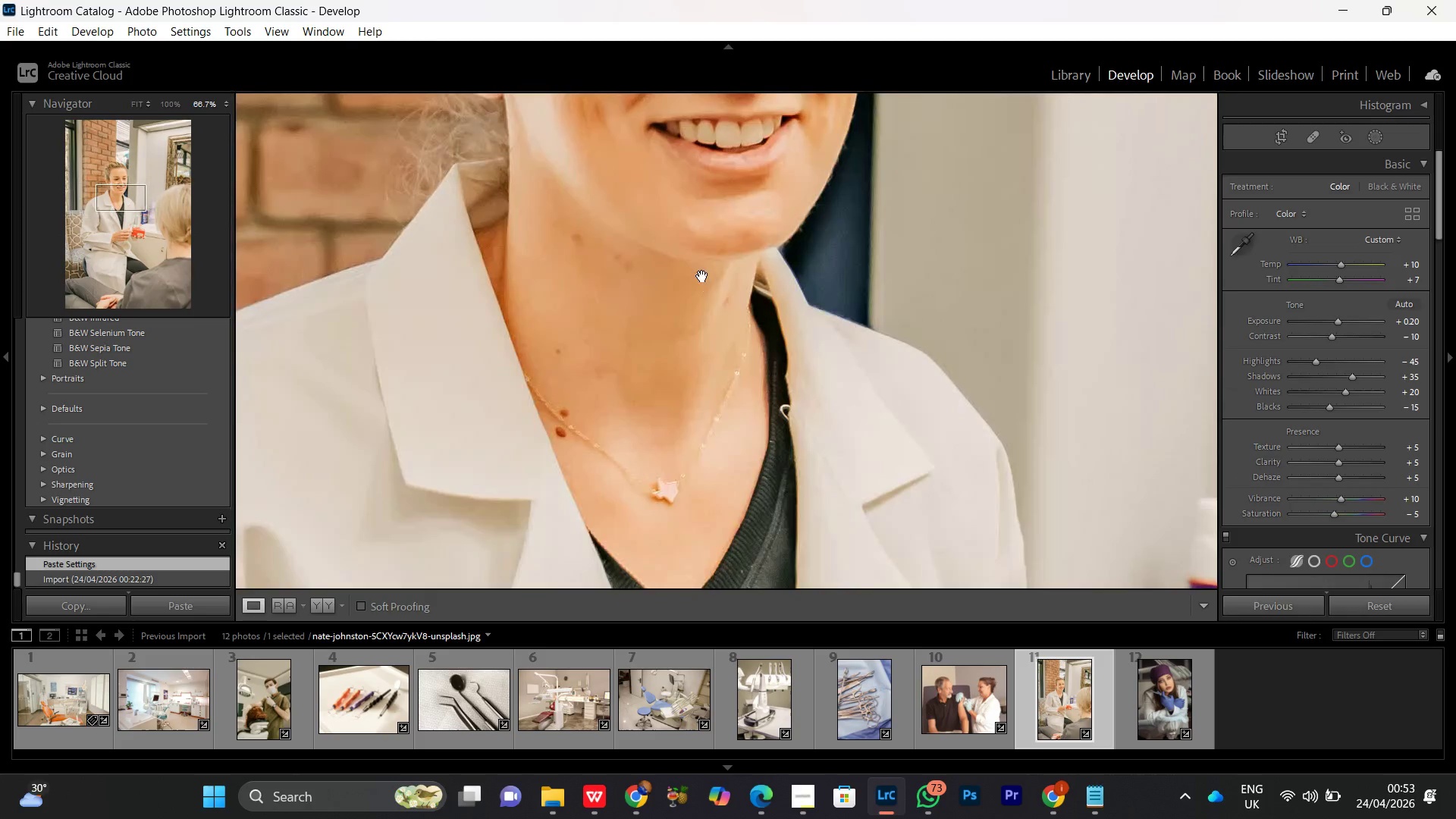 
left_click_drag(start_coordinate=[701, 266], to_coordinate=[733, 443])
 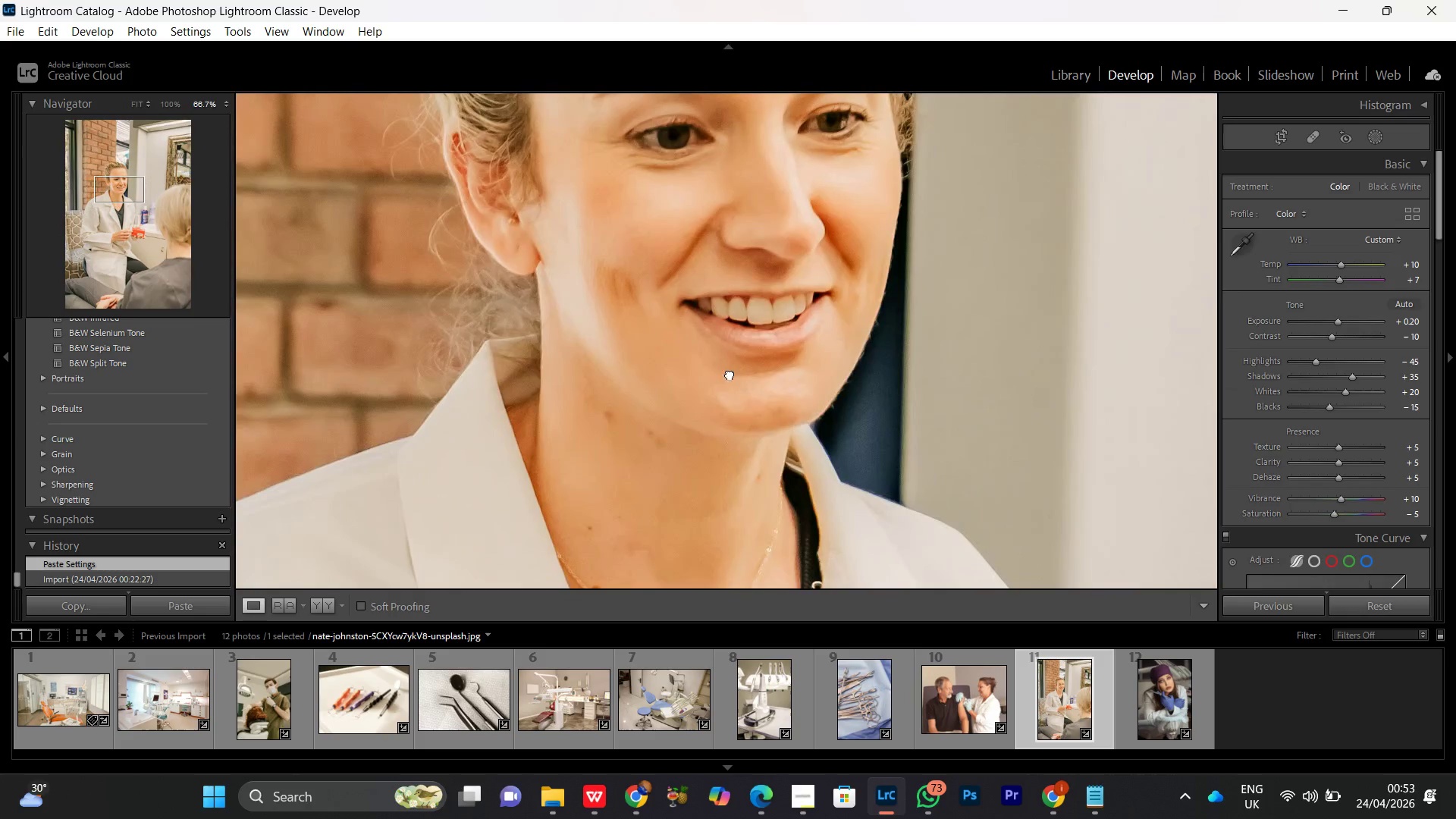 
left_click([730, 374])
 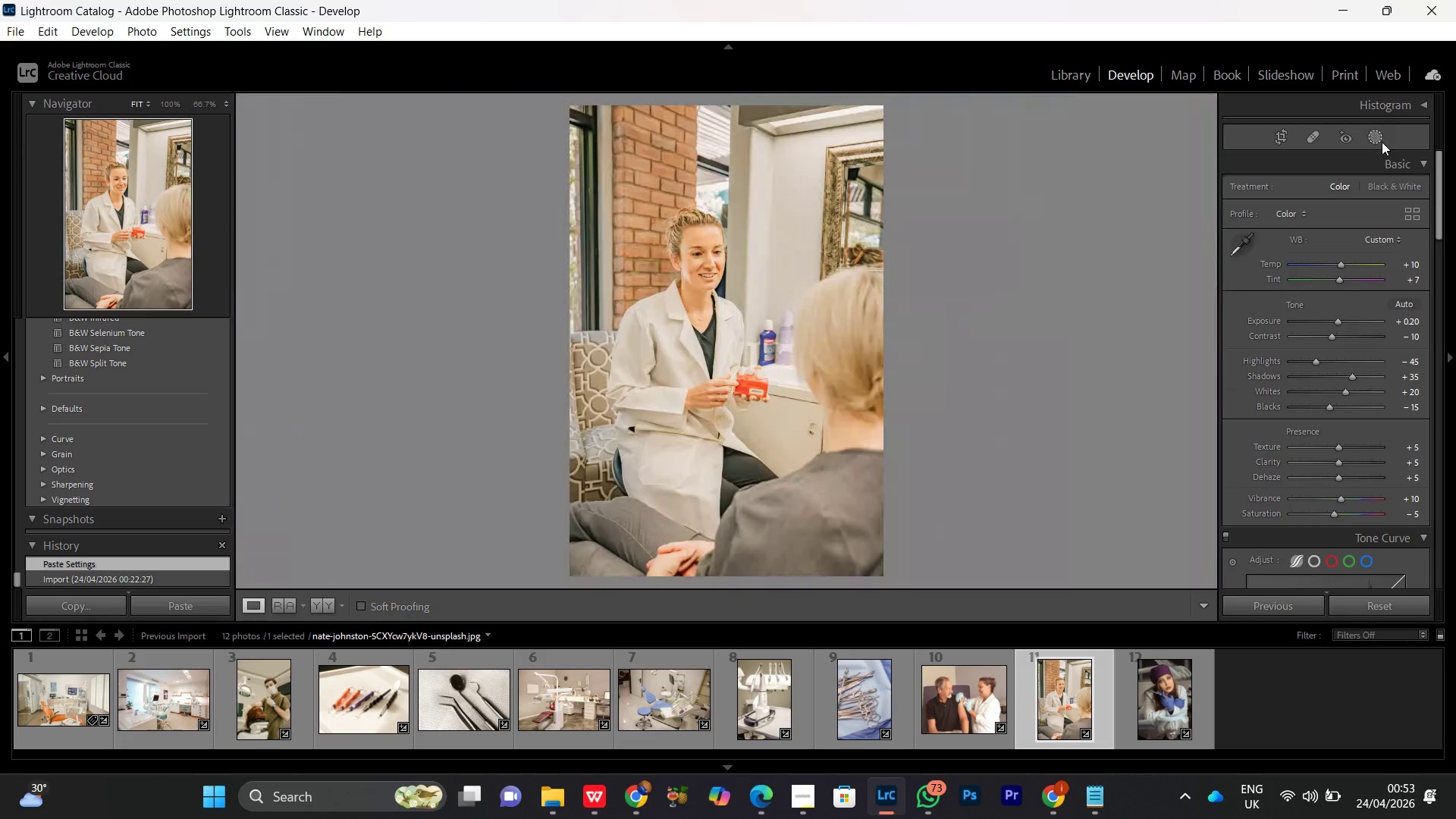 
left_click([1377, 138])
 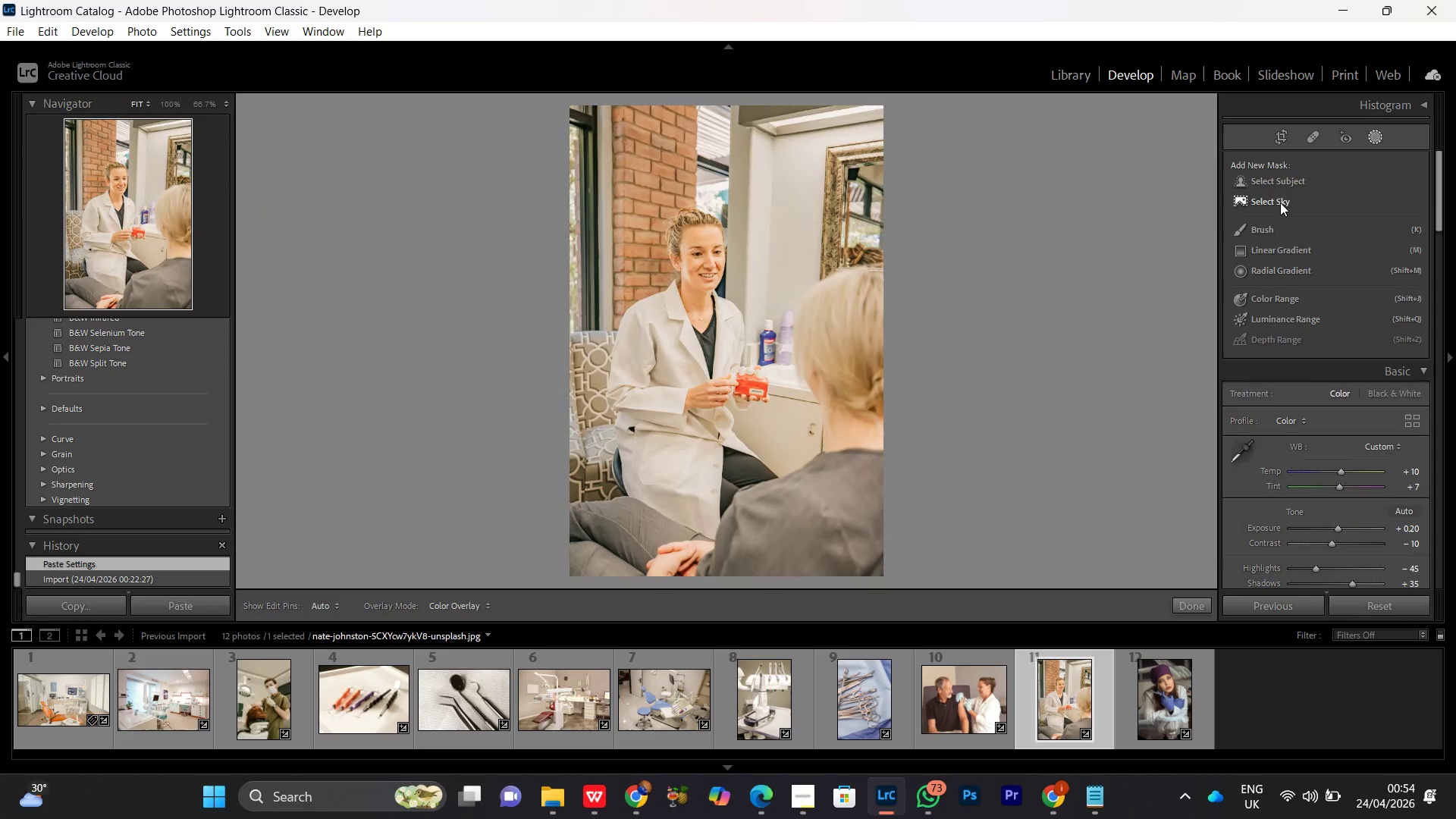 
left_click([1279, 183])
 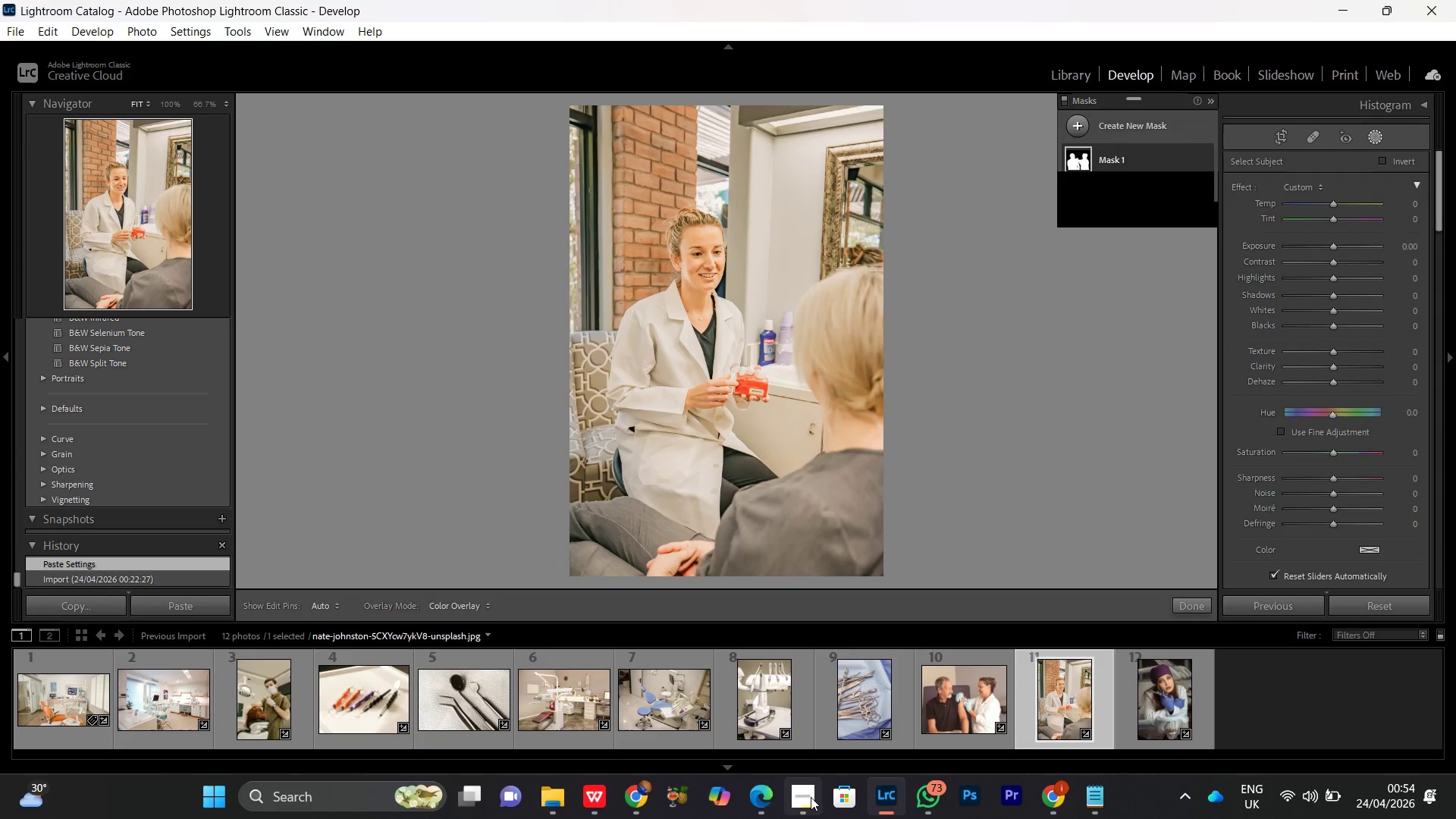 
left_click([810, 797])